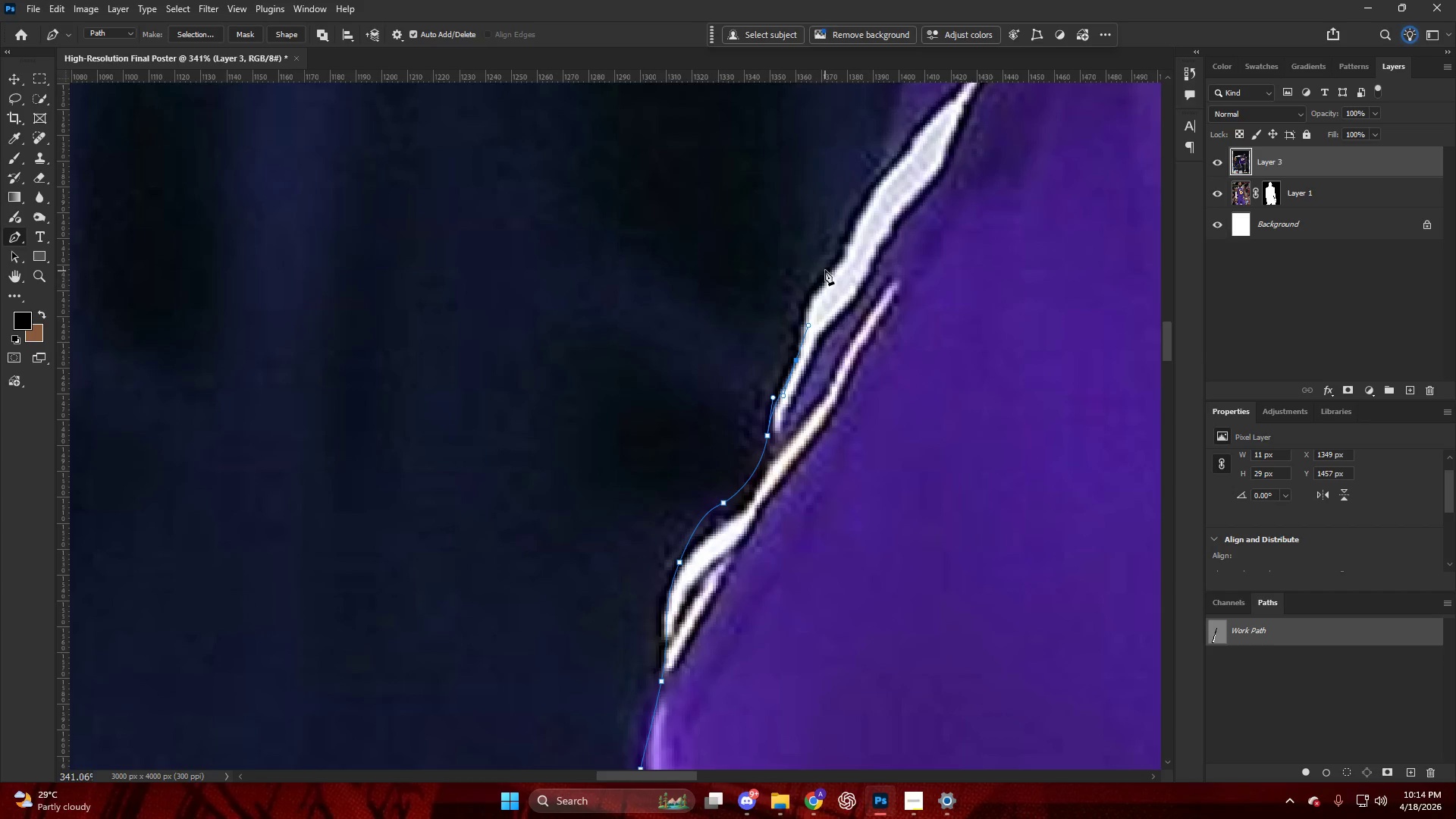 
left_click_drag(start_coordinate=[826, 268], to_coordinate=[846, 238])
 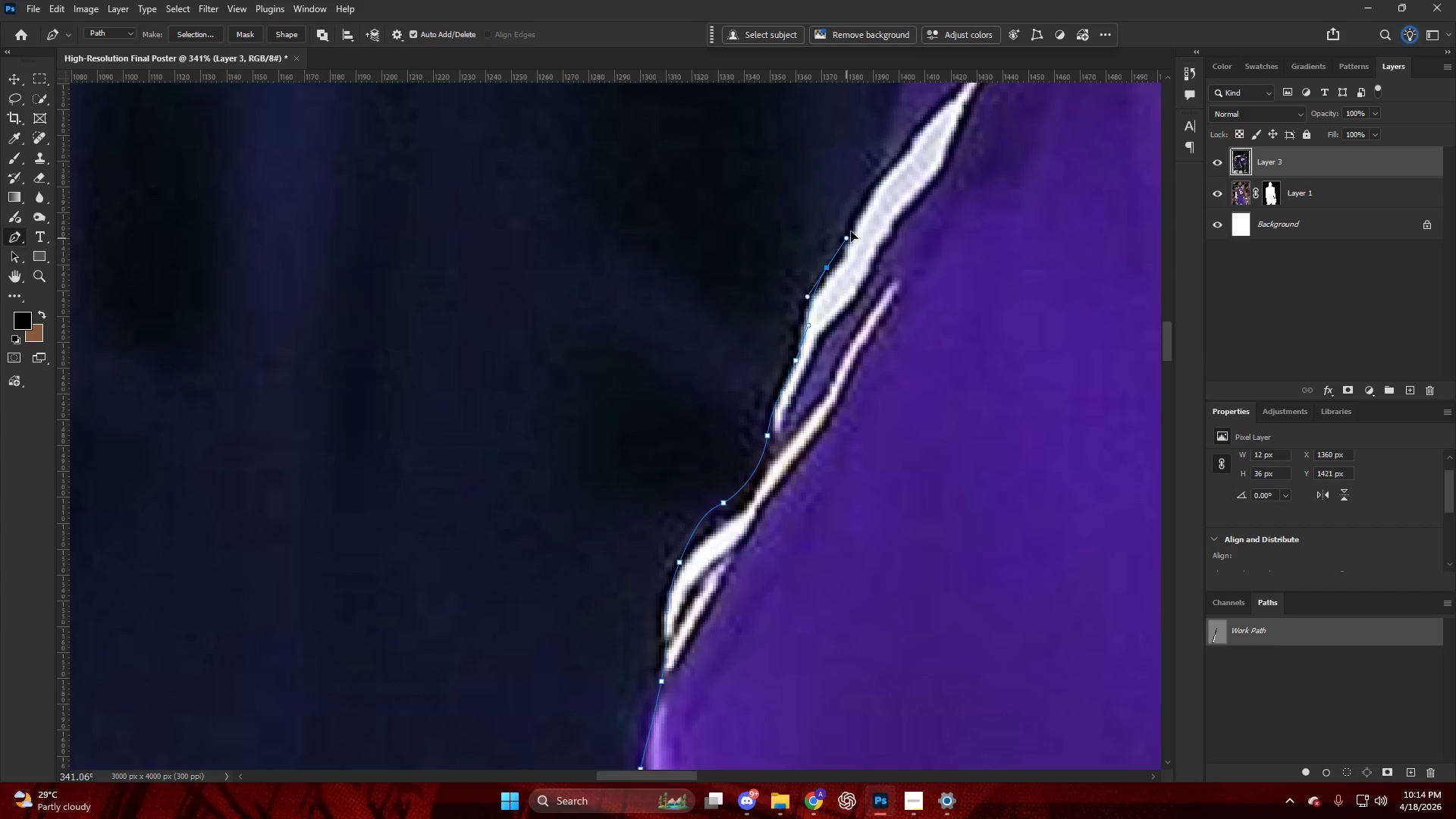 
key(Alt+AltLeft)
 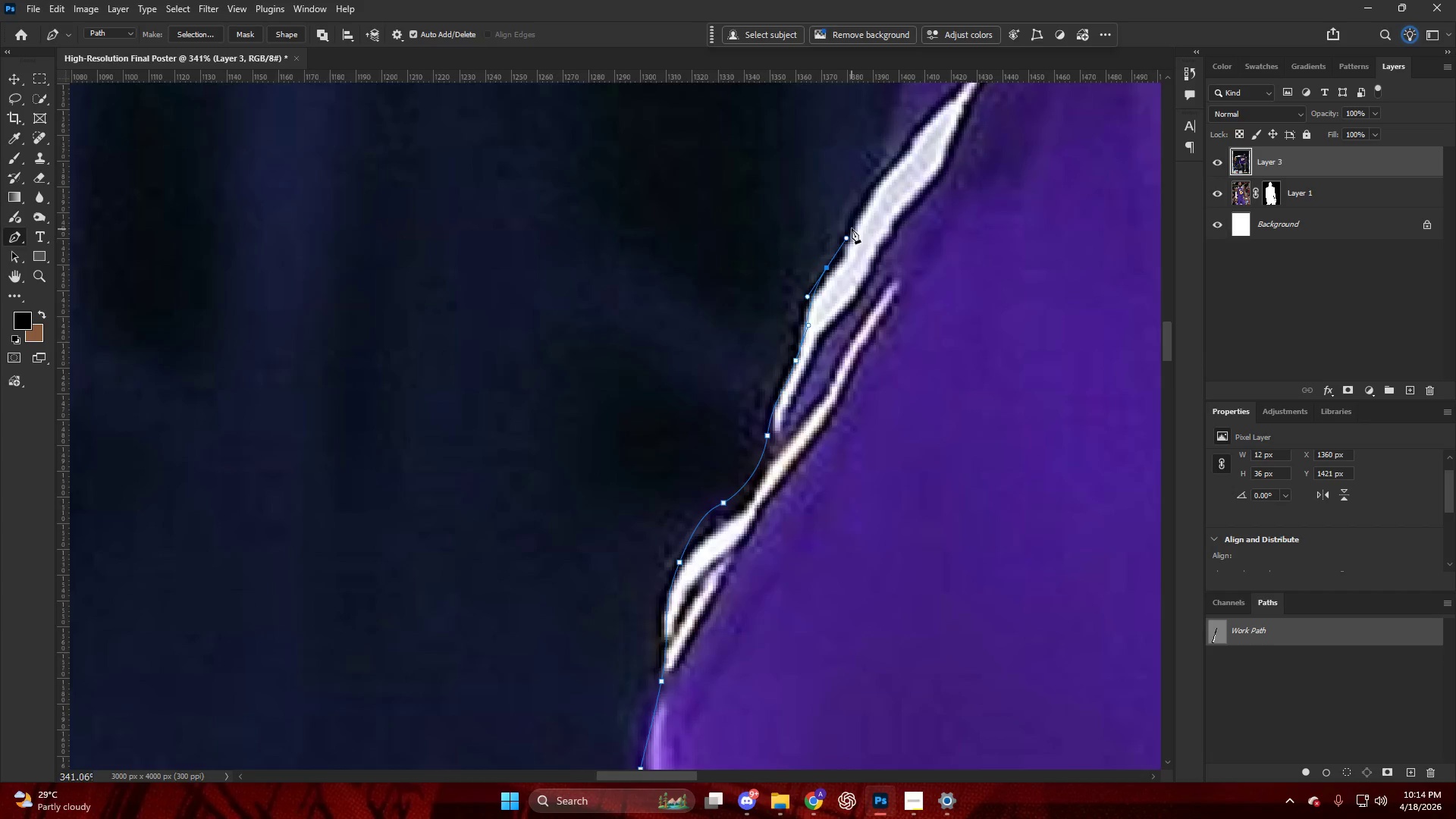 
key(Alt+AltLeft)
 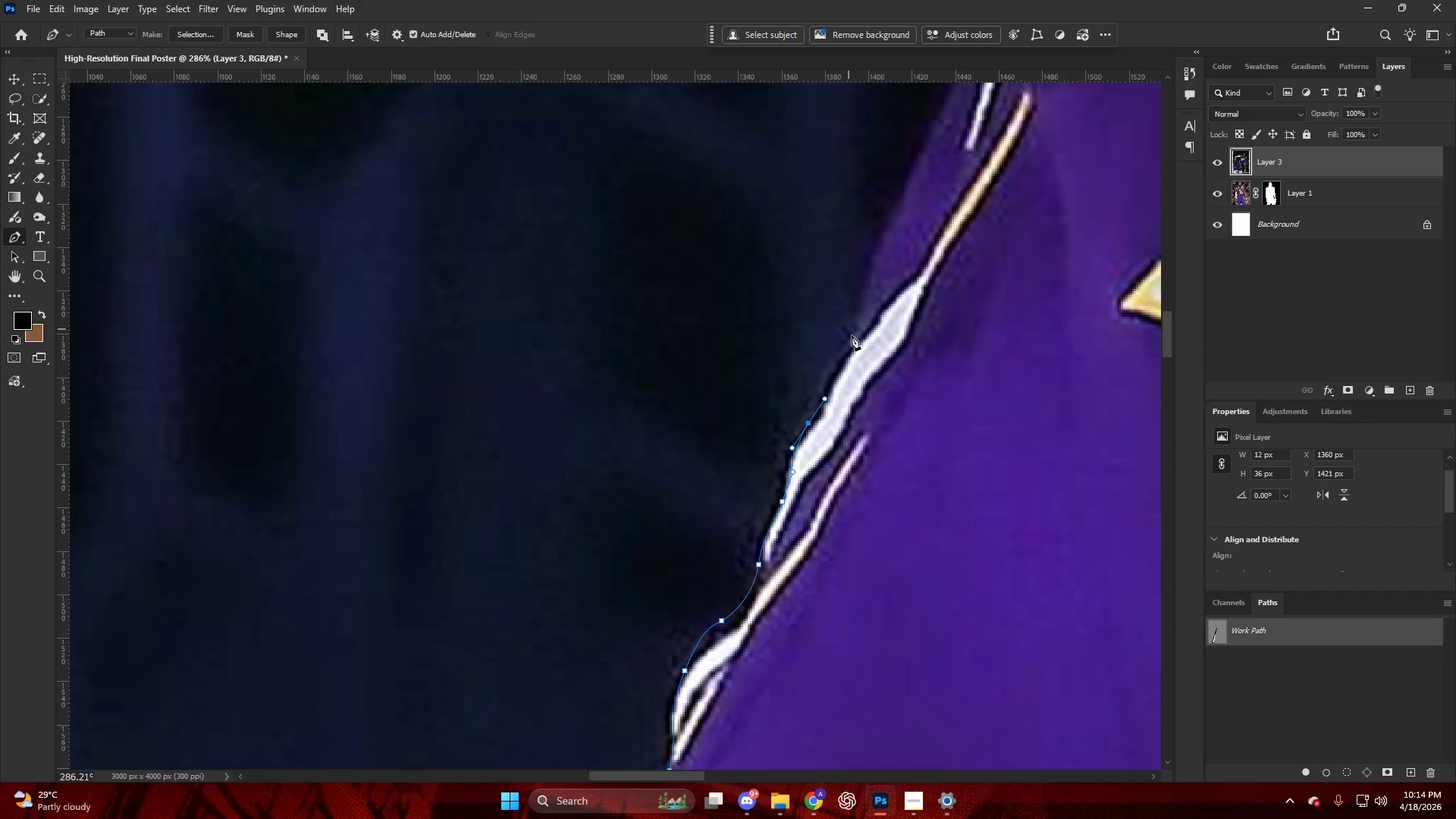 
scroll: coordinate [901, 259], scroll_direction: up, amount: 8.0
 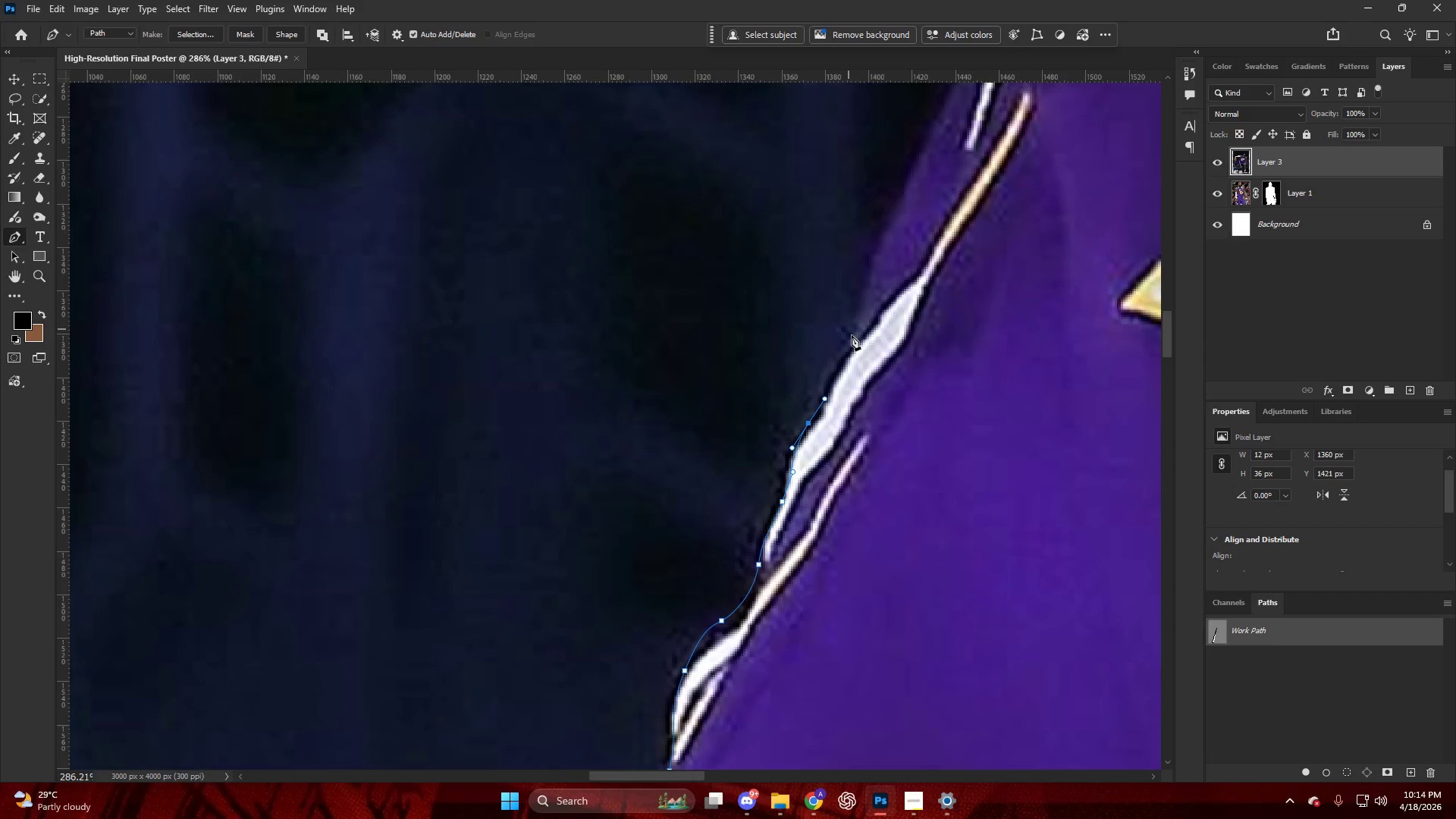 
left_click_drag(start_coordinate=[861, 325], to_coordinate=[871, 283])
 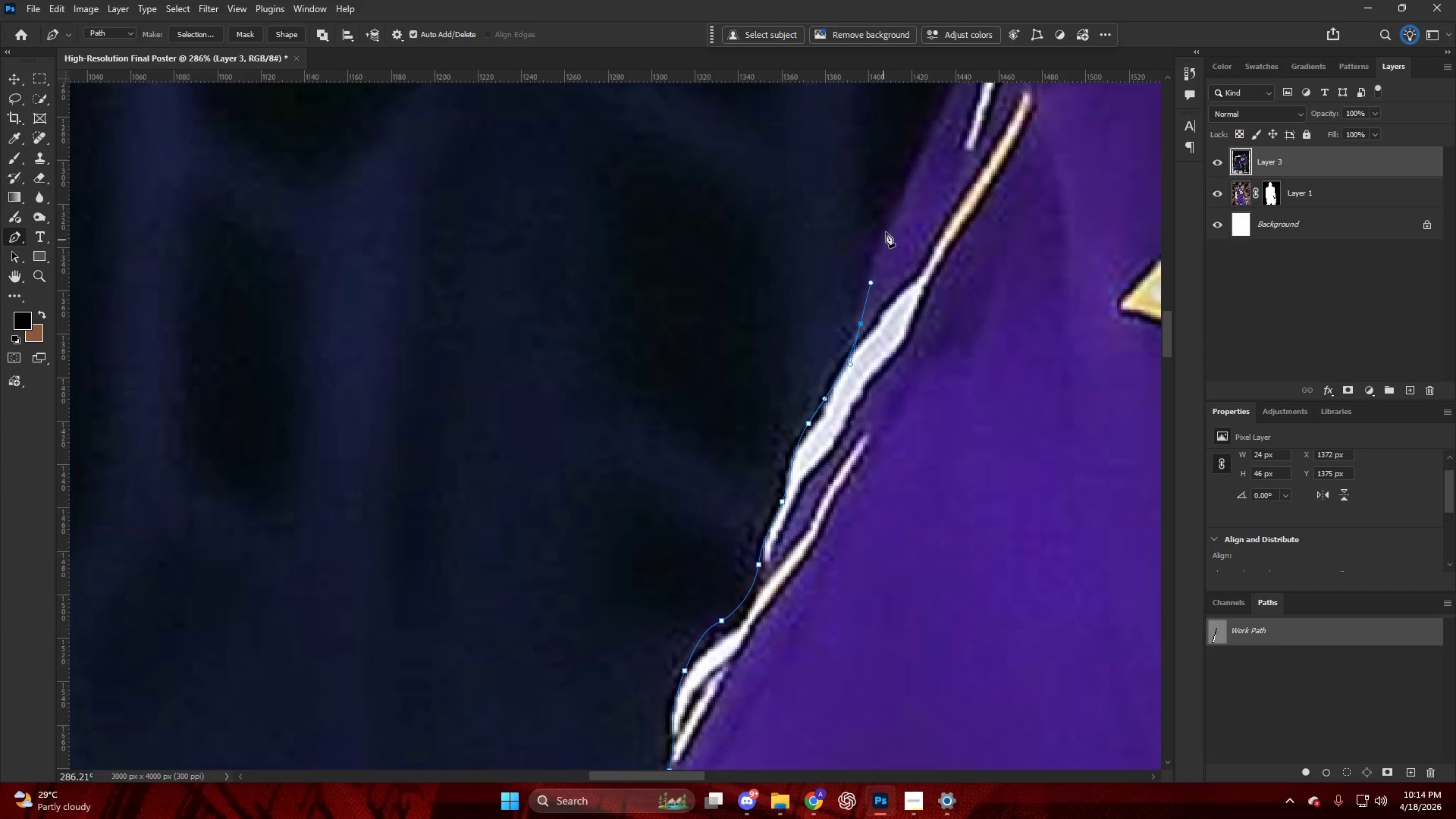 
left_click_drag(start_coordinate=[888, 226], to_coordinate=[899, 204])
 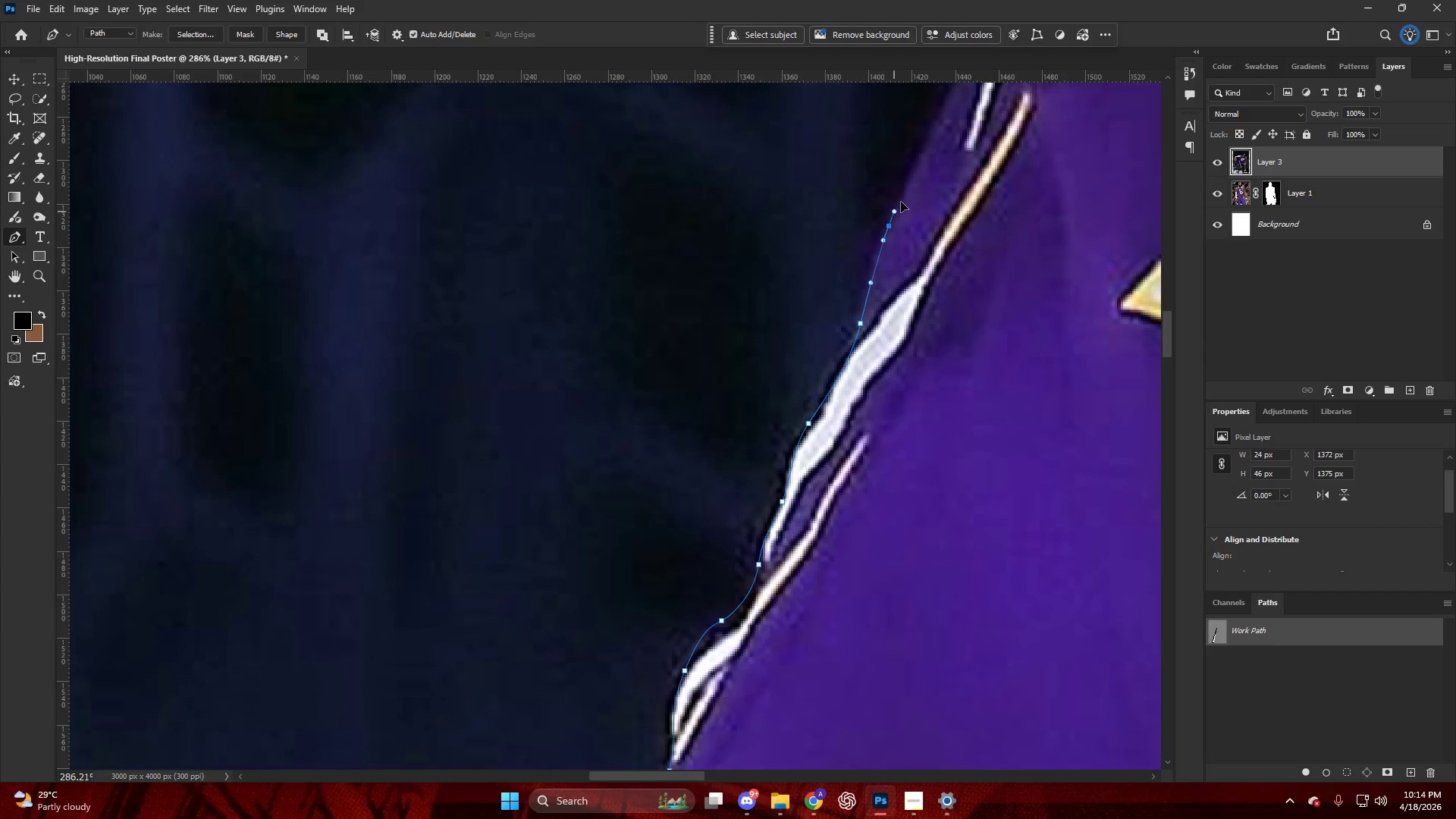 
key(Alt+AltLeft)
 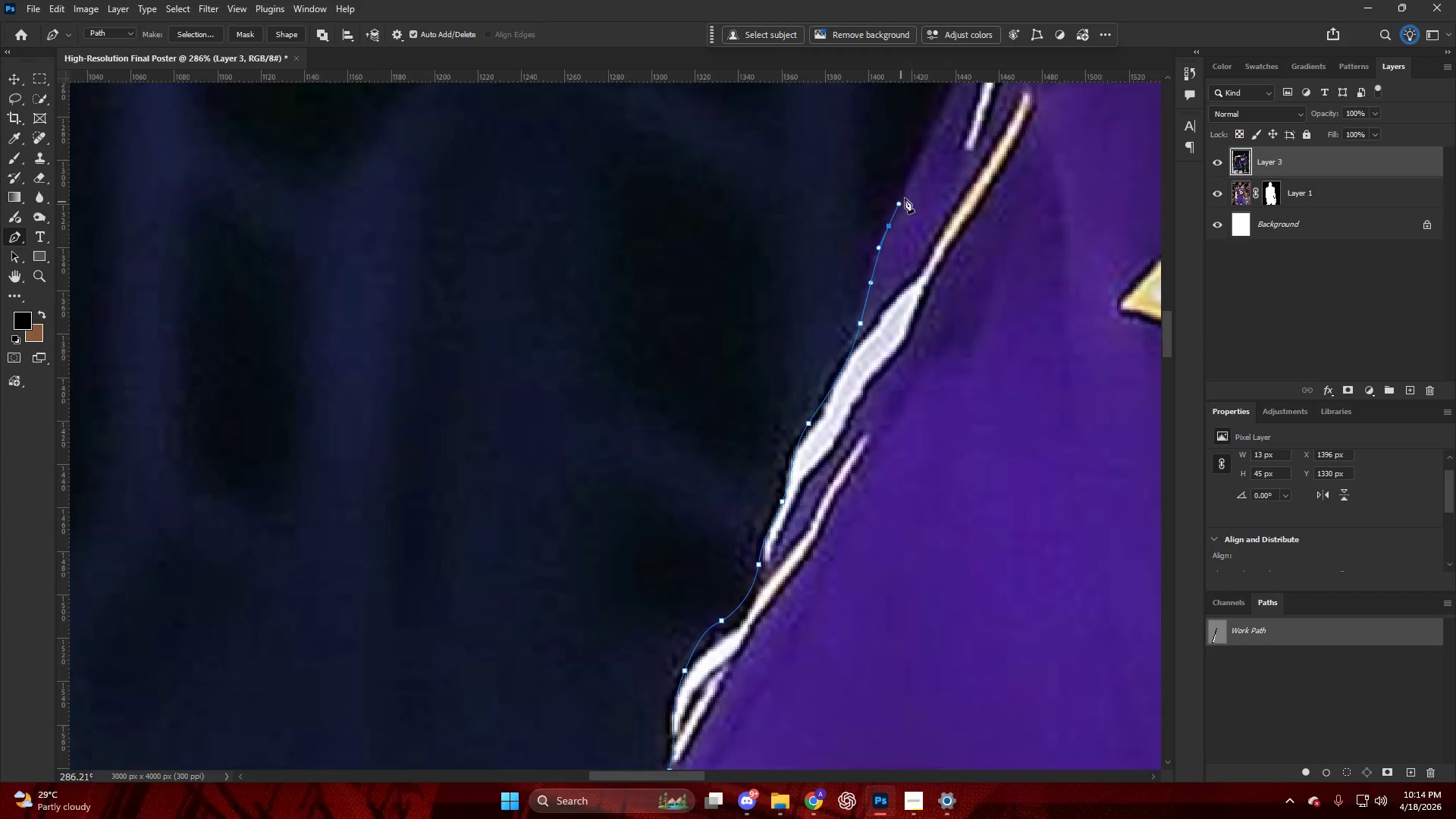 
hold_key(key=AltLeft, duration=0.56)
scroll: coordinate [968, 331], scroll_direction: up, amount: 18.0
 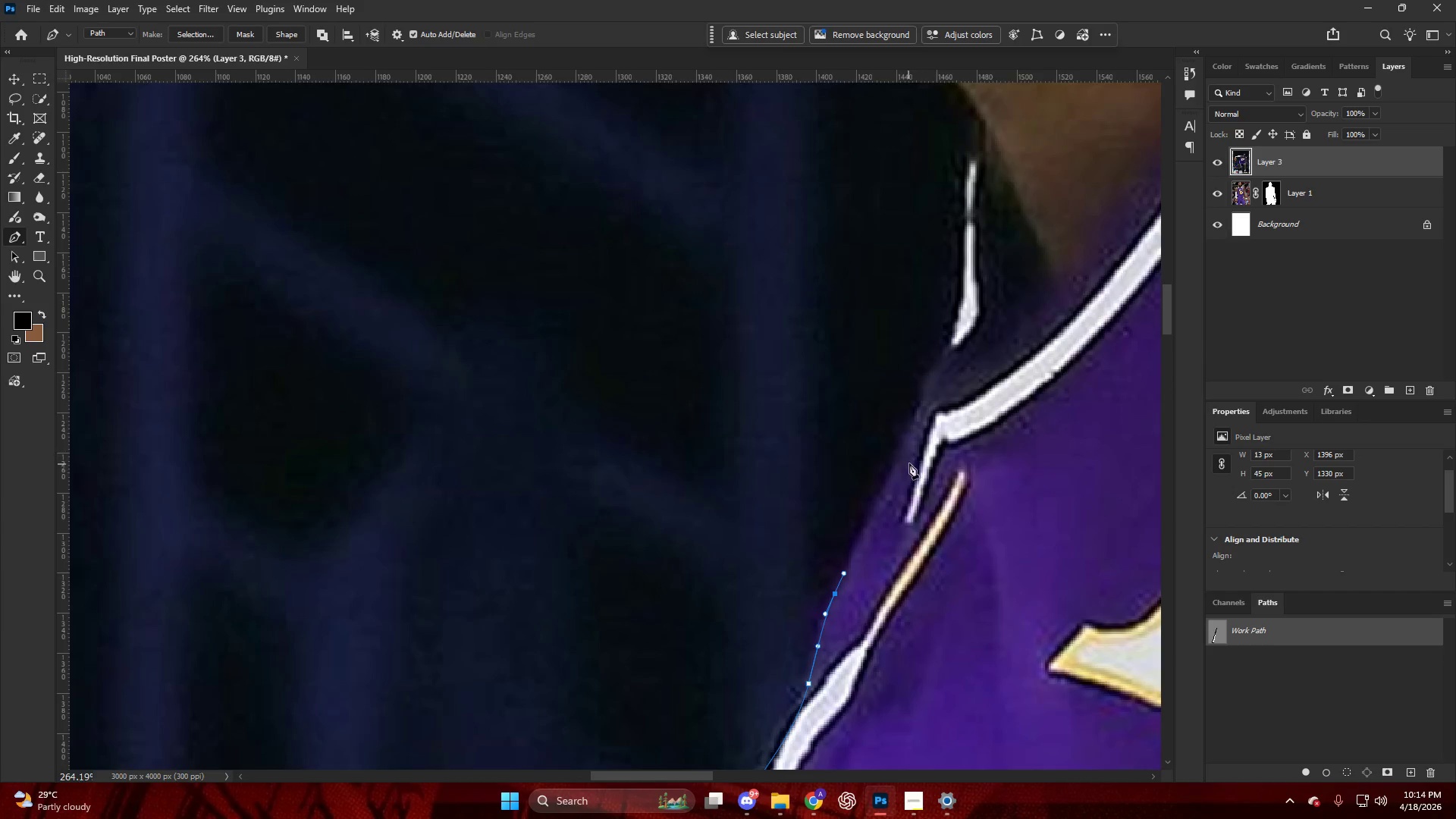 
left_click_drag(start_coordinate=[915, 414], to_coordinate=[924, 366])
 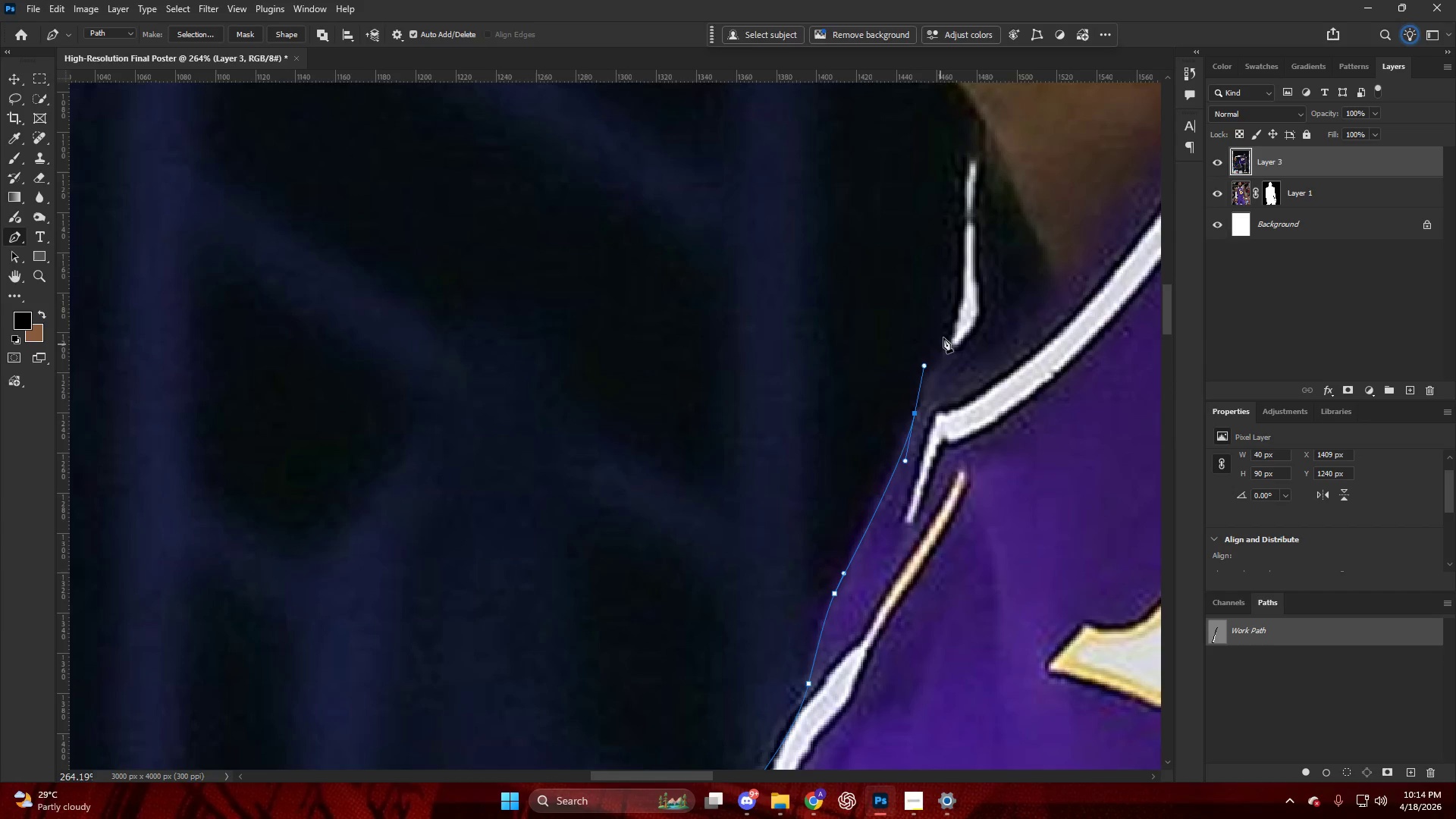 
left_click_drag(start_coordinate=[945, 334], to_coordinate=[952, 302])
 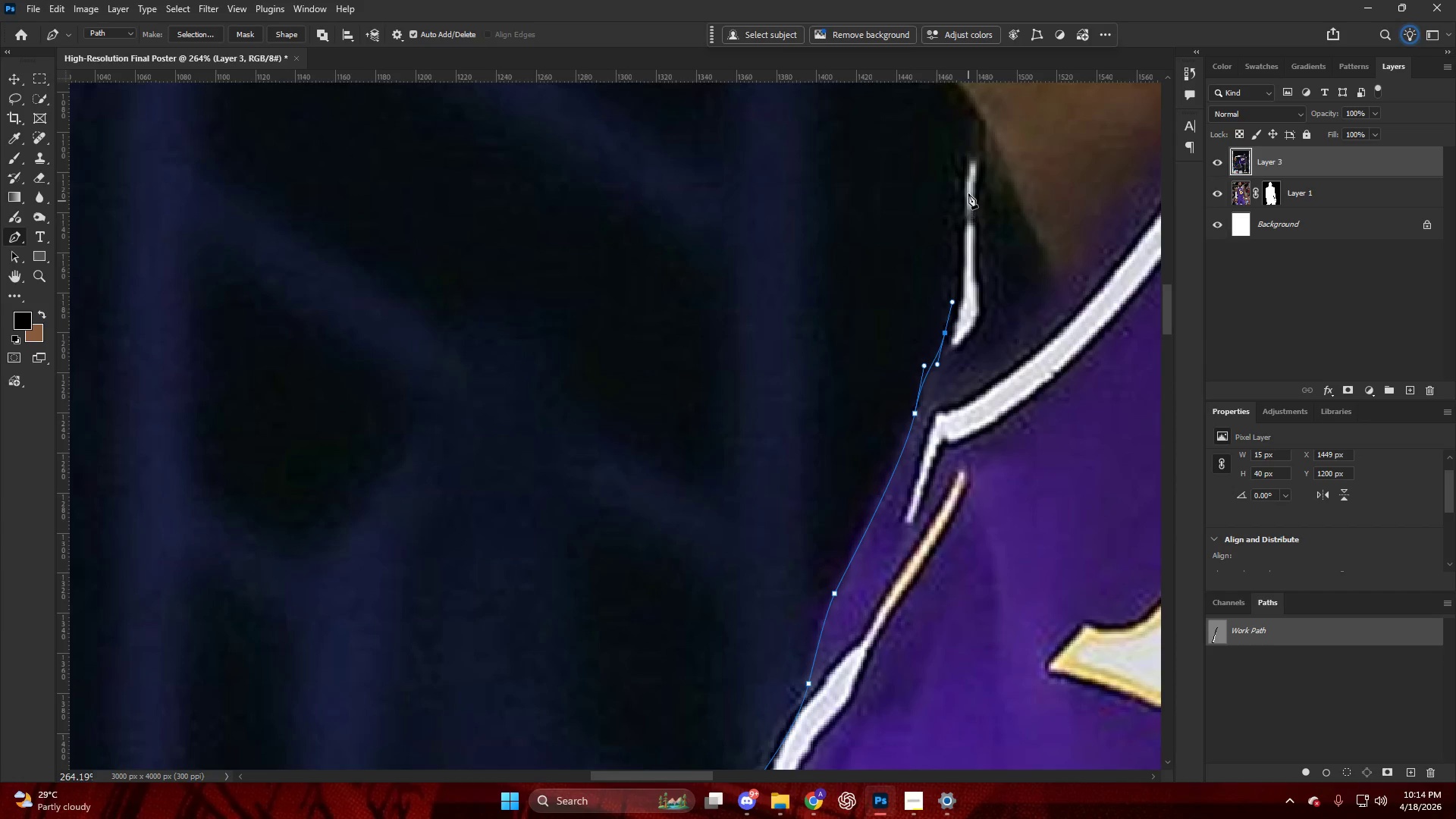 
key(Alt+AltLeft)
 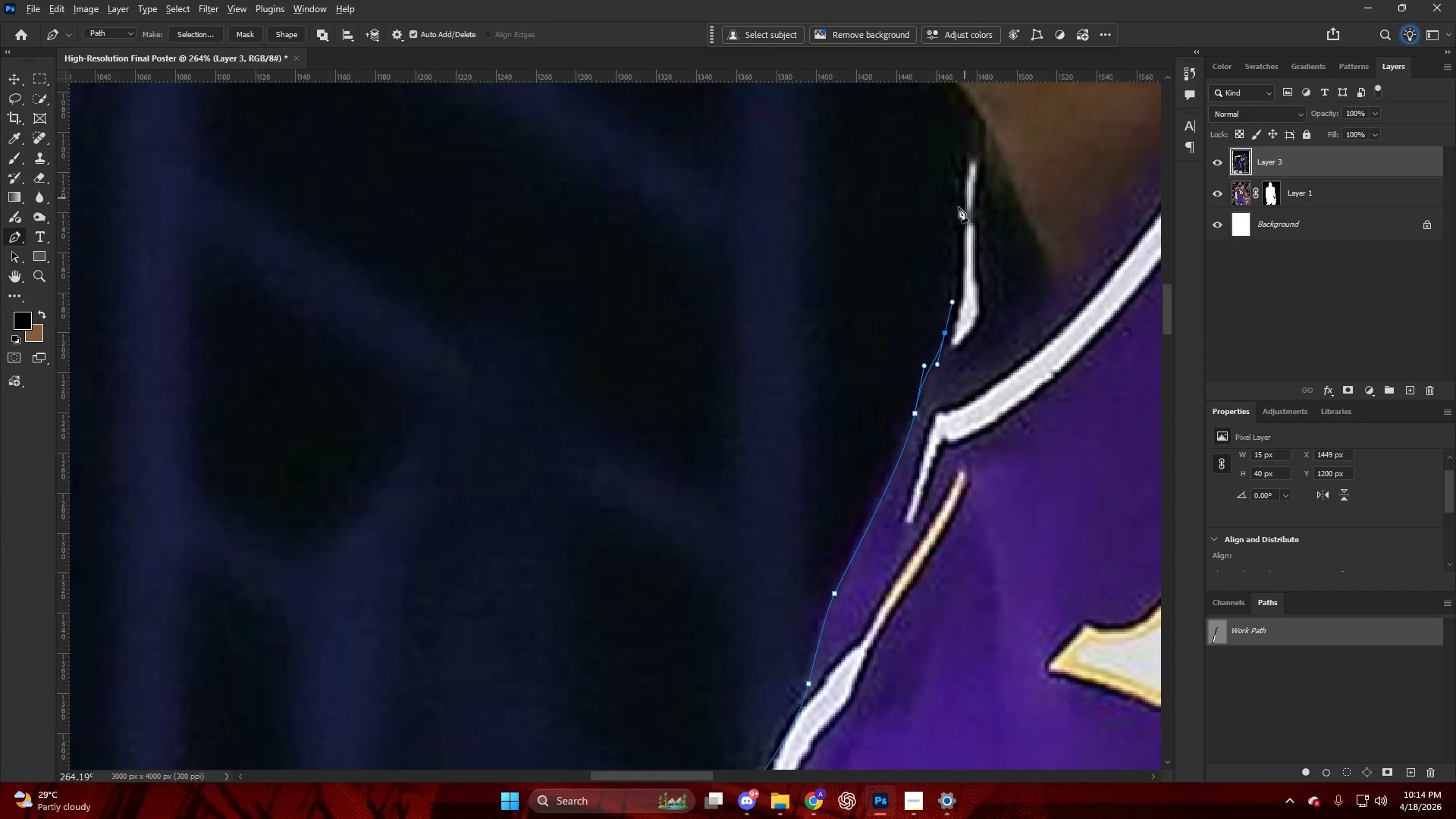 
key(Alt+AltLeft)
 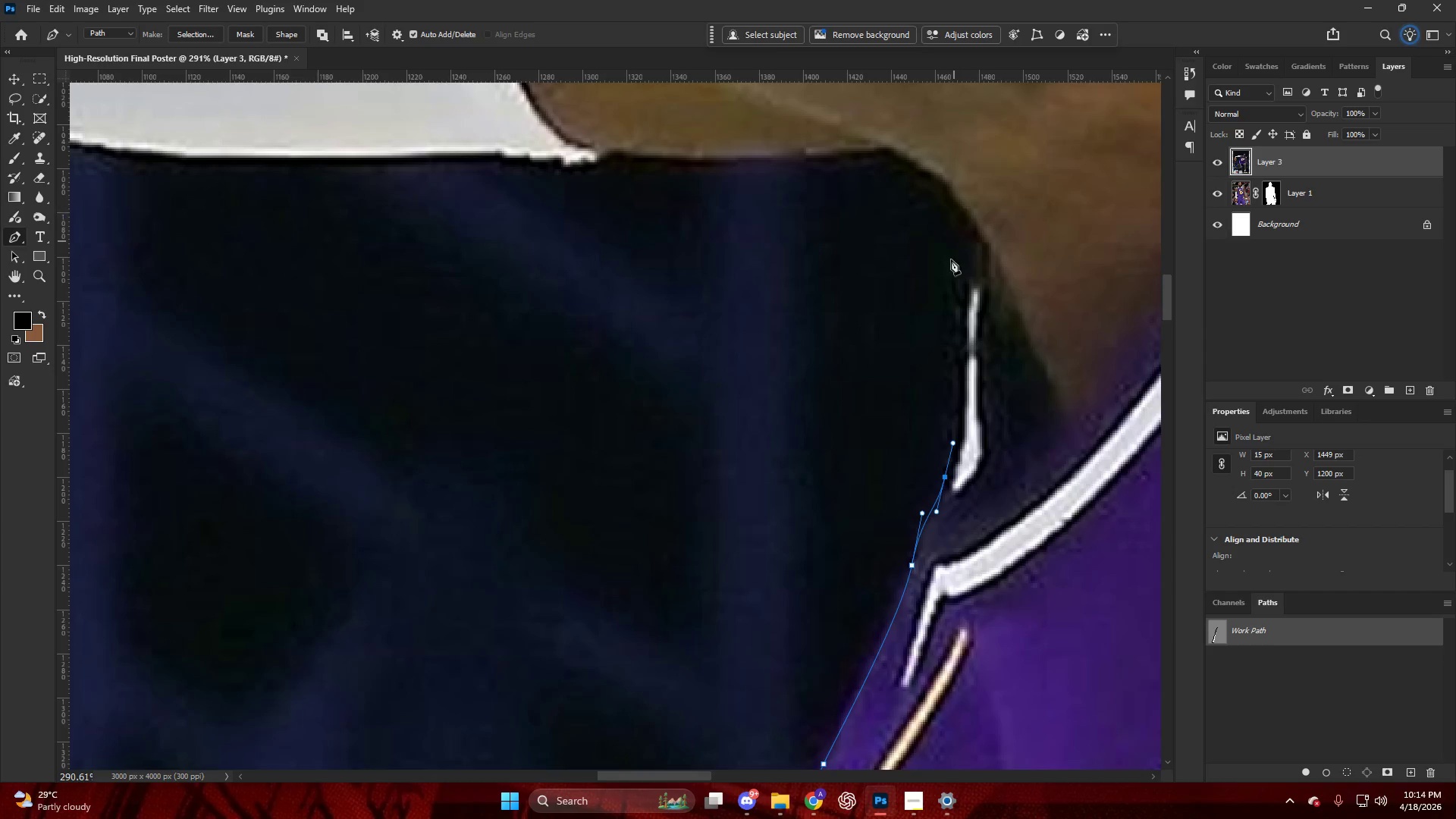 
left_click_drag(start_coordinate=[955, 261], to_coordinate=[952, 190])
 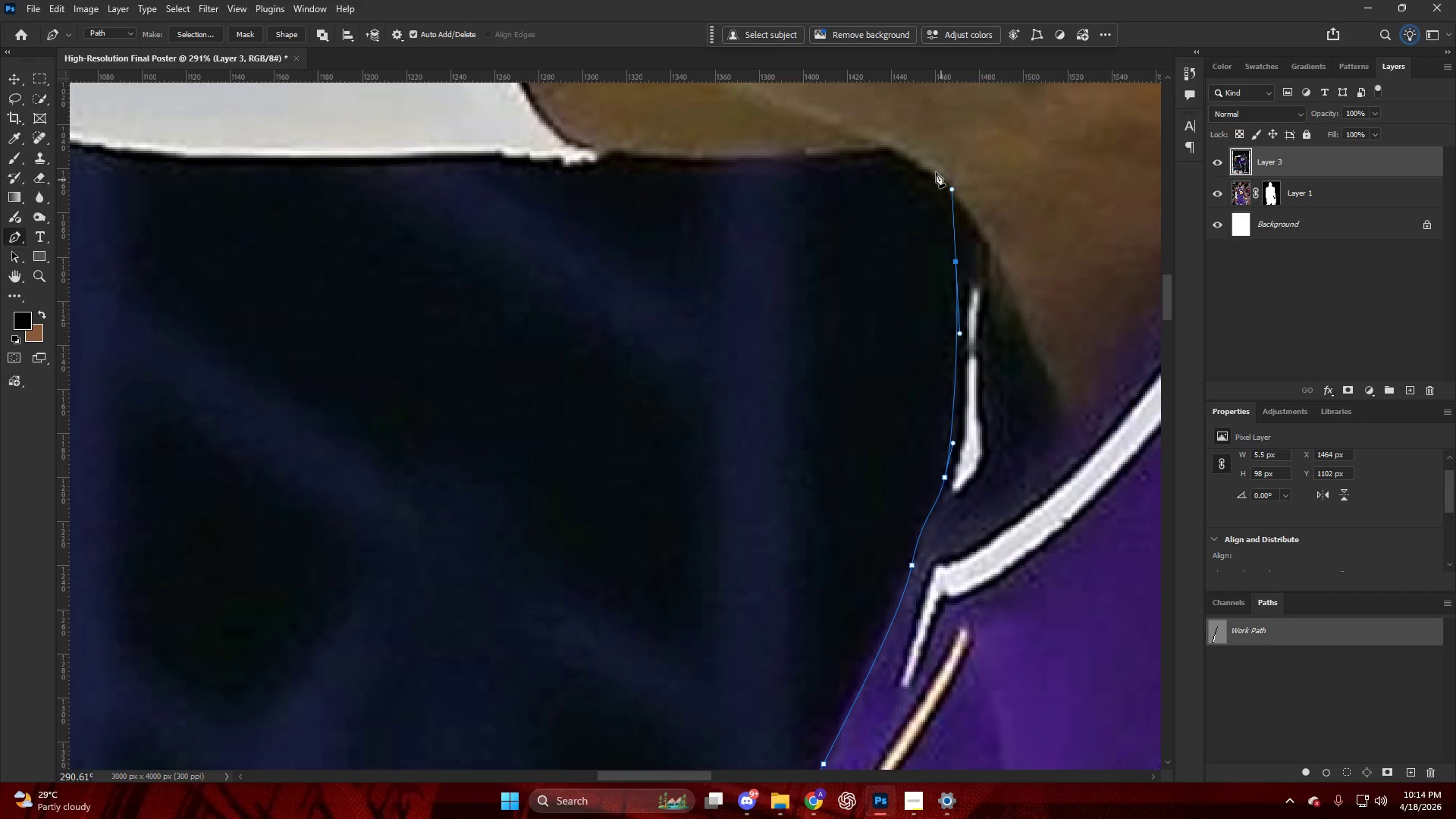 
scroll: coordinate [956, 210], scroll_direction: up, amount: 11.0
 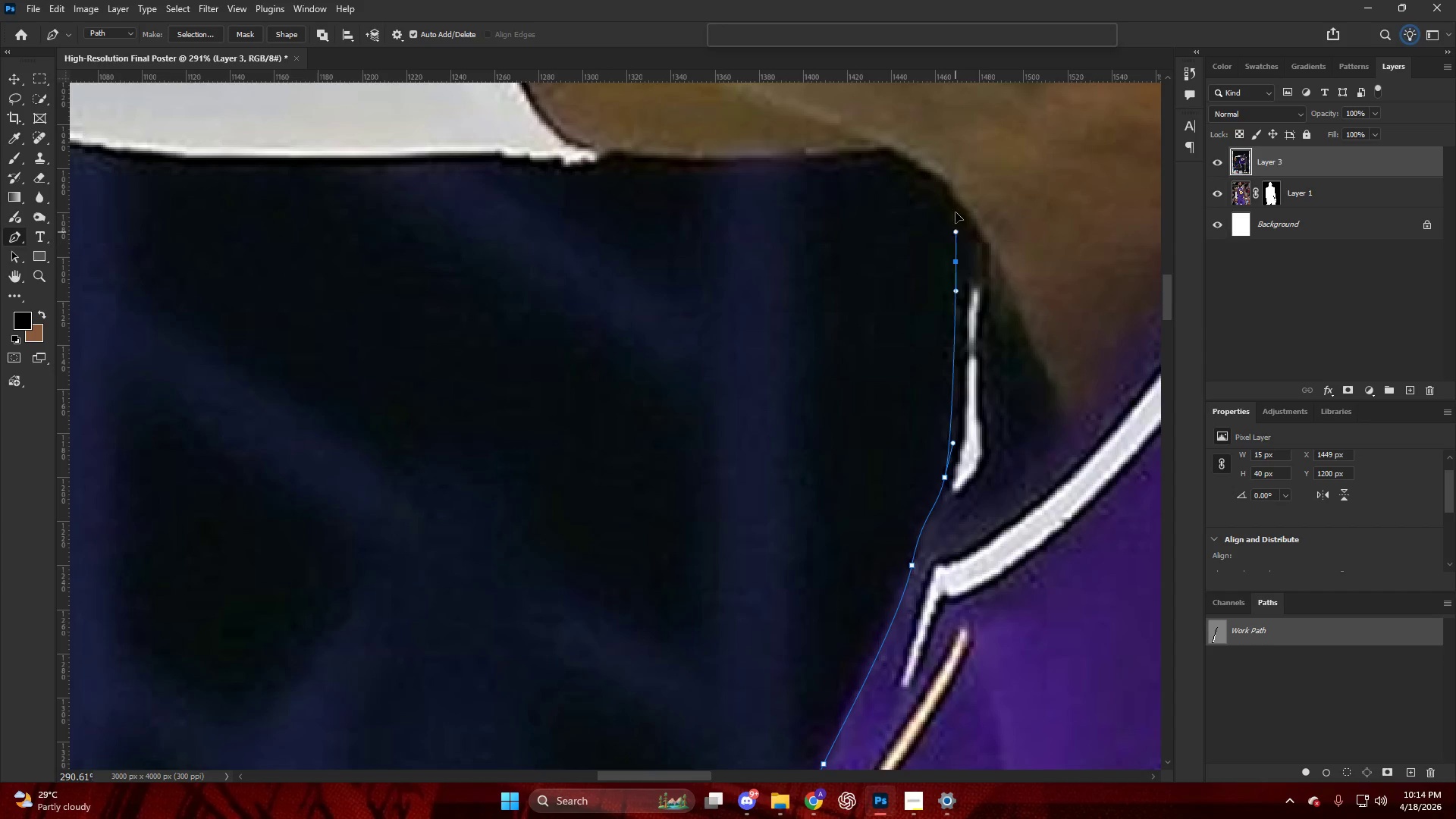 
left_click_drag(start_coordinate=[936, 171], to_coordinate=[930, 162])
 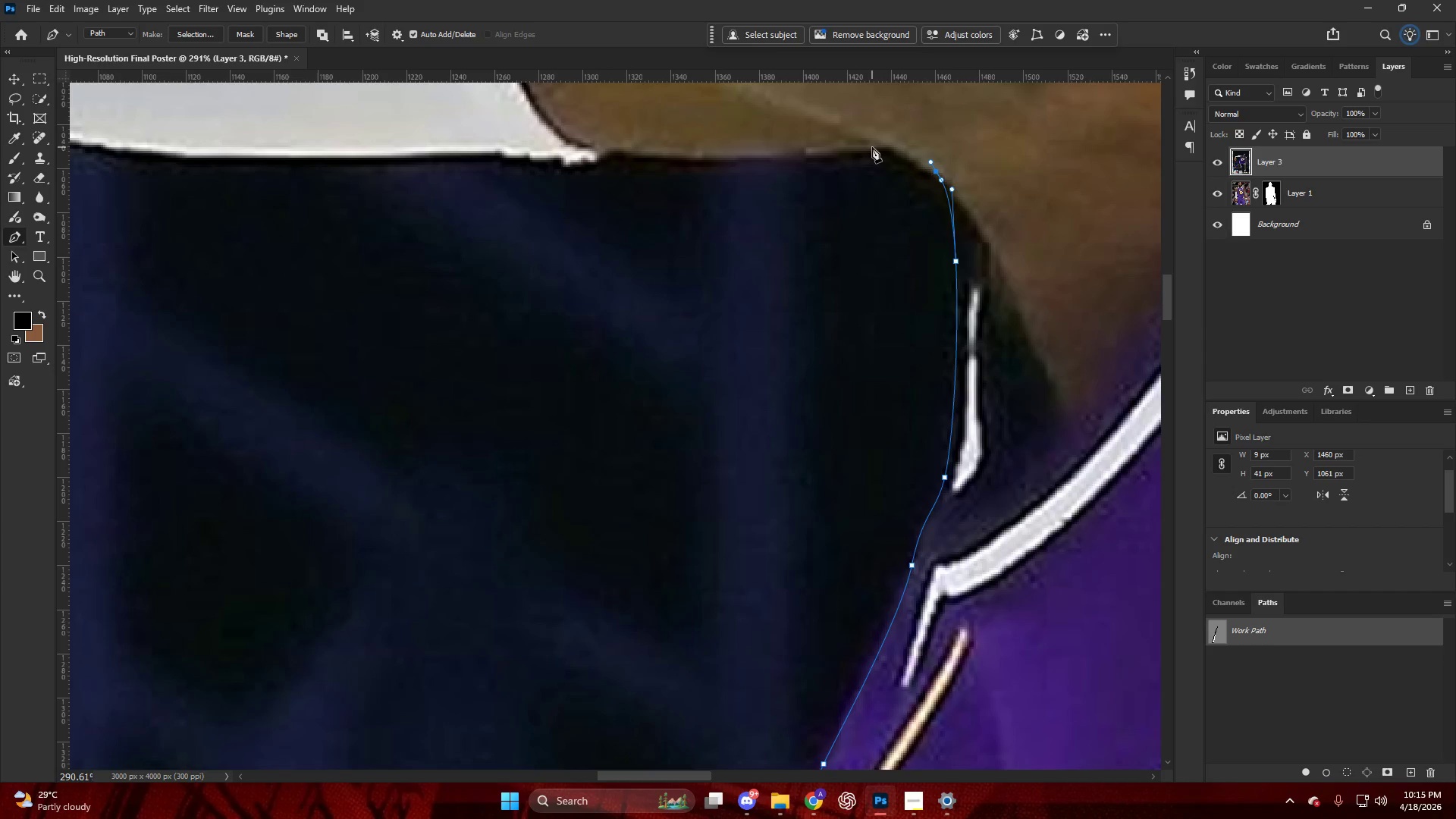 
left_click_drag(start_coordinate=[872, 147], to_coordinate=[828, 147])
 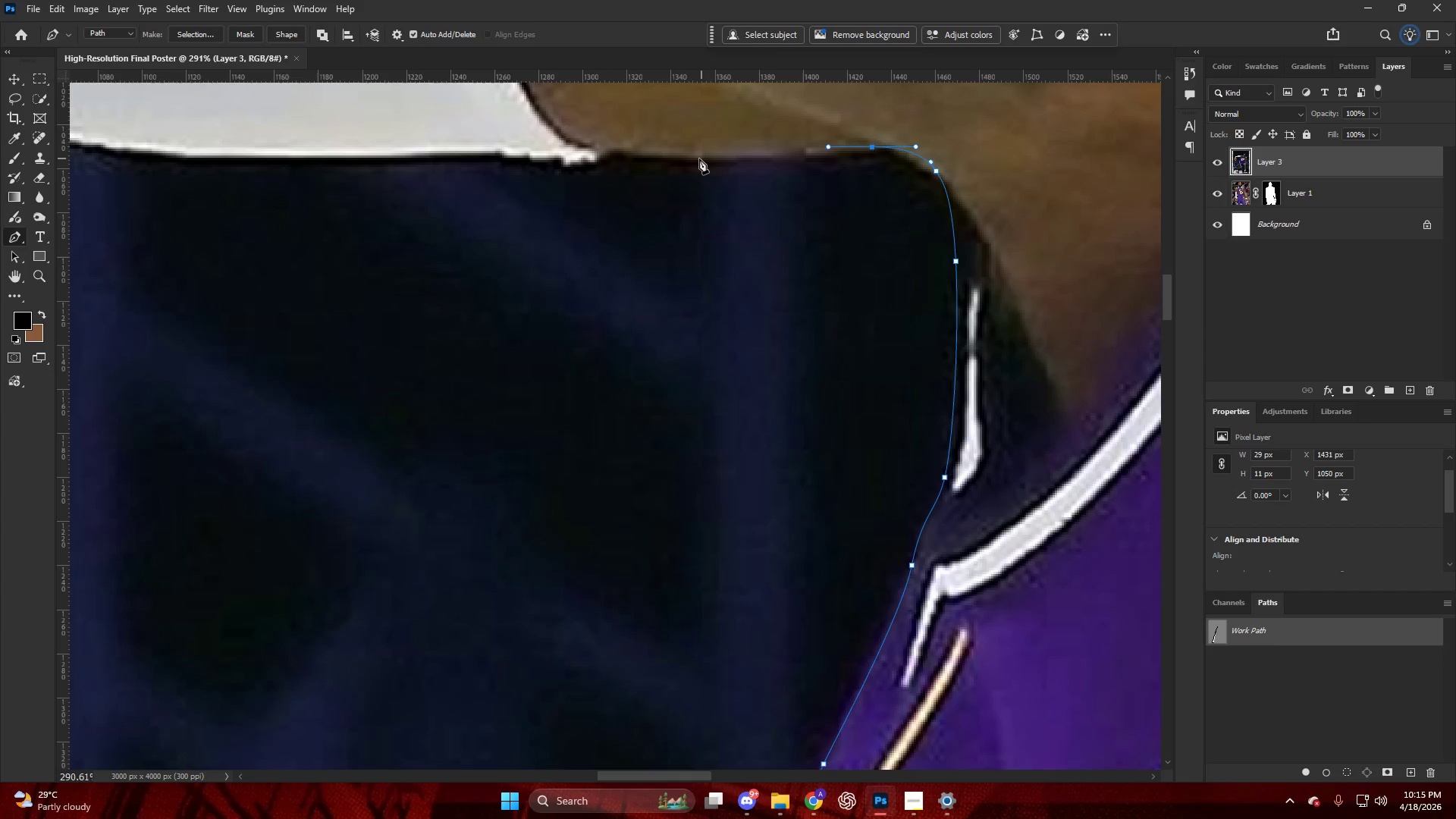 
left_click_drag(start_coordinate=[698, 158], to_coordinate=[665, 154])
 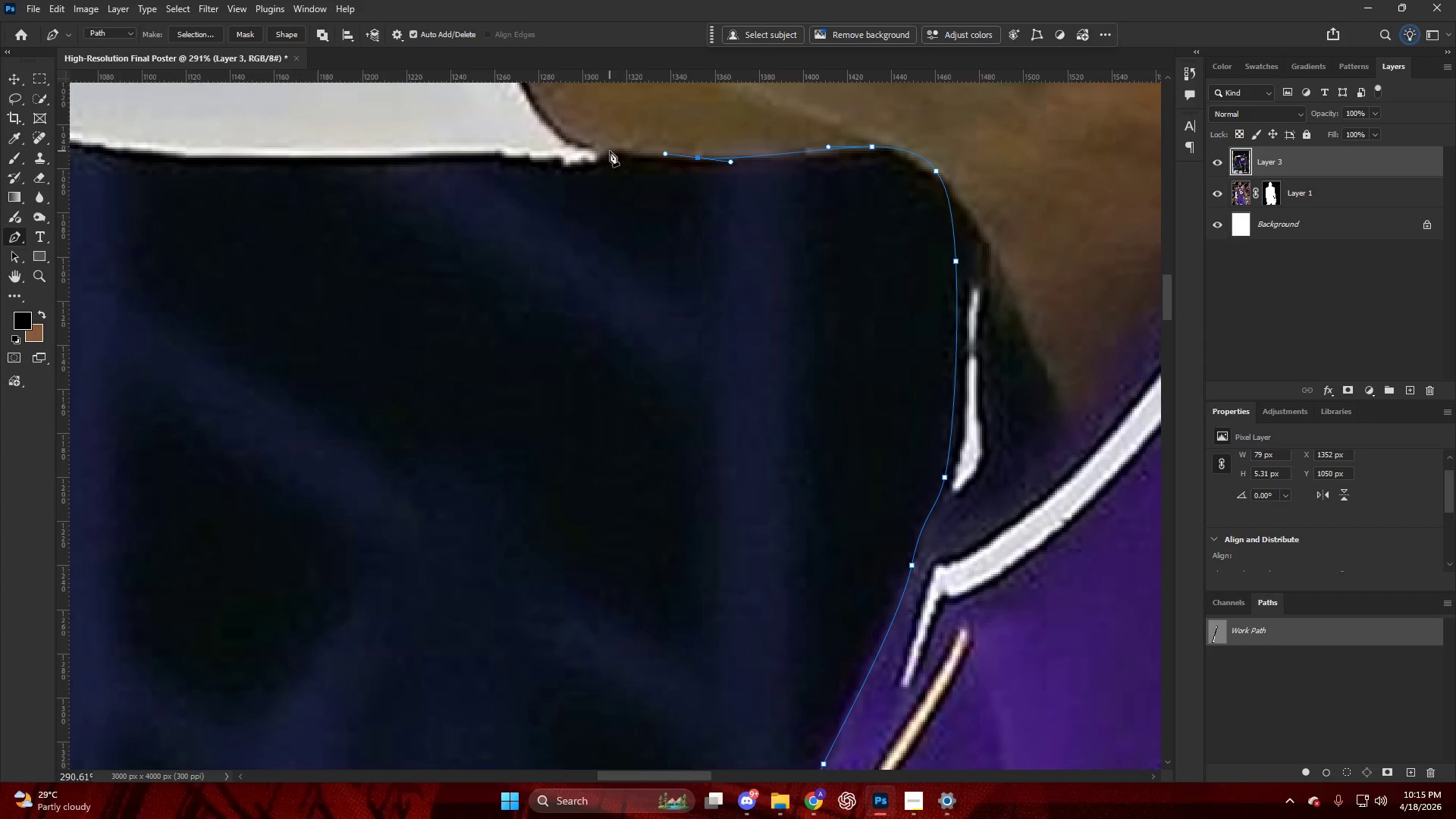 
double_click([610, 151])
 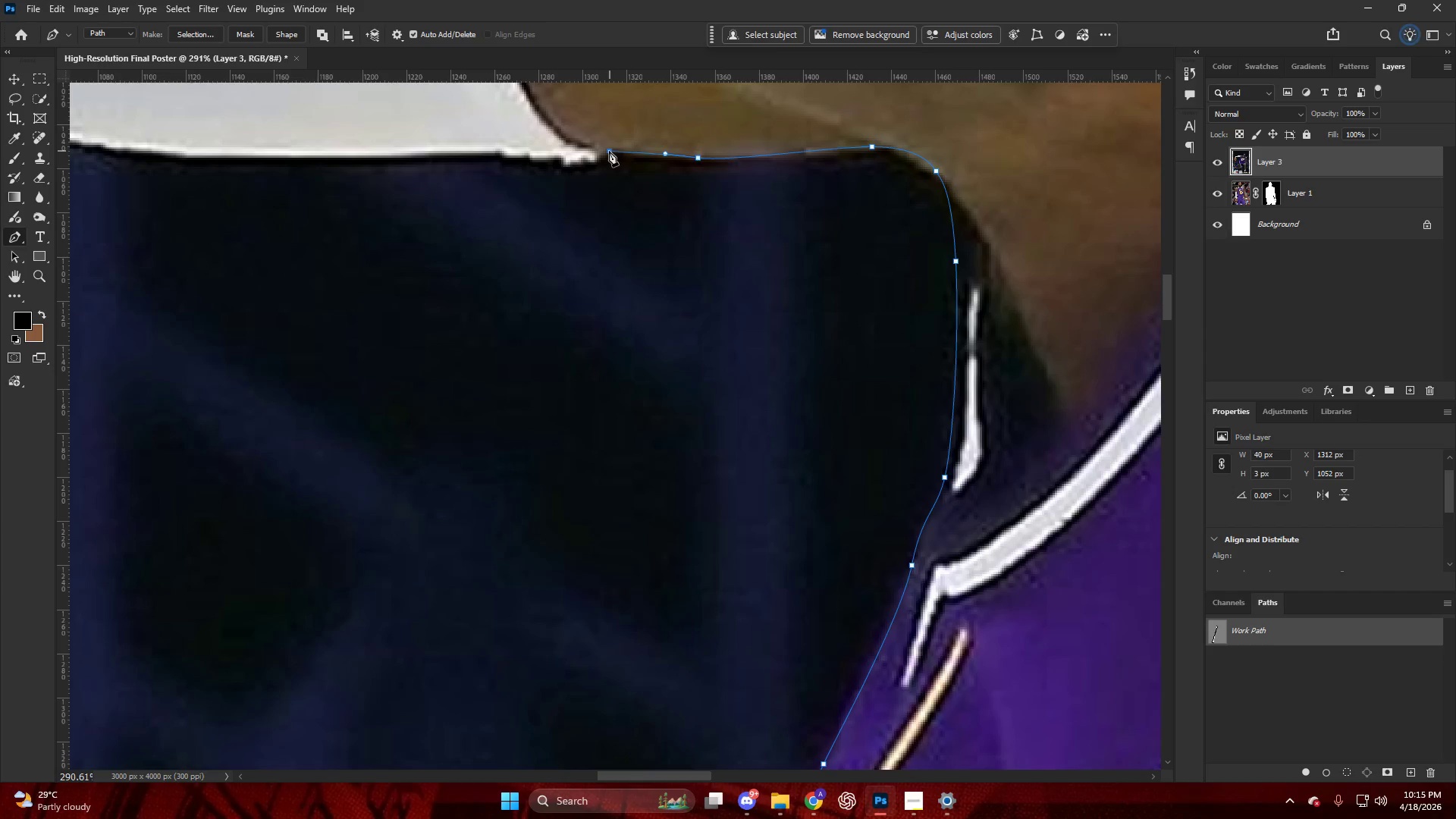 
hold_key(key=ControlLeft, duration=0.92)
 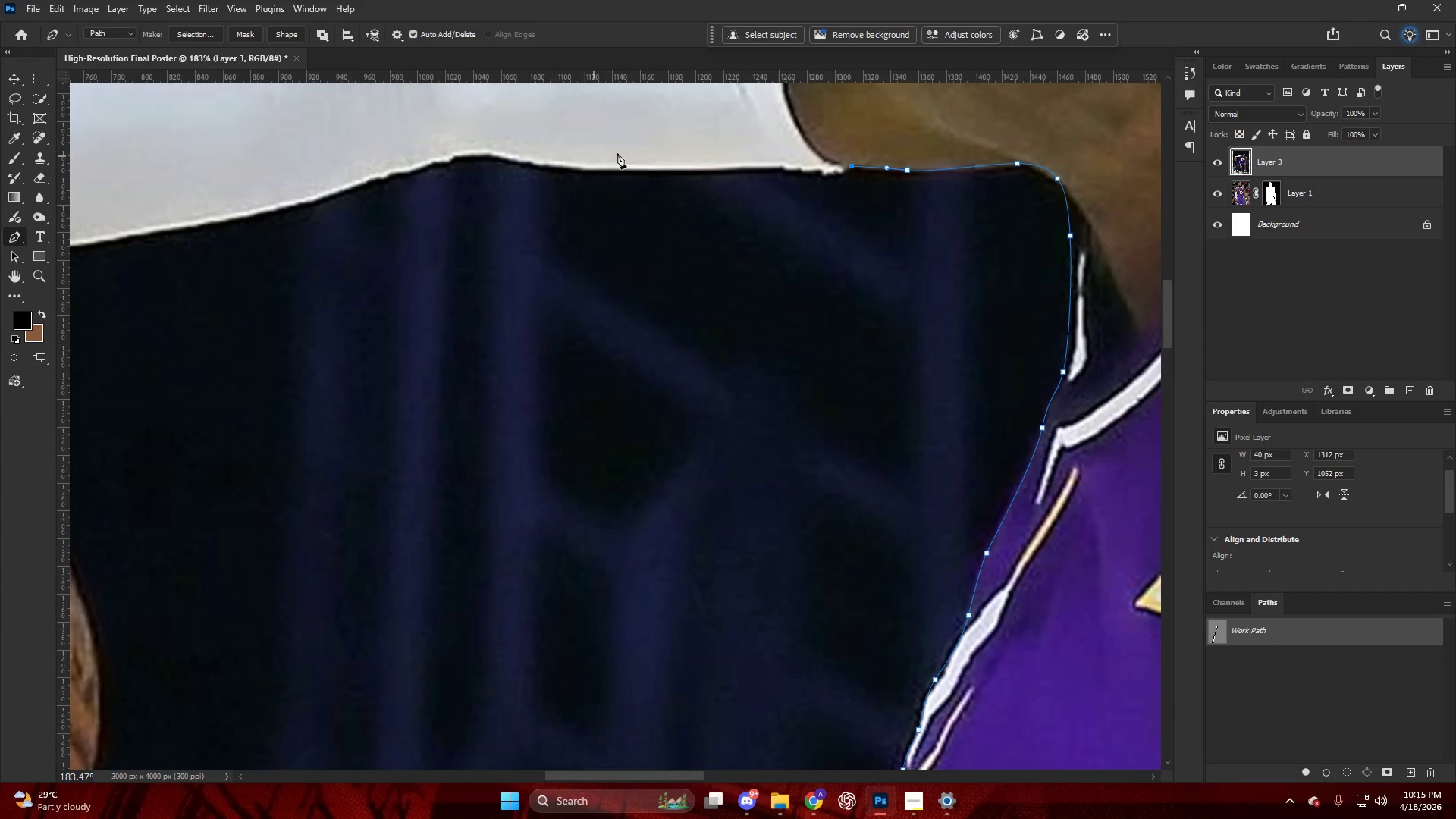 
key(Alt+AltLeft)
 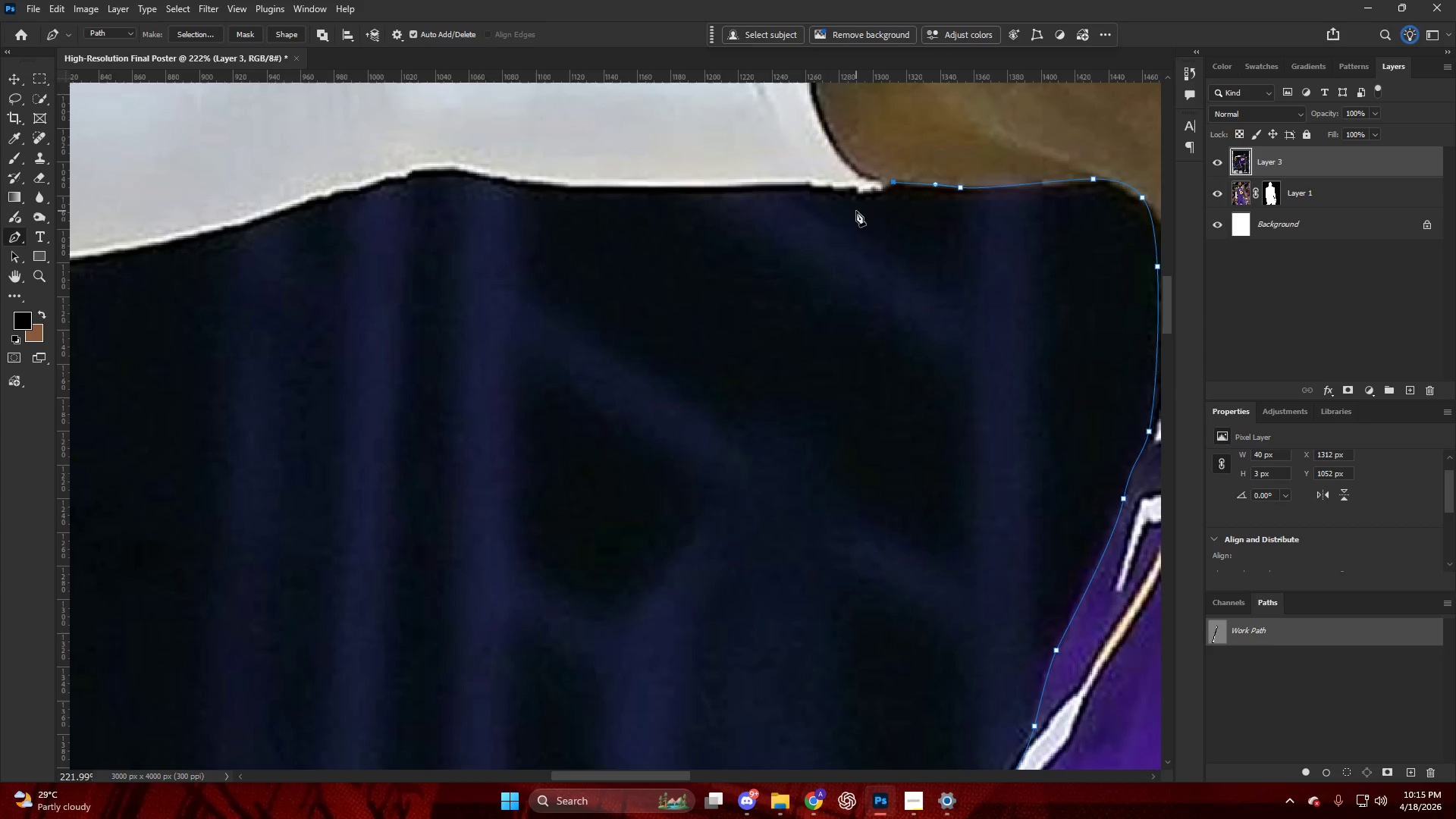 
scroll: coordinate [673, 160], scroll_direction: up, amount: 19.0
 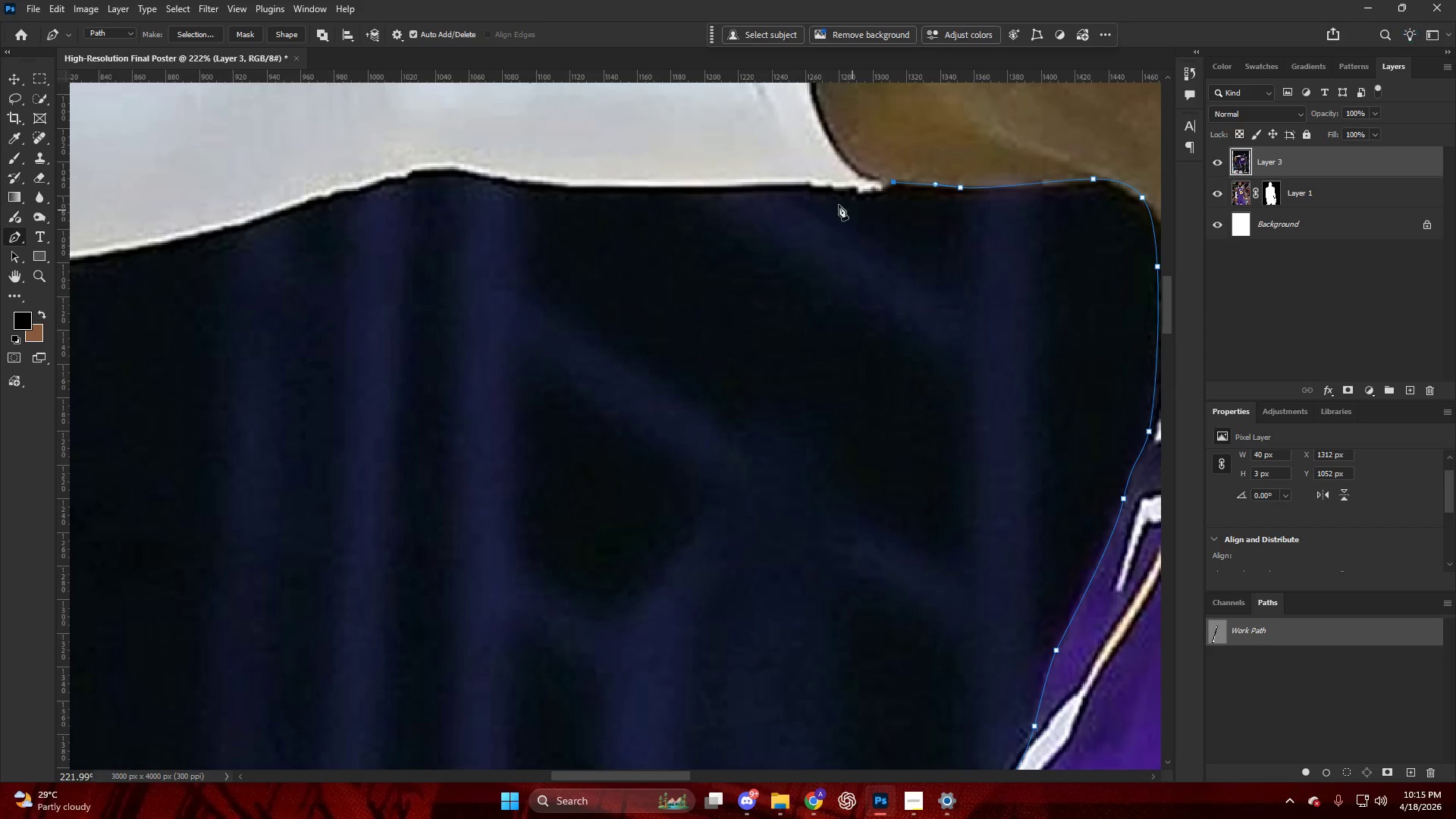 
key(Alt+AltLeft)
 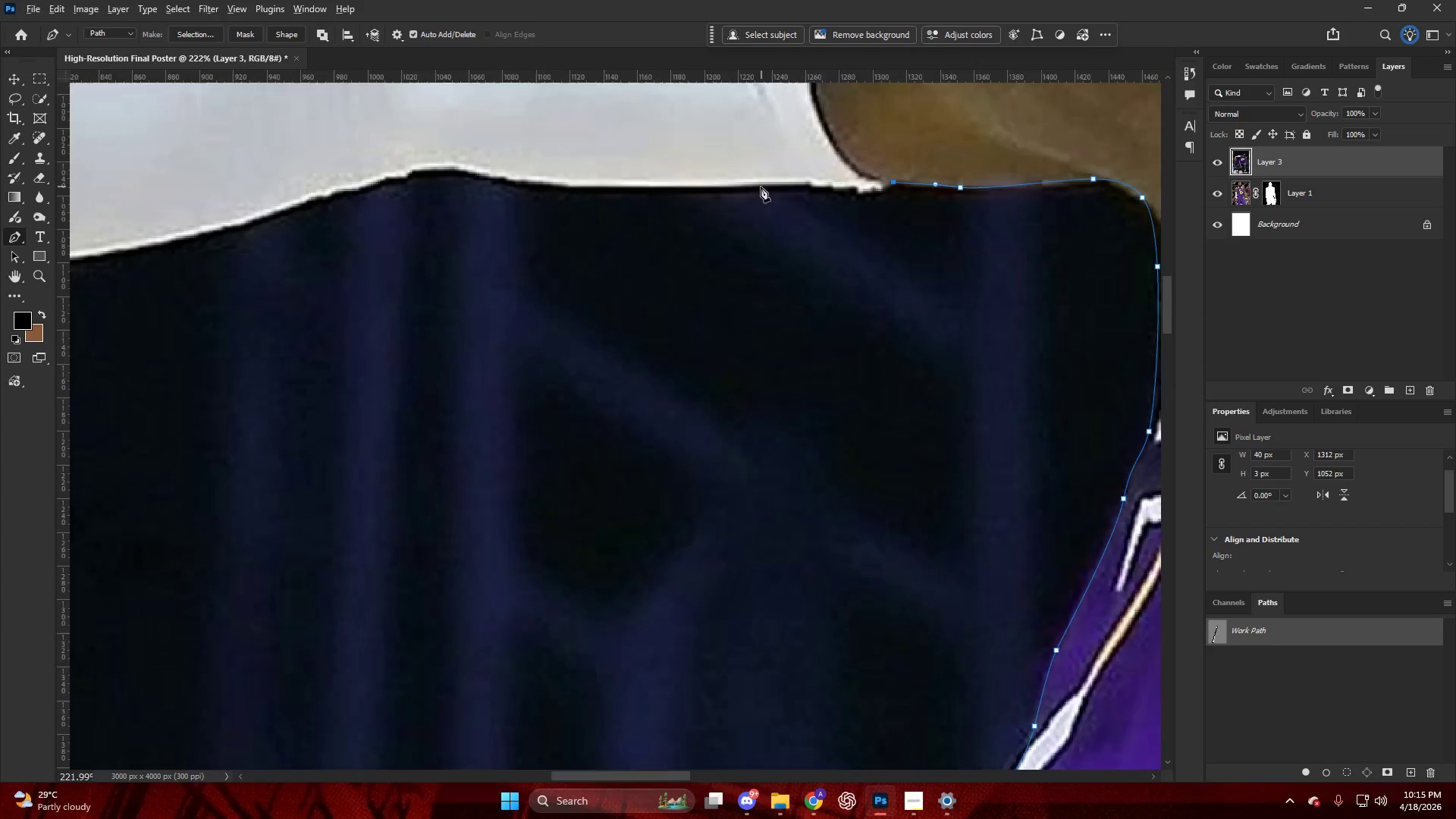 
scroll: coordinate [768, 181], scroll_direction: up, amount: 4.0
 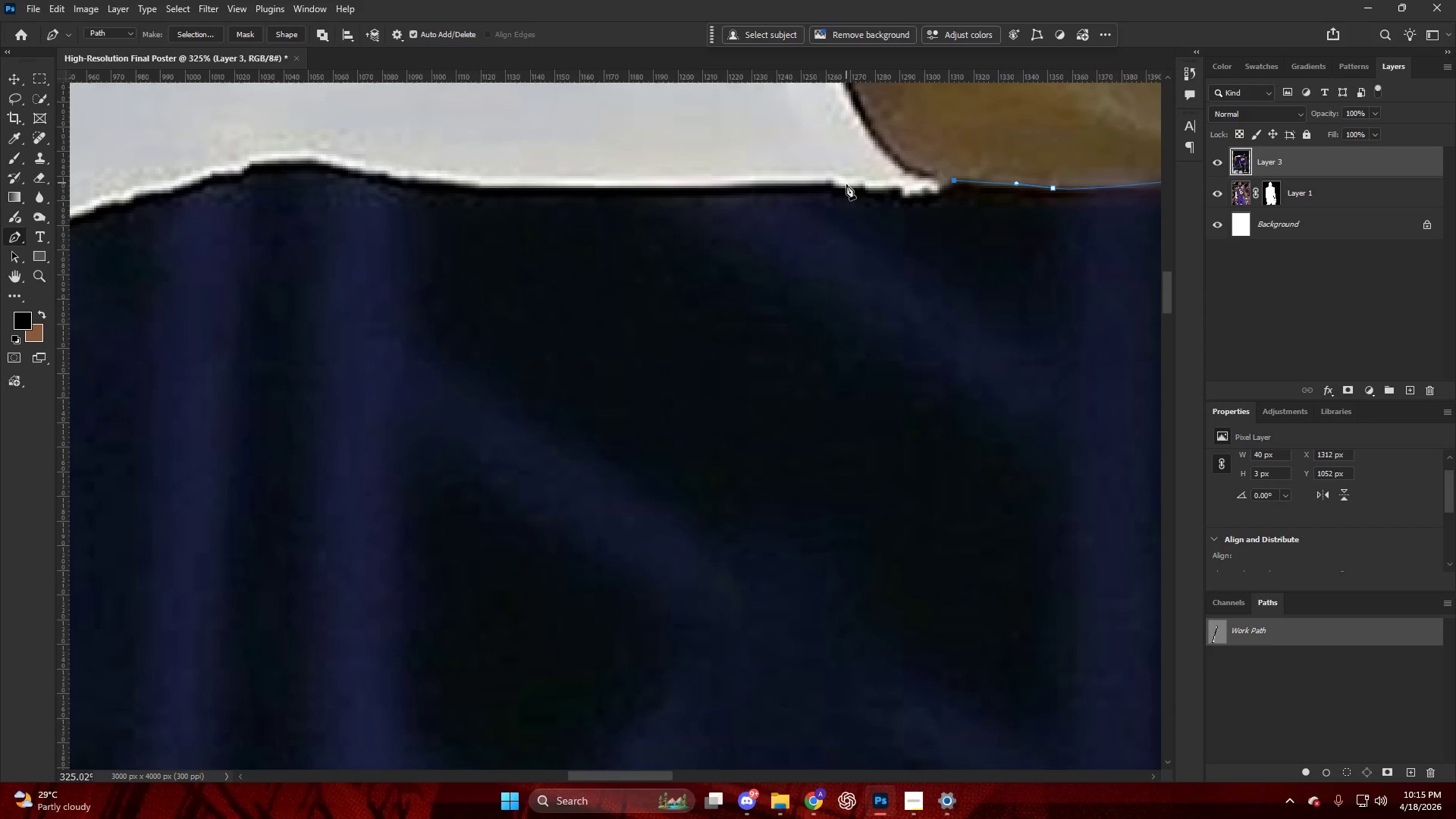 
left_click_drag(start_coordinate=[846, 186], to_coordinate=[800, 181])
 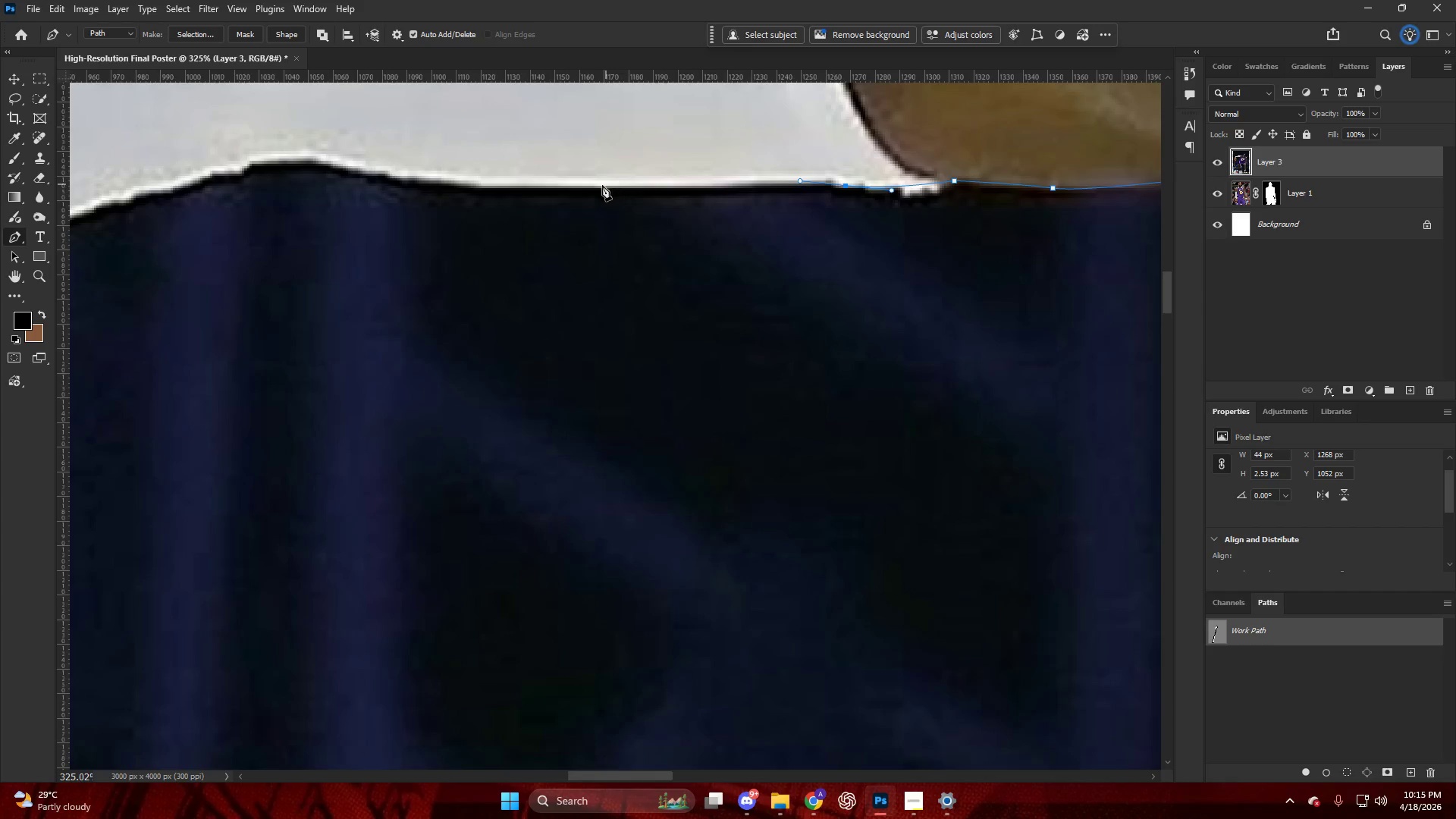 
left_click_drag(start_coordinate=[592, 186], to_coordinate=[502, 181])
 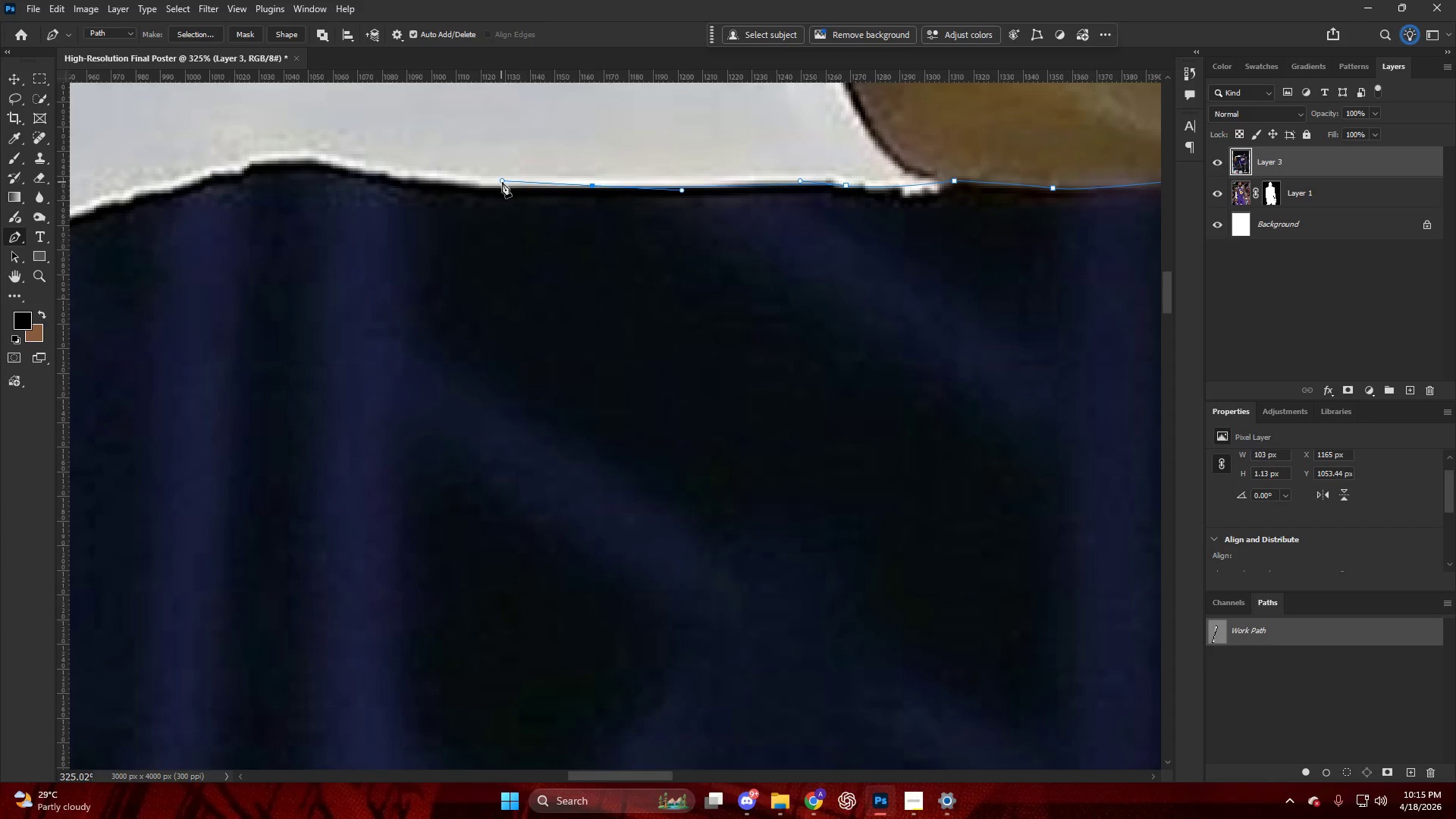 
hold_key(key=AltLeft, duration=0.64)
 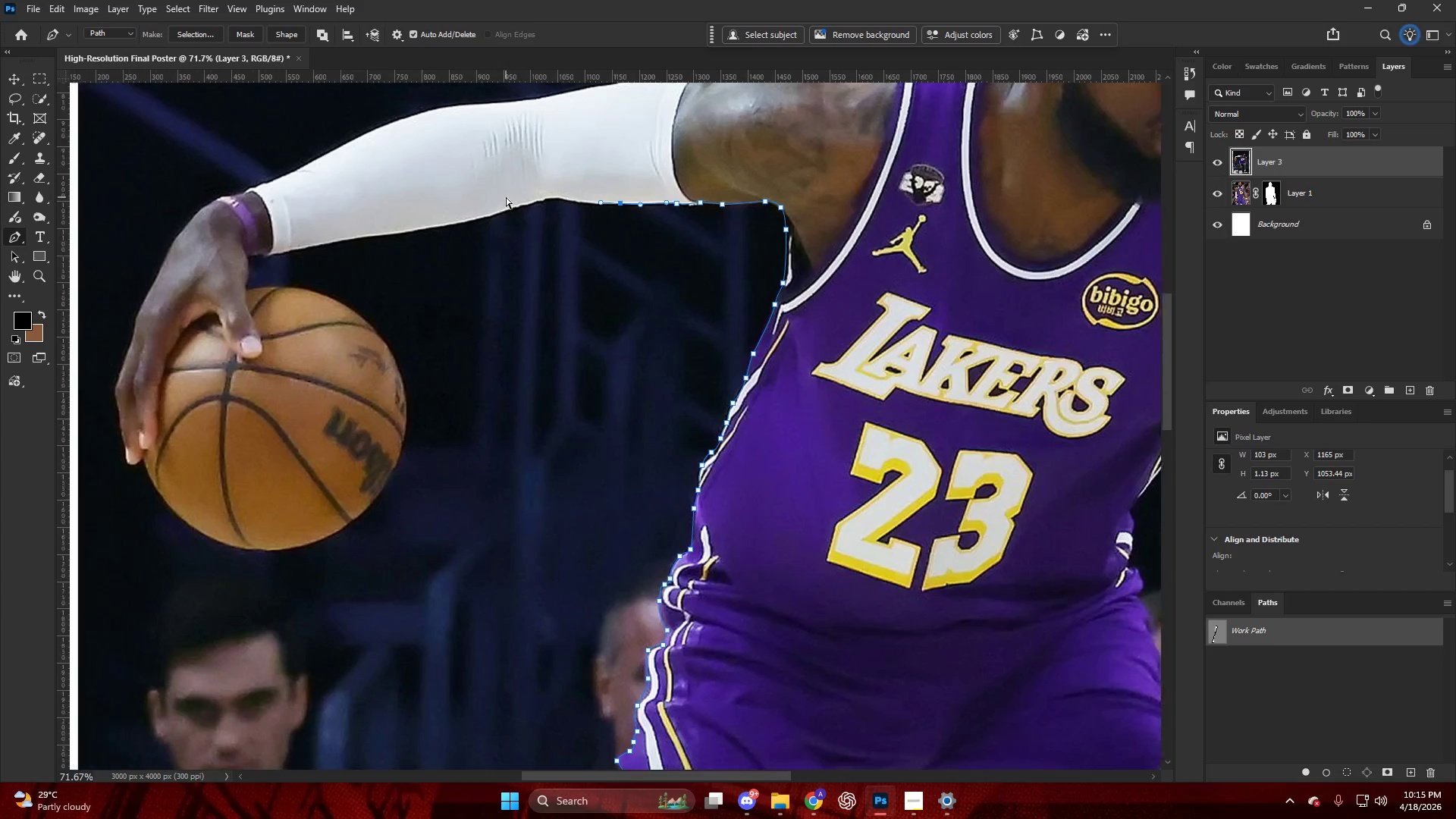 
hold_key(key=ControlLeft, duration=0.45)
 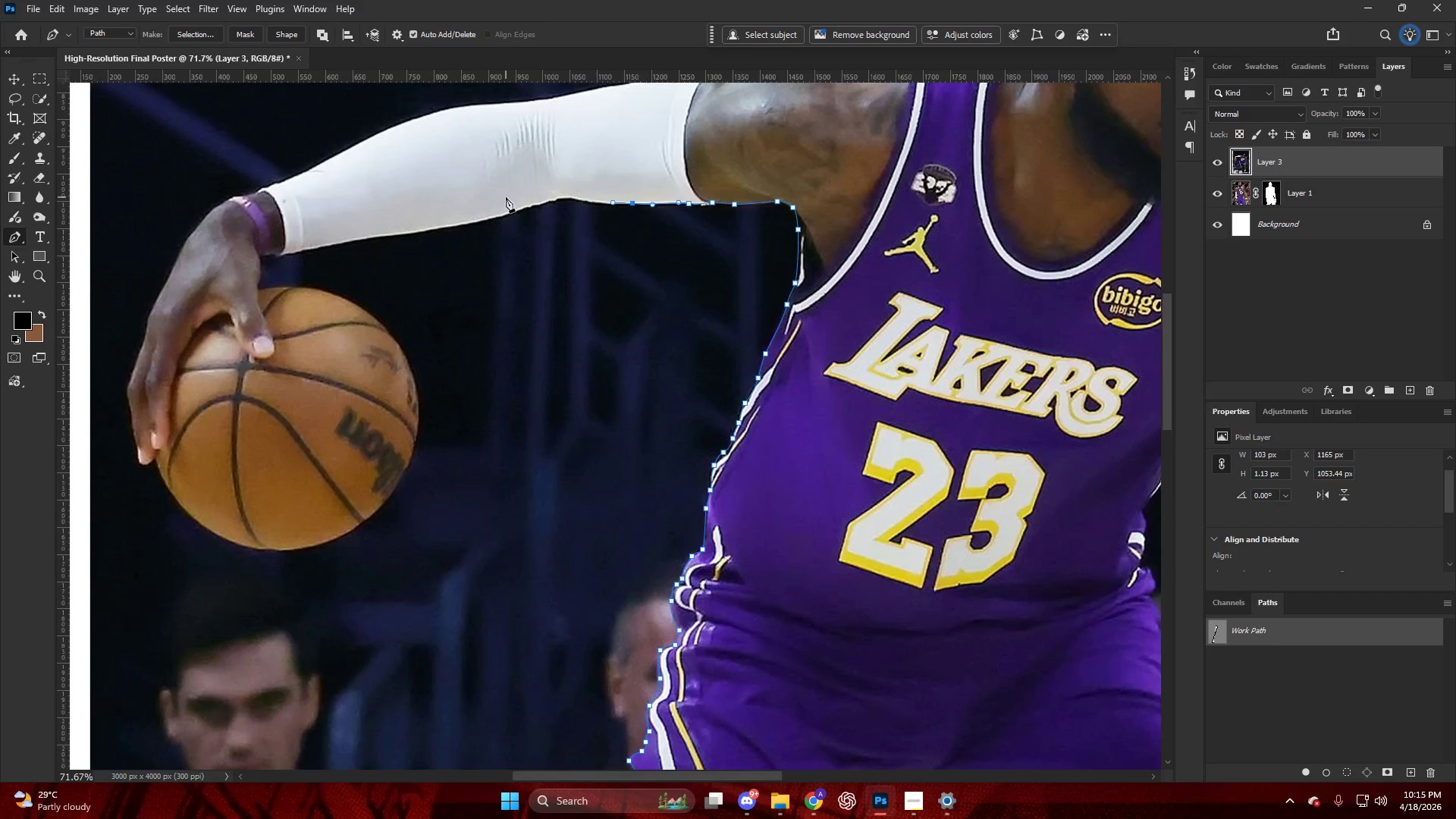 
hold_key(key=AltLeft, duration=0.95)
 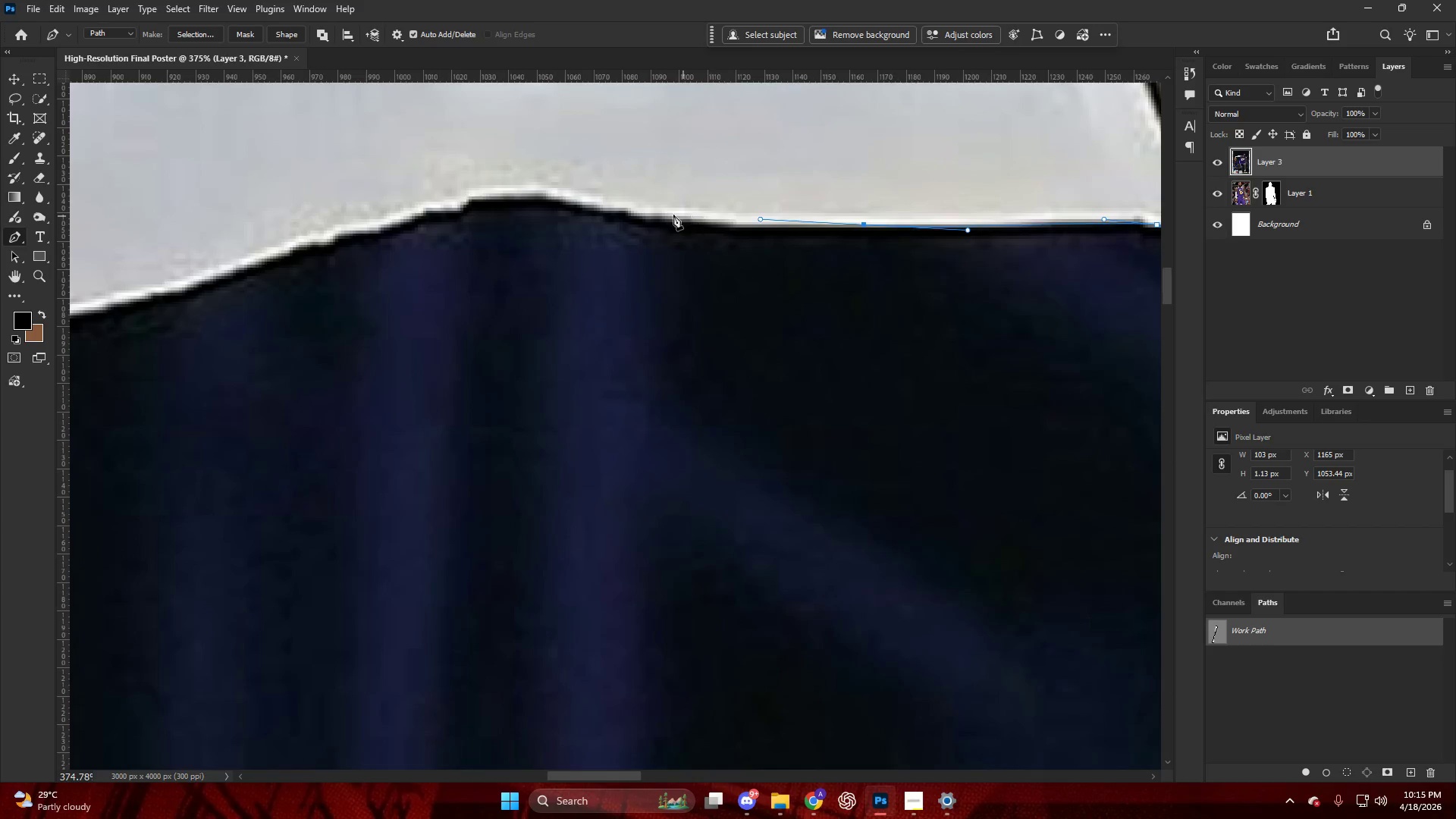 
left_click_drag(start_coordinate=[669, 213], to_coordinate=[574, 191])
 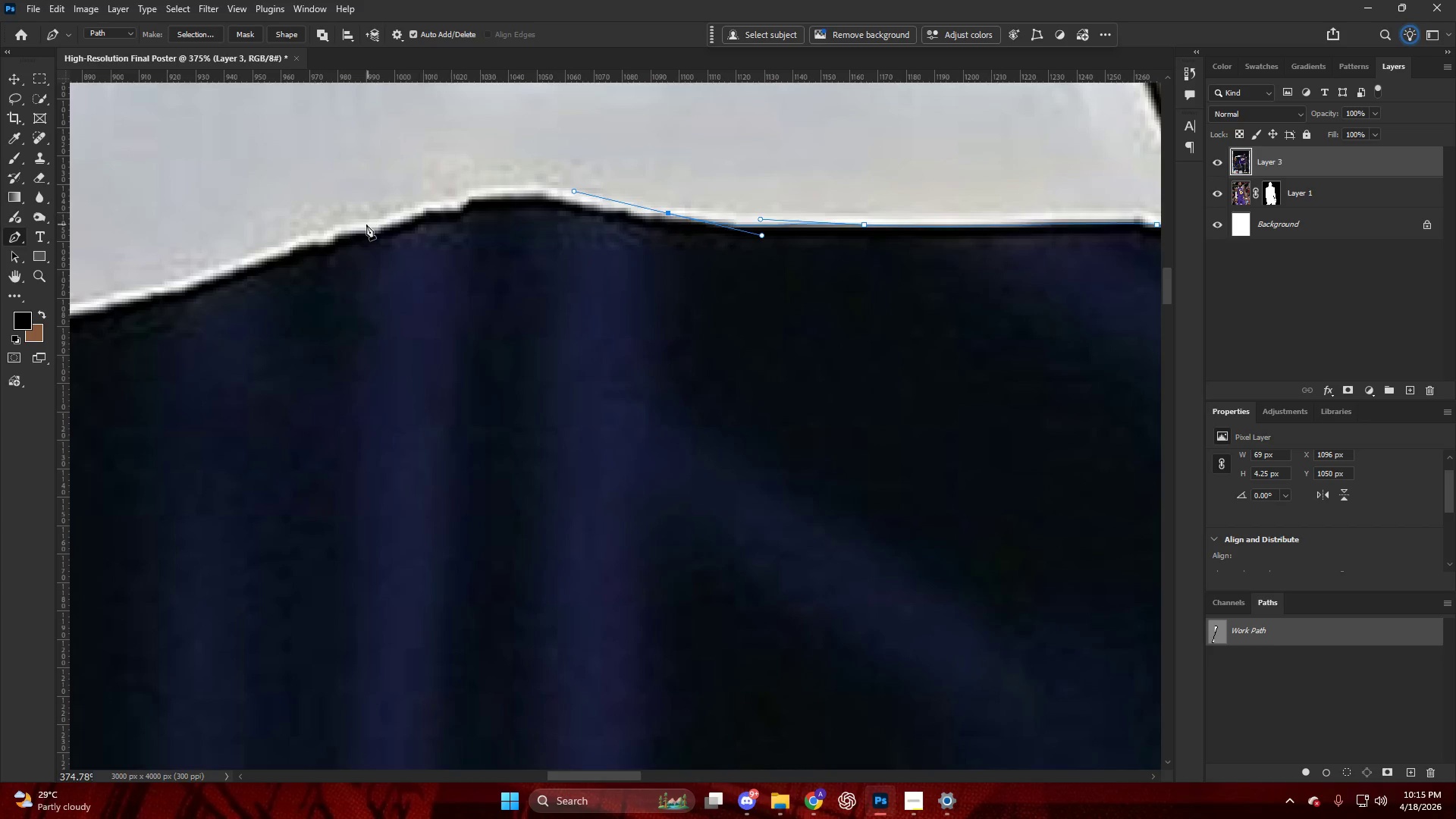 
scroll: coordinate [714, 216], scroll_direction: up, amount: 11.0
 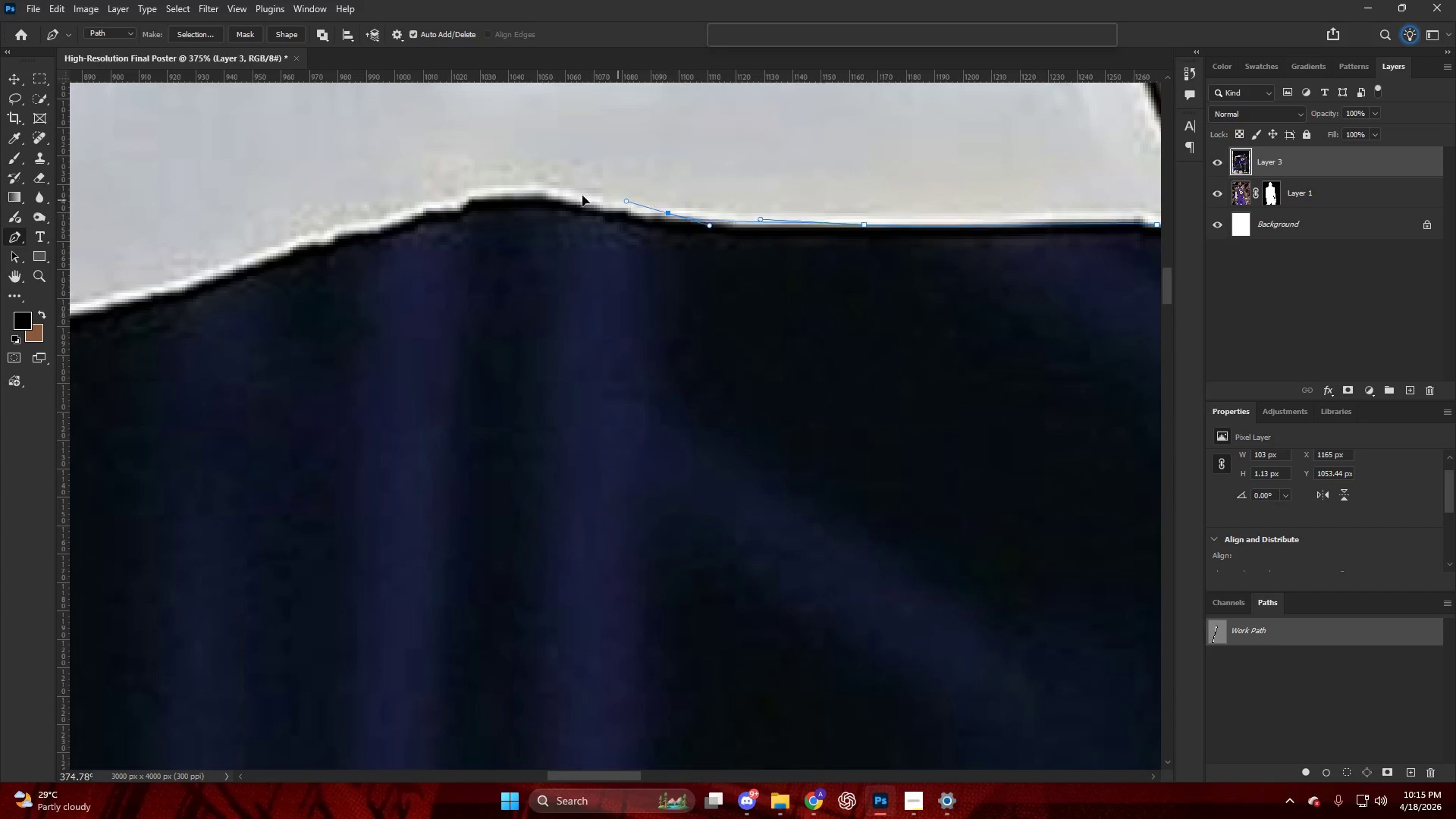 
left_click_drag(start_coordinate=[359, 228], to_coordinate=[221, 279])
 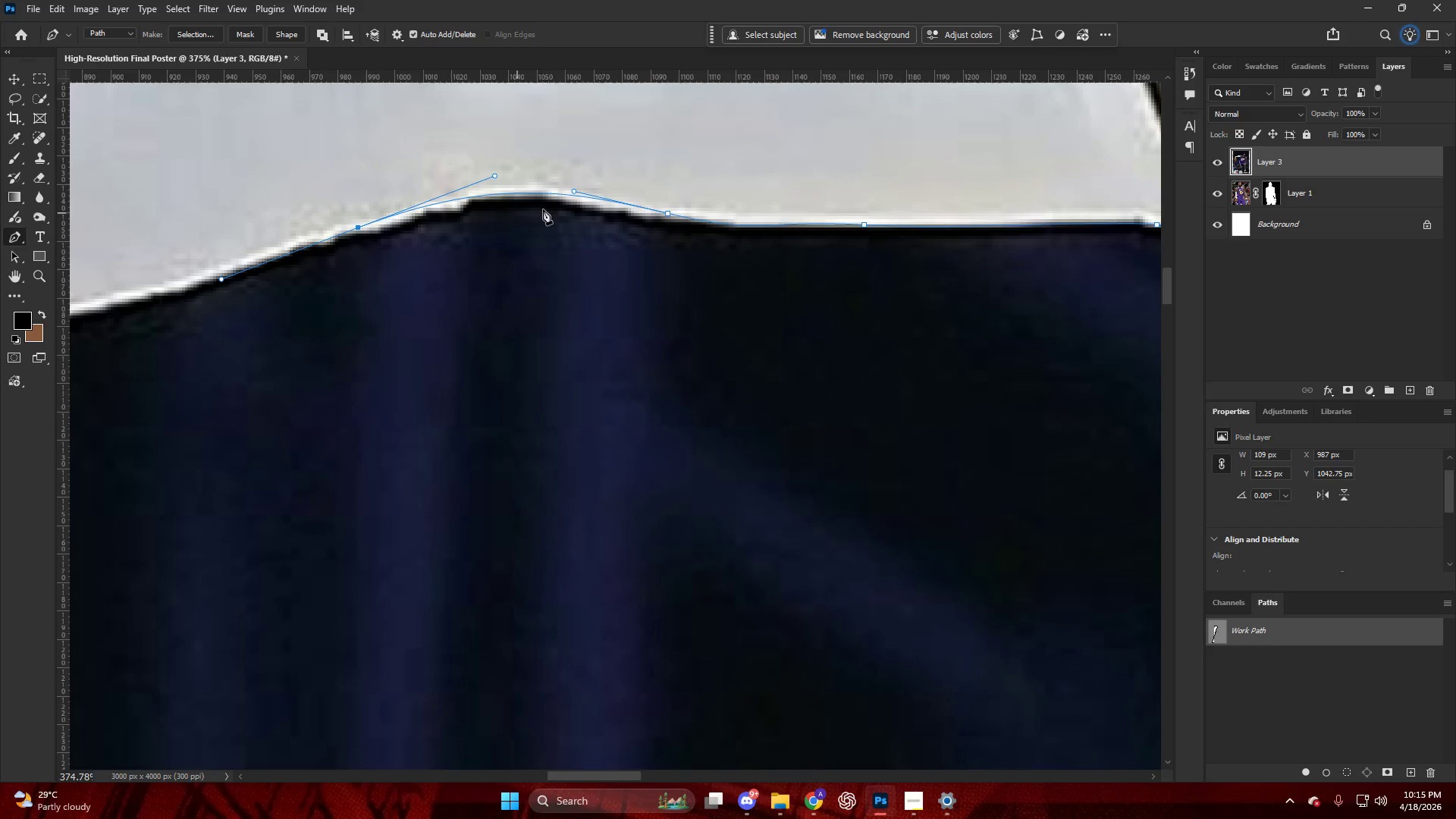 
key(Control+ControlLeft)
 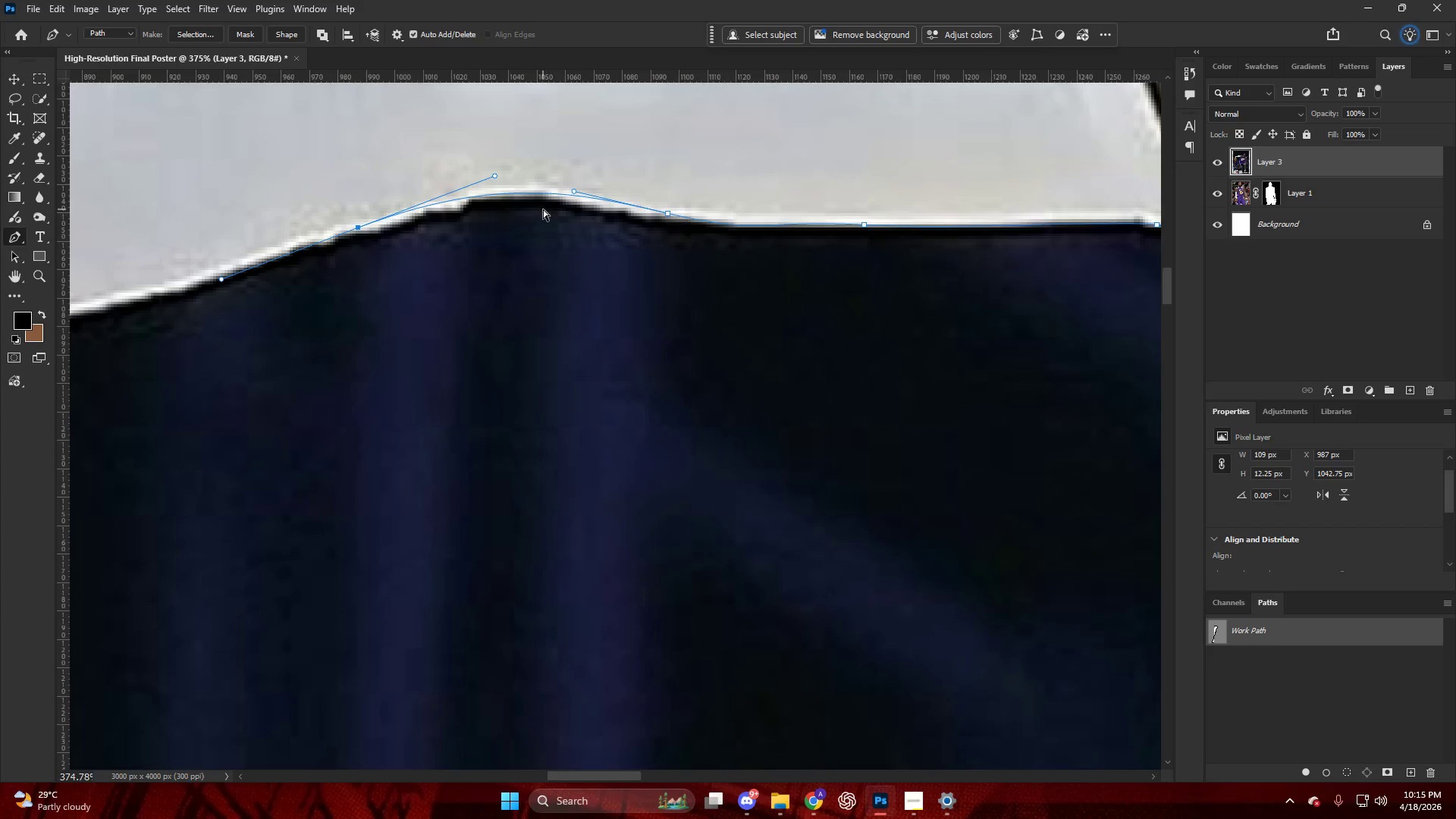 
key(Control+Z)
 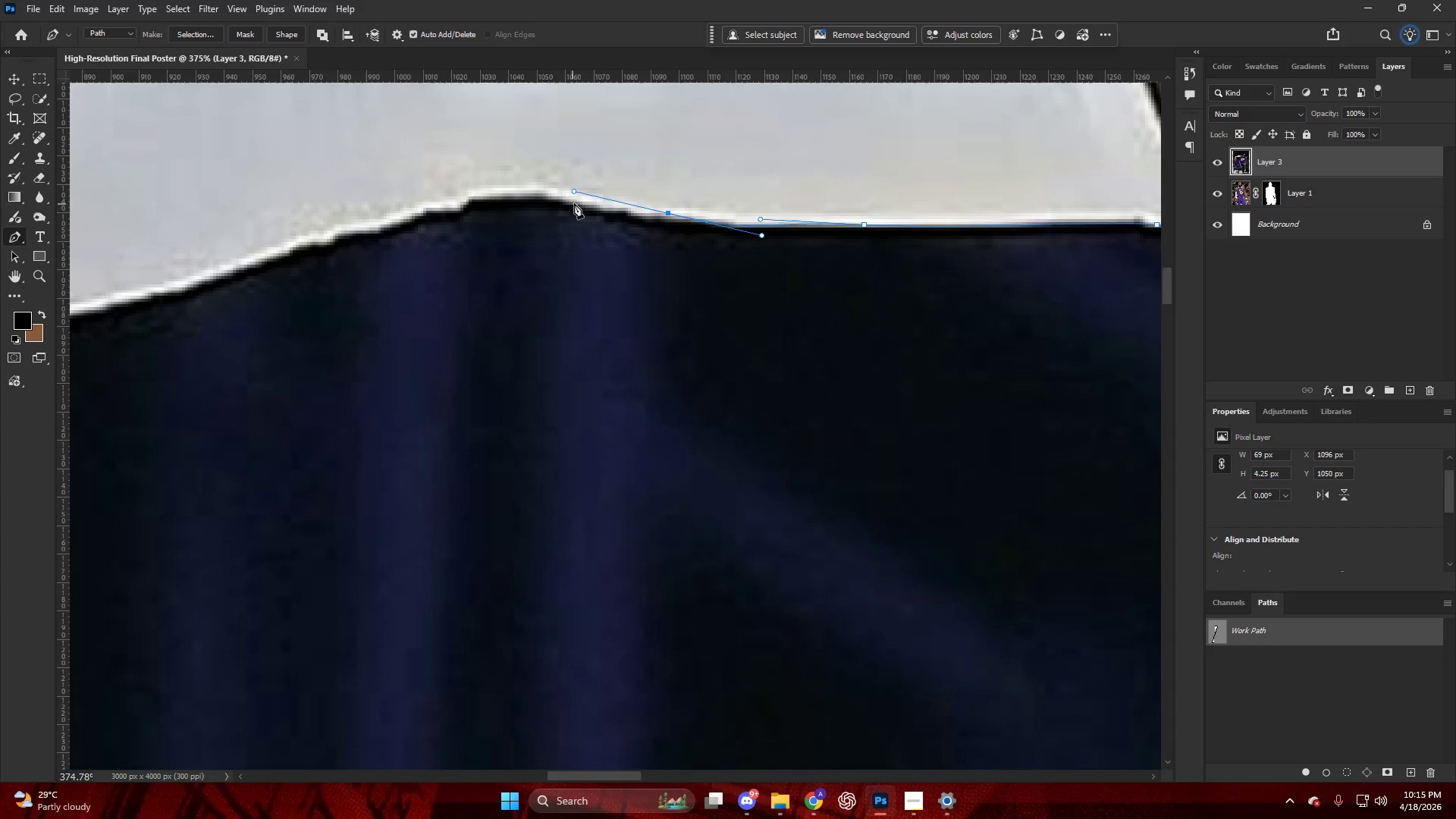 
left_click_drag(start_coordinate=[573, 200], to_coordinate=[540, 192])
 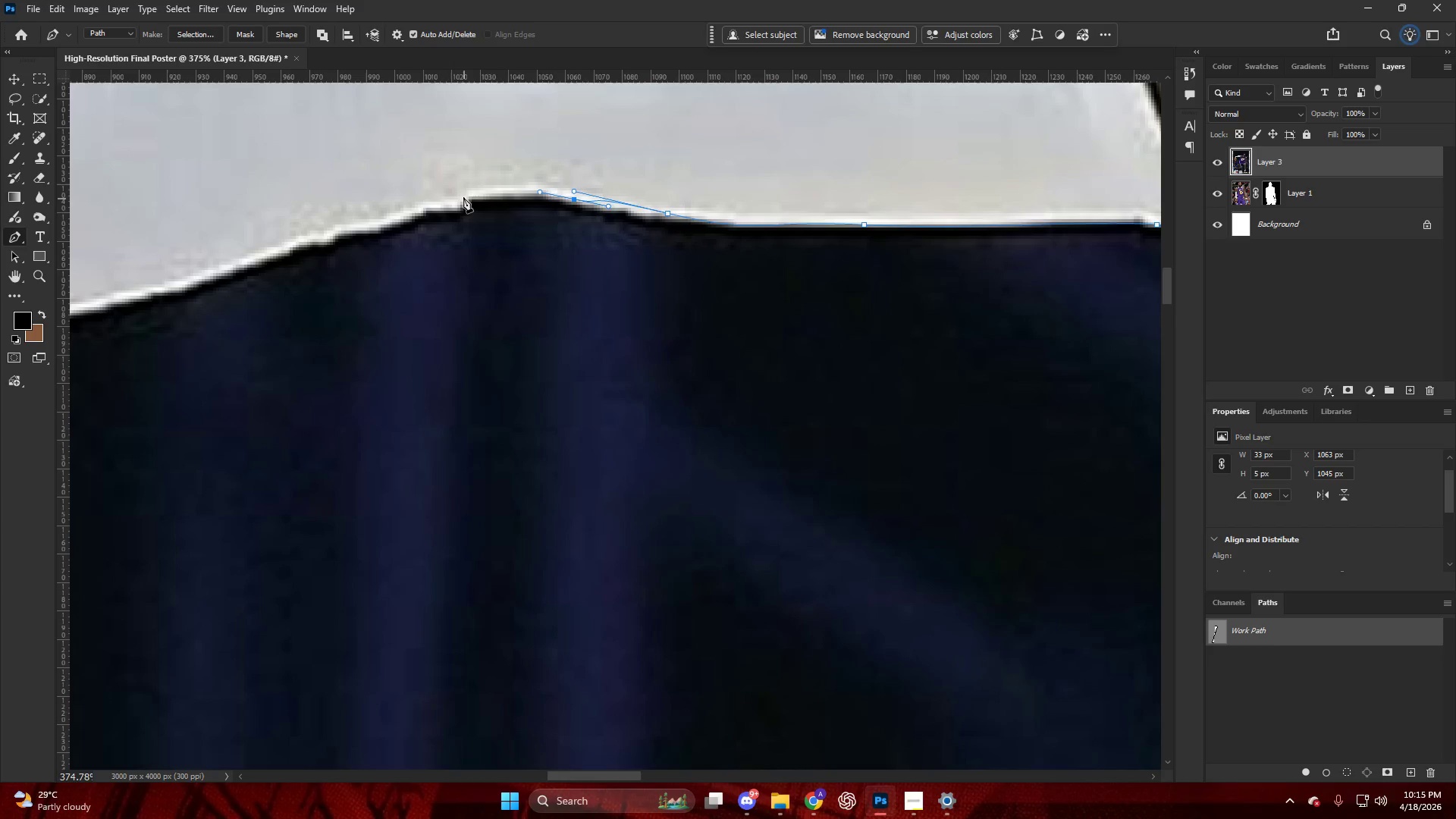 
left_click_drag(start_coordinate=[461, 196], to_coordinate=[408, 214])
 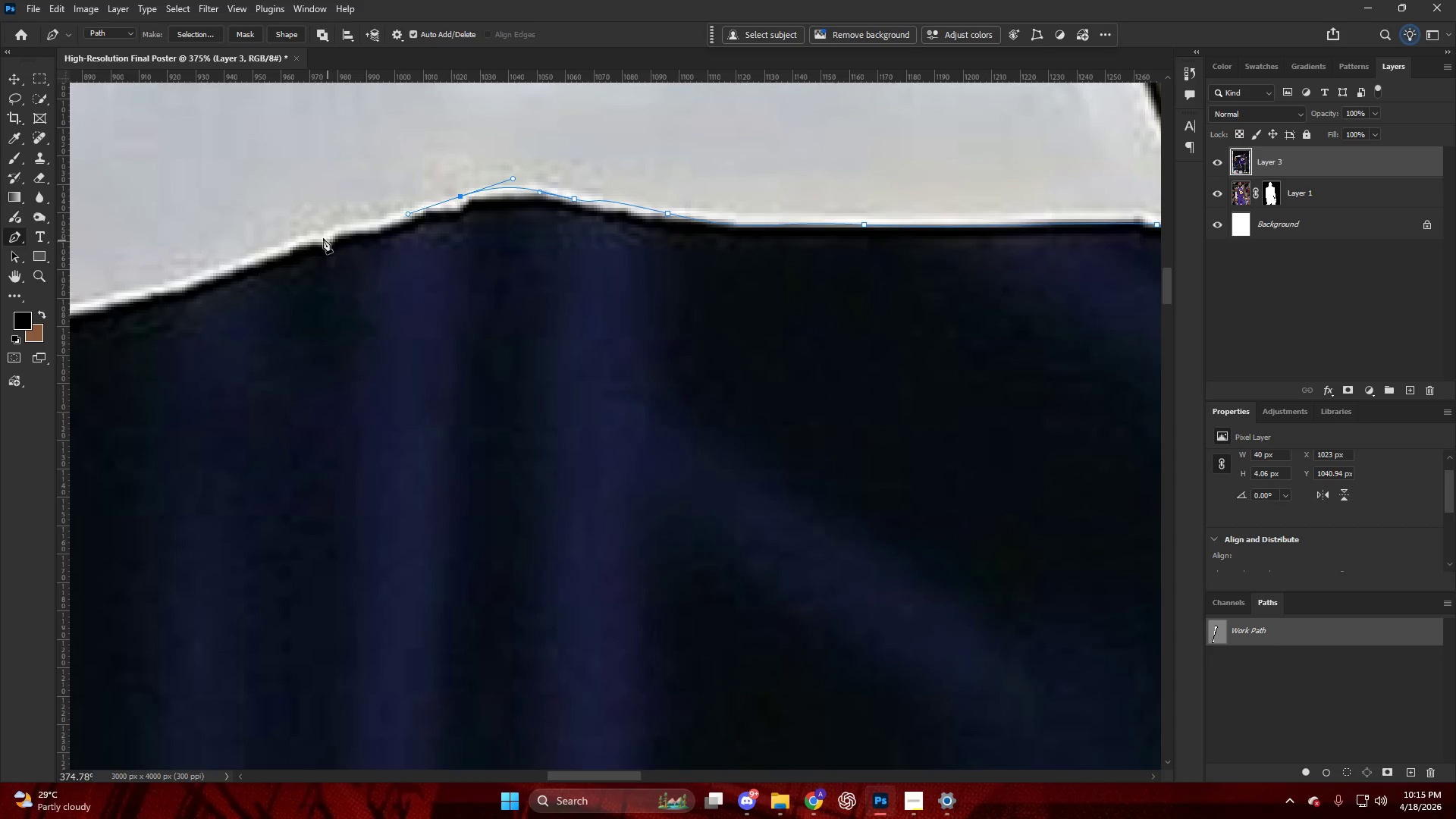 
hold_key(key=AltLeft, duration=0.66)
hold_key(key=ControlLeft, duration=0.91)
hold_key(key=AltLeft, duration=0.83)
scroll: coordinate [717, 282], scroll_direction: up, amount: 19.0
 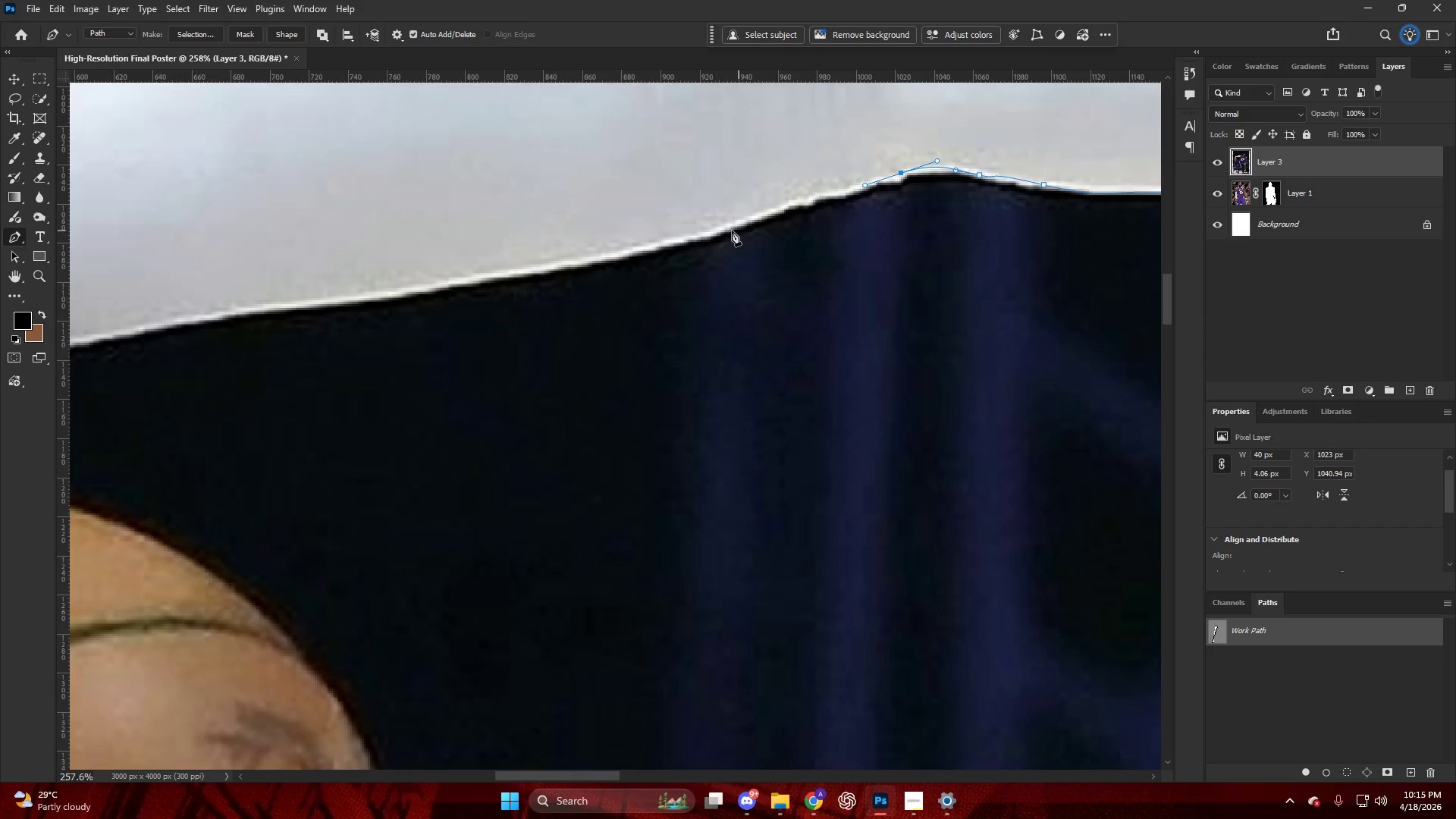 
left_click_drag(start_coordinate=[726, 230], to_coordinate=[644, 252])
 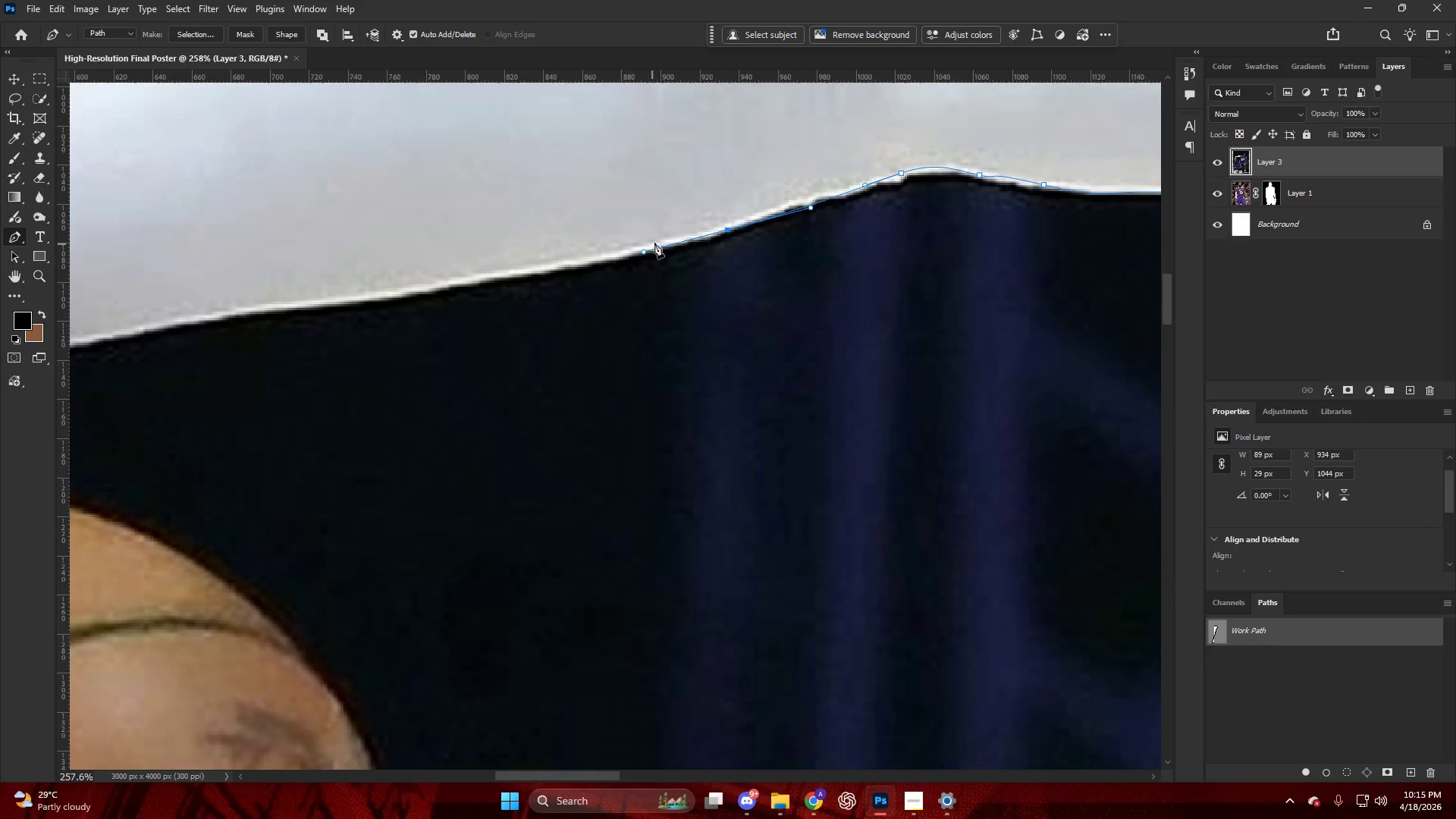 
key(Control+ControlLeft)
 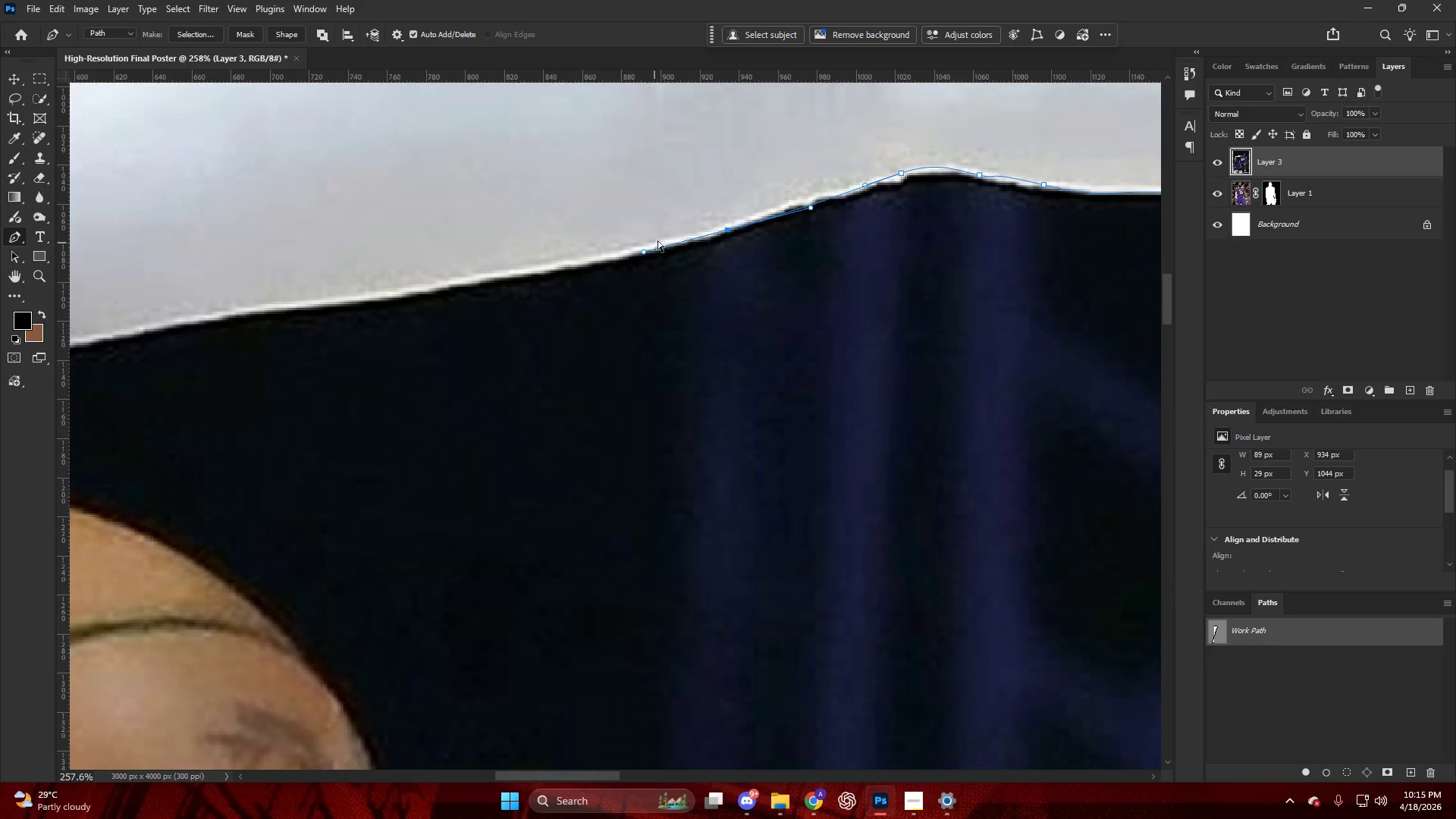 
key(Control+Z)
 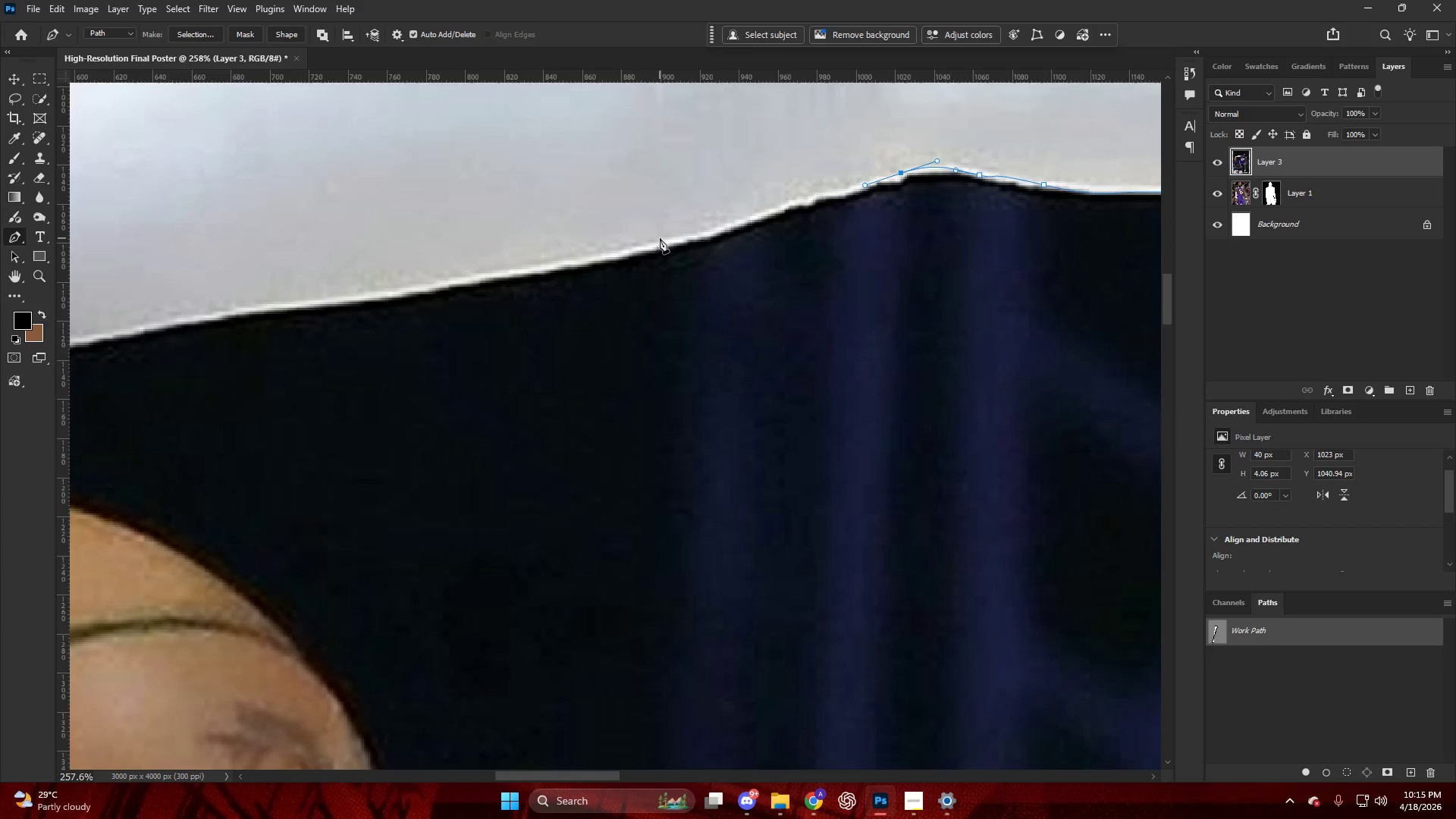 
left_click_drag(start_coordinate=[660, 238], to_coordinate=[573, 255])
 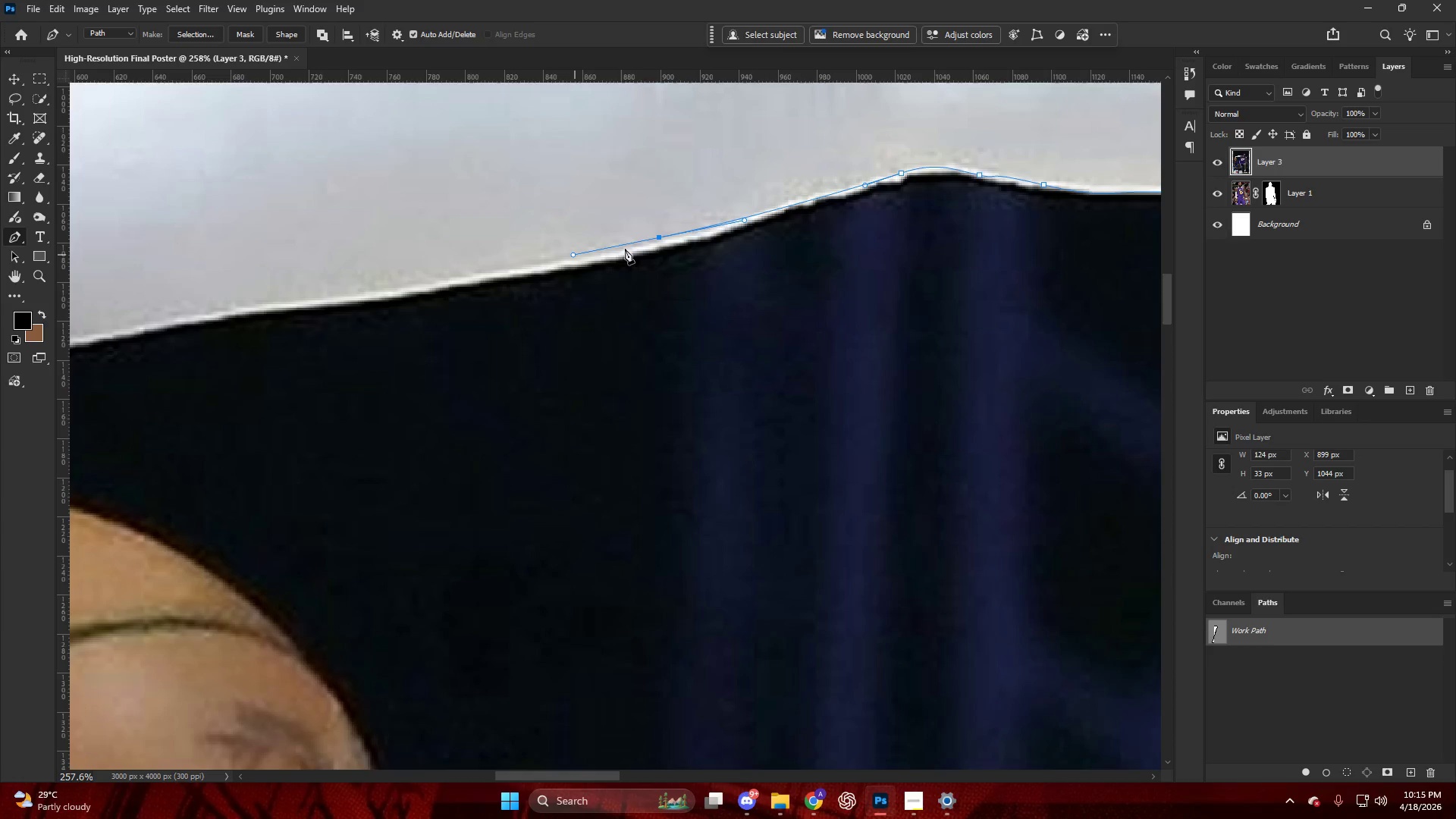 
key(Control+ControlLeft)
 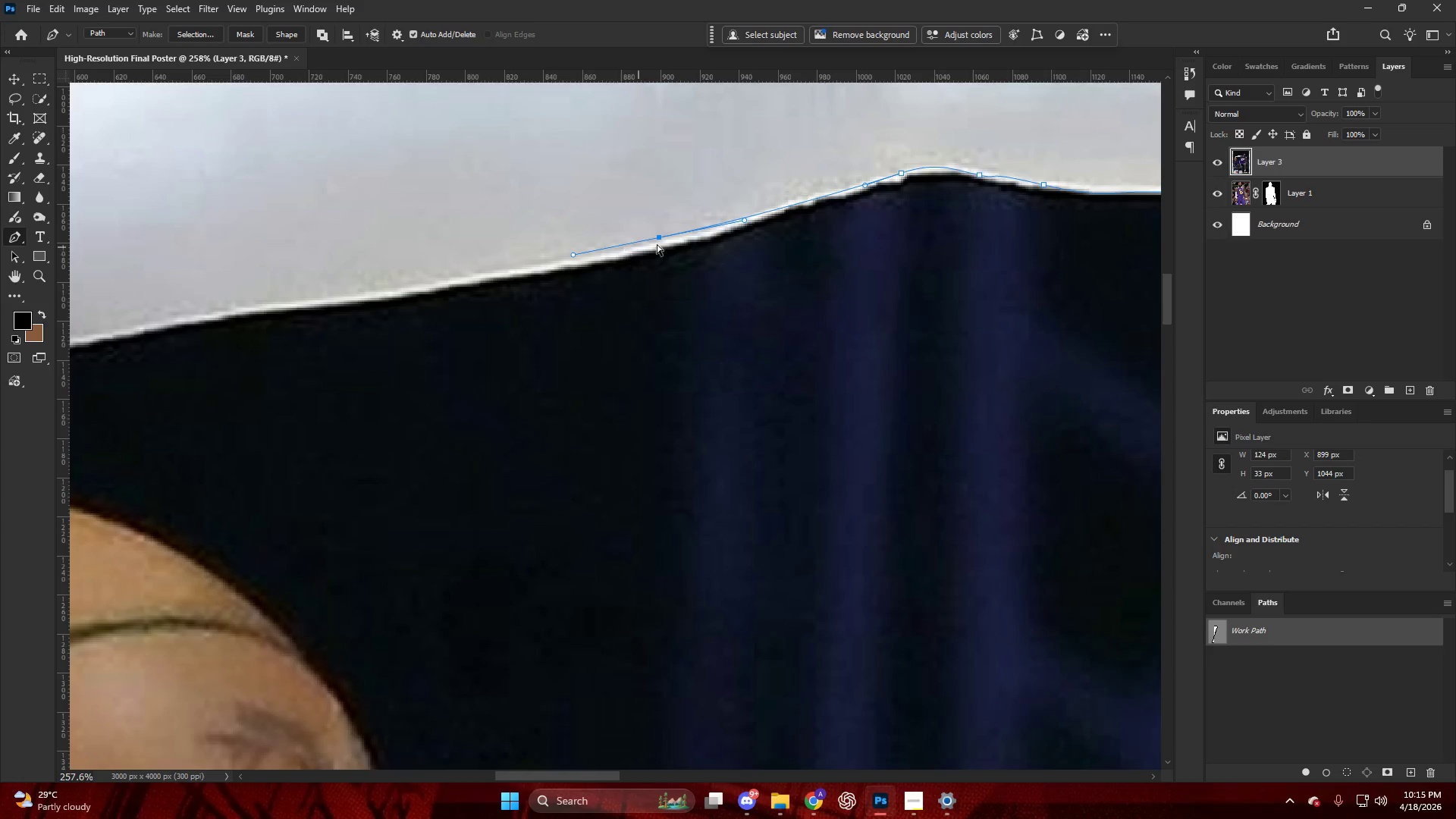 
key(Control+Z)
 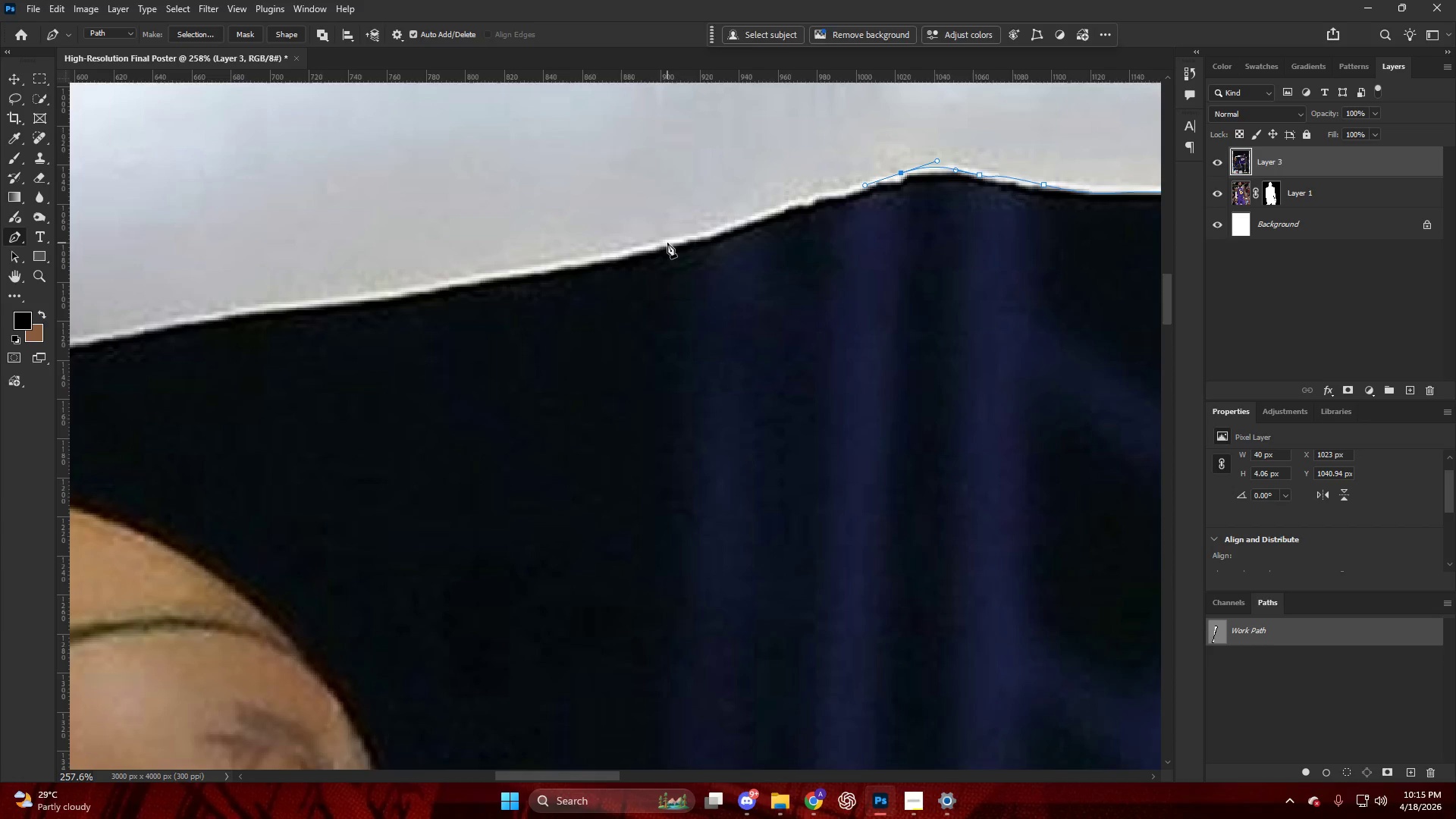 
left_click_drag(start_coordinate=[667, 243], to_coordinate=[589, 260])
 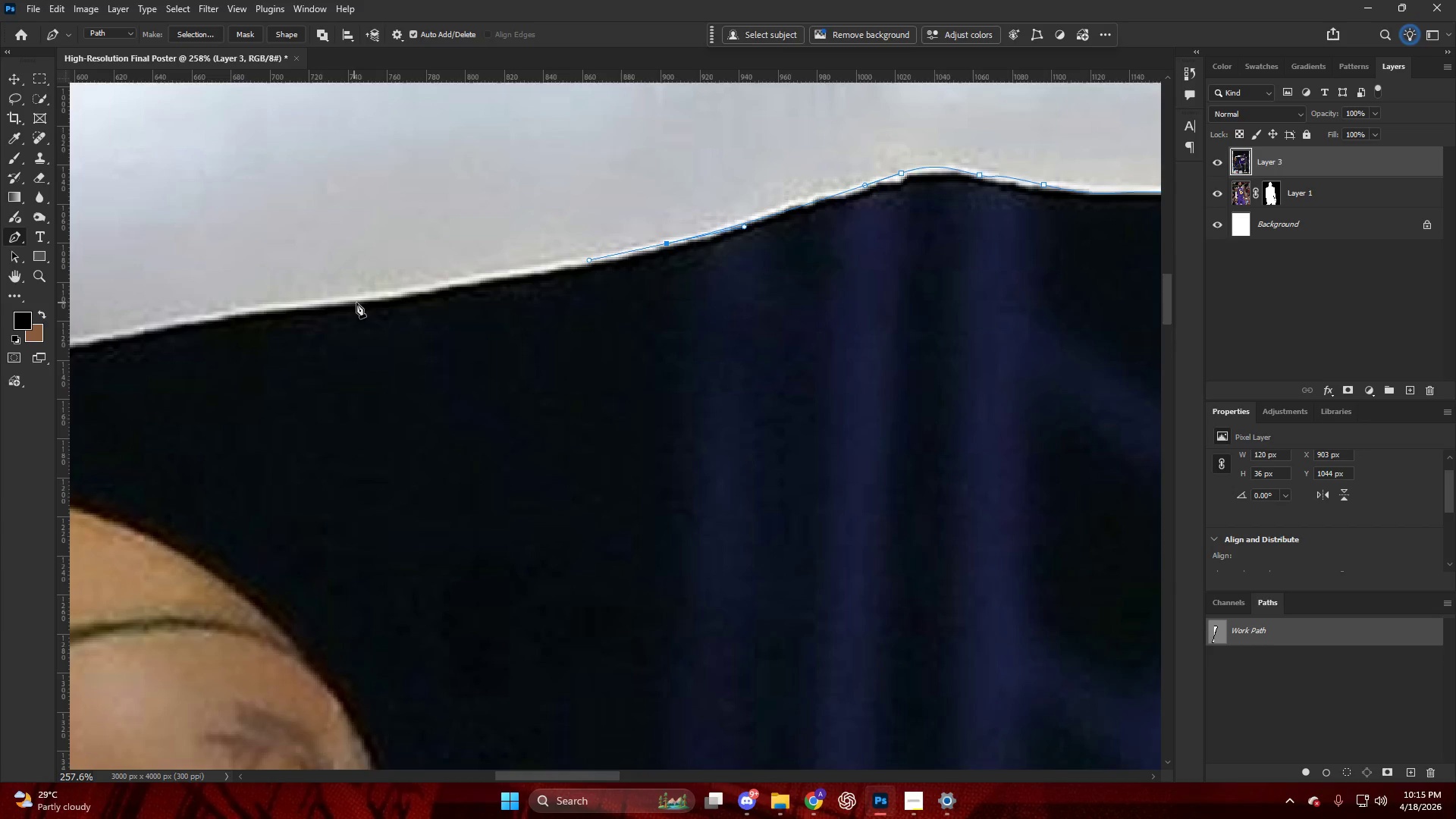 
left_click_drag(start_coordinate=[356, 303], to_coordinate=[310, 306])
 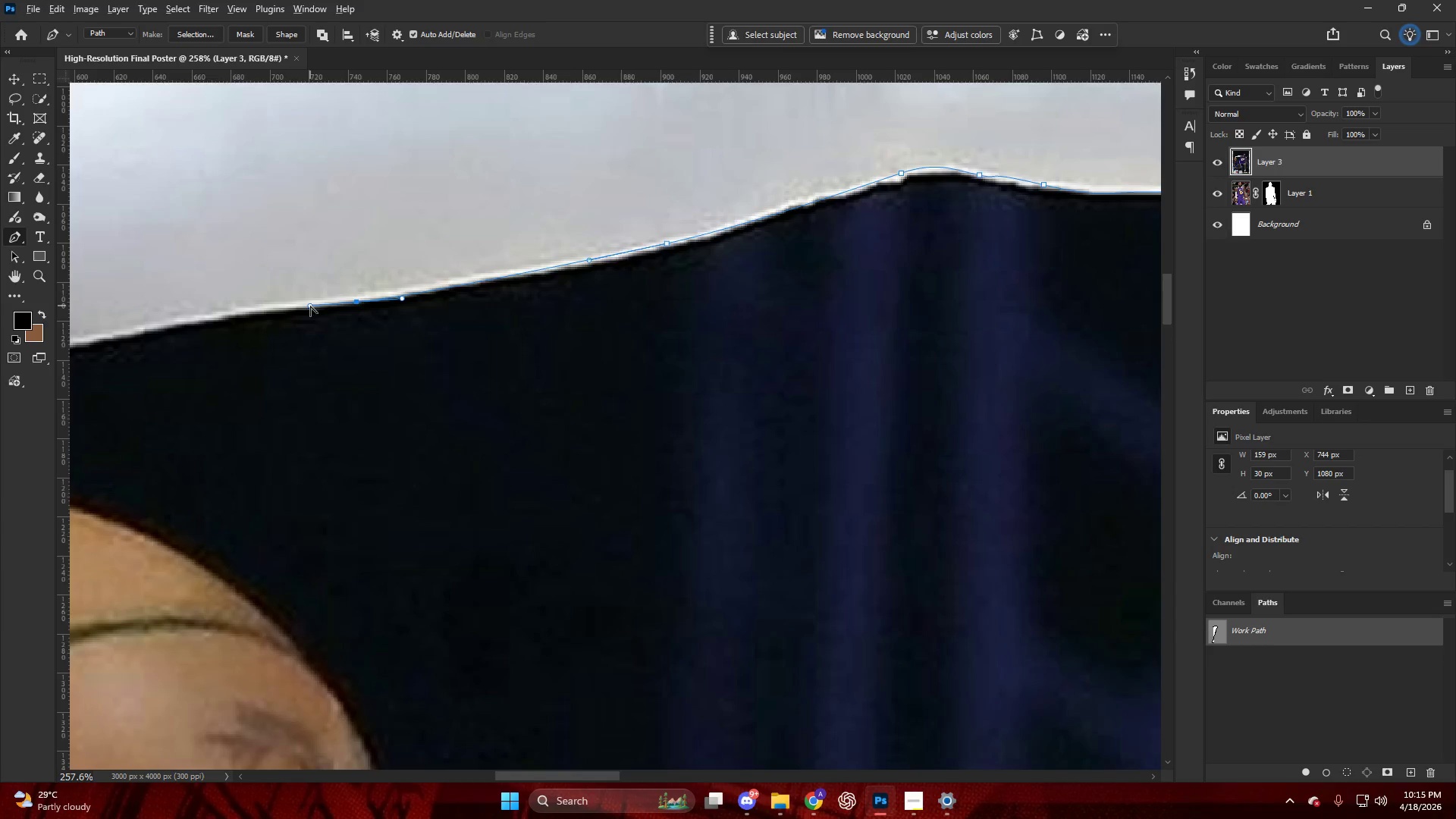 
hold_key(key=AltLeft, duration=0.41)
 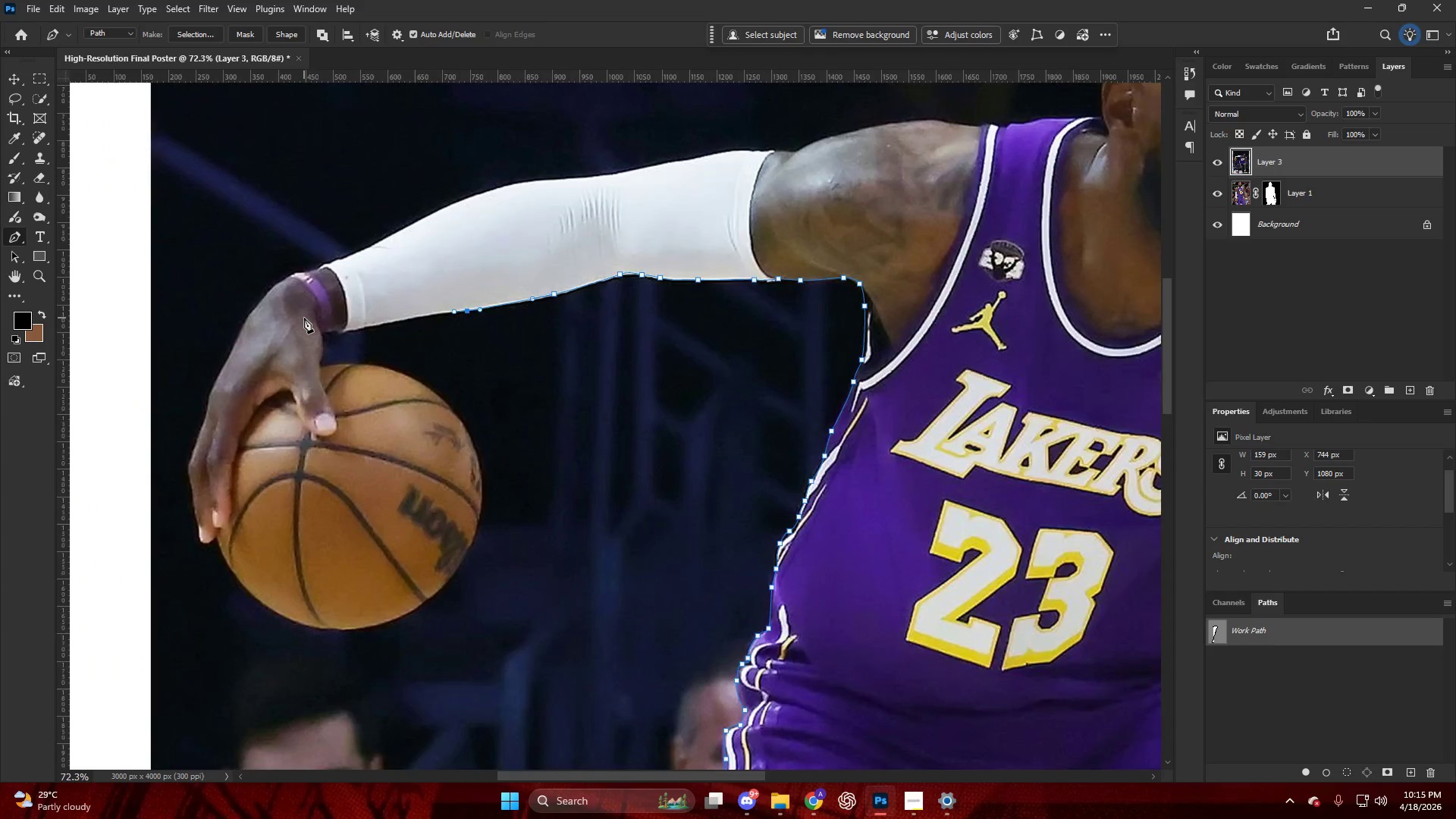 
hold_key(key=ControlLeft, duration=0.34)
 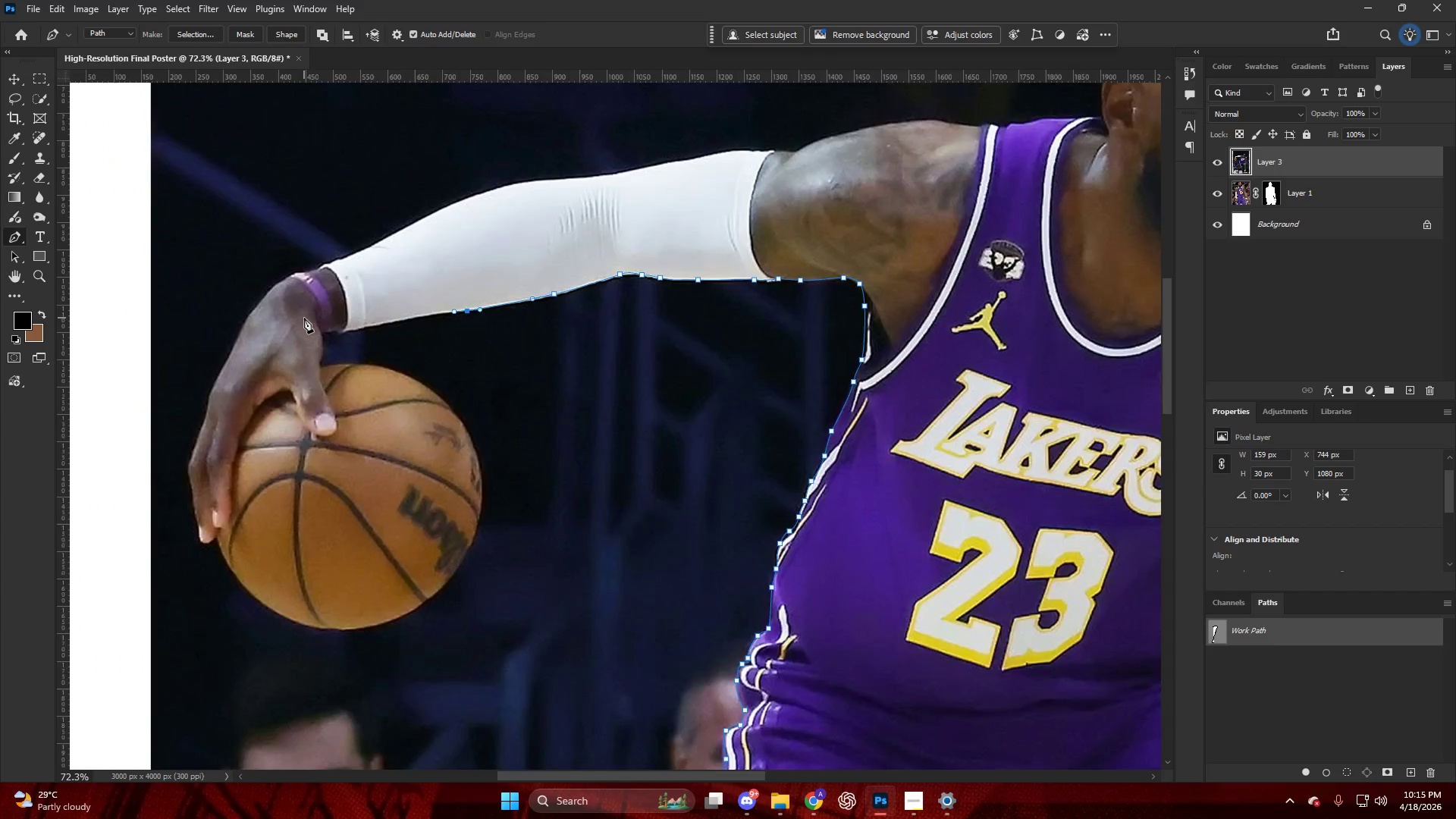 
hold_key(key=AltLeft, duration=0.77)
 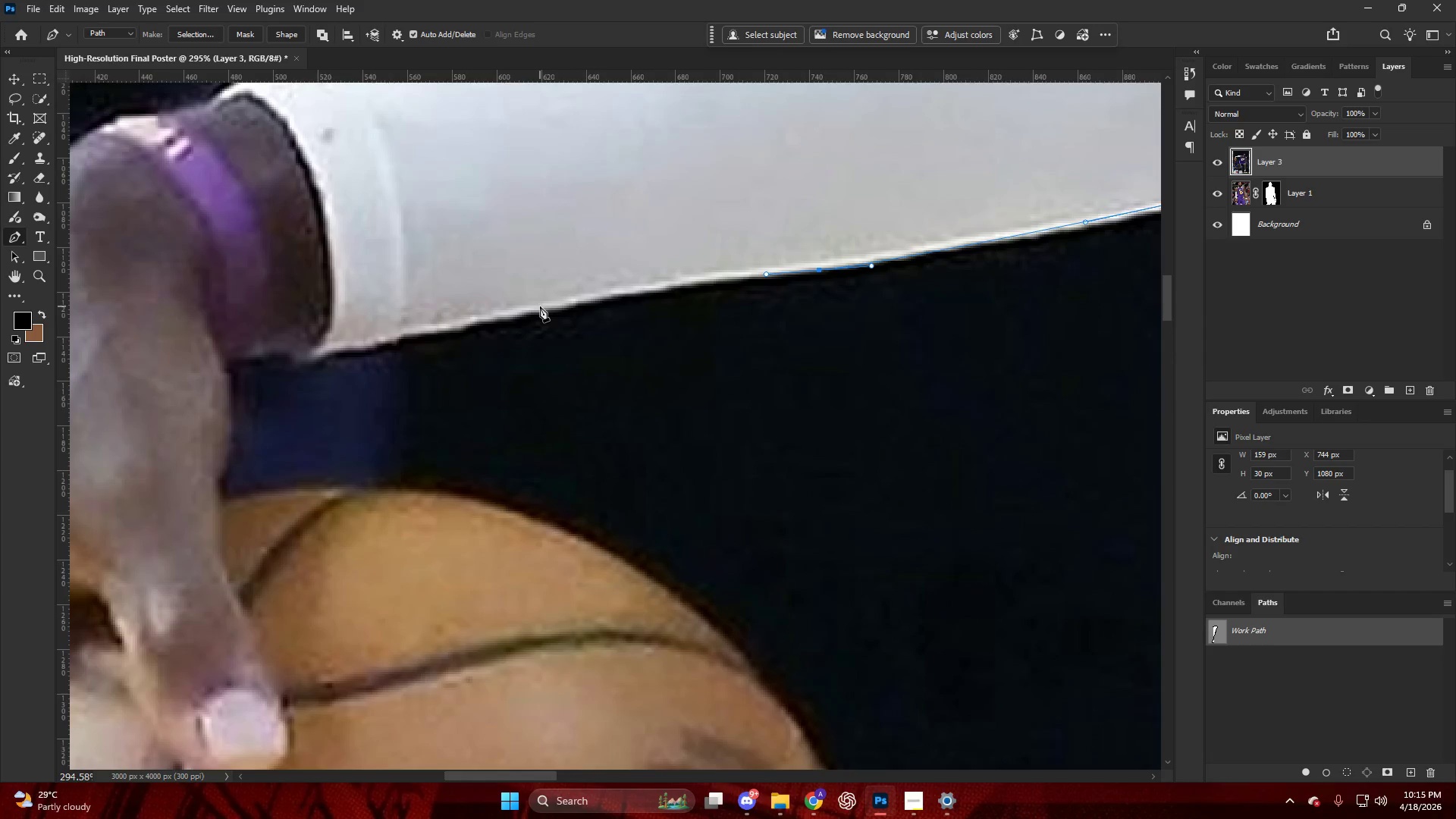 
left_click_drag(start_coordinate=[540, 306], to_coordinate=[446, 317])
 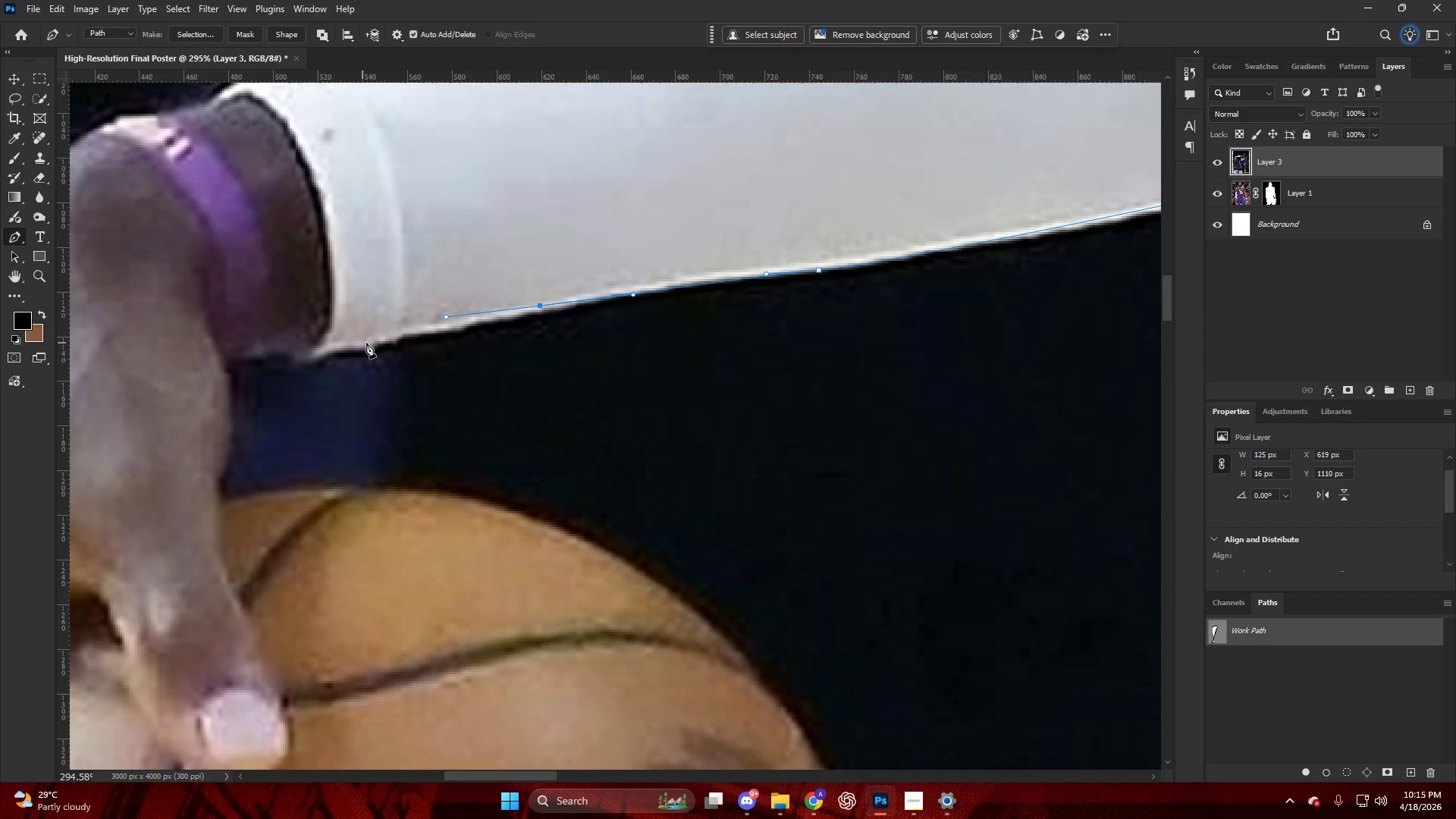 
scroll: coordinate [441, 326], scroll_direction: up, amount: 13.0
 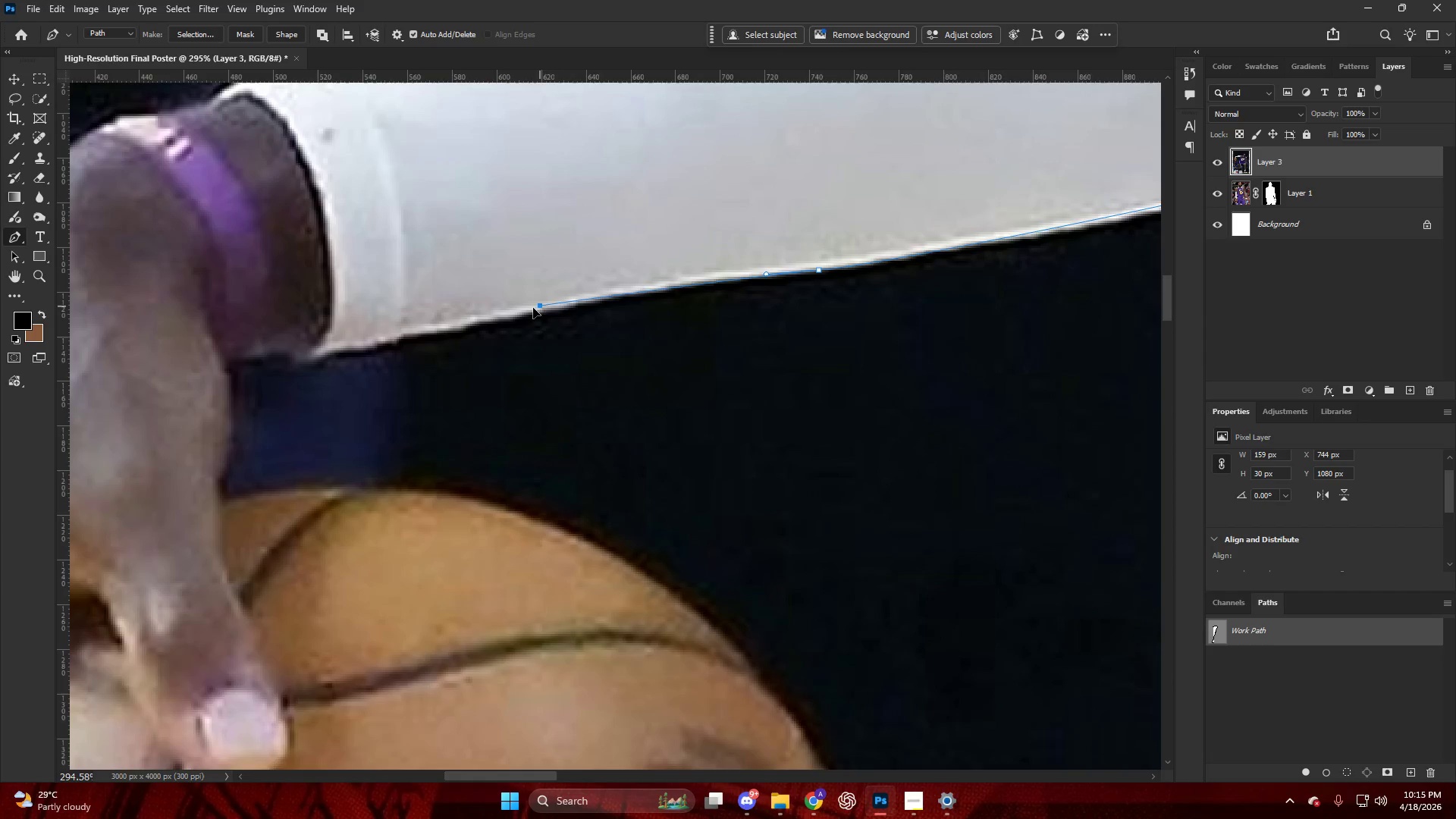 
left_click_drag(start_coordinate=[366, 343], to_coordinate=[333, 344])
 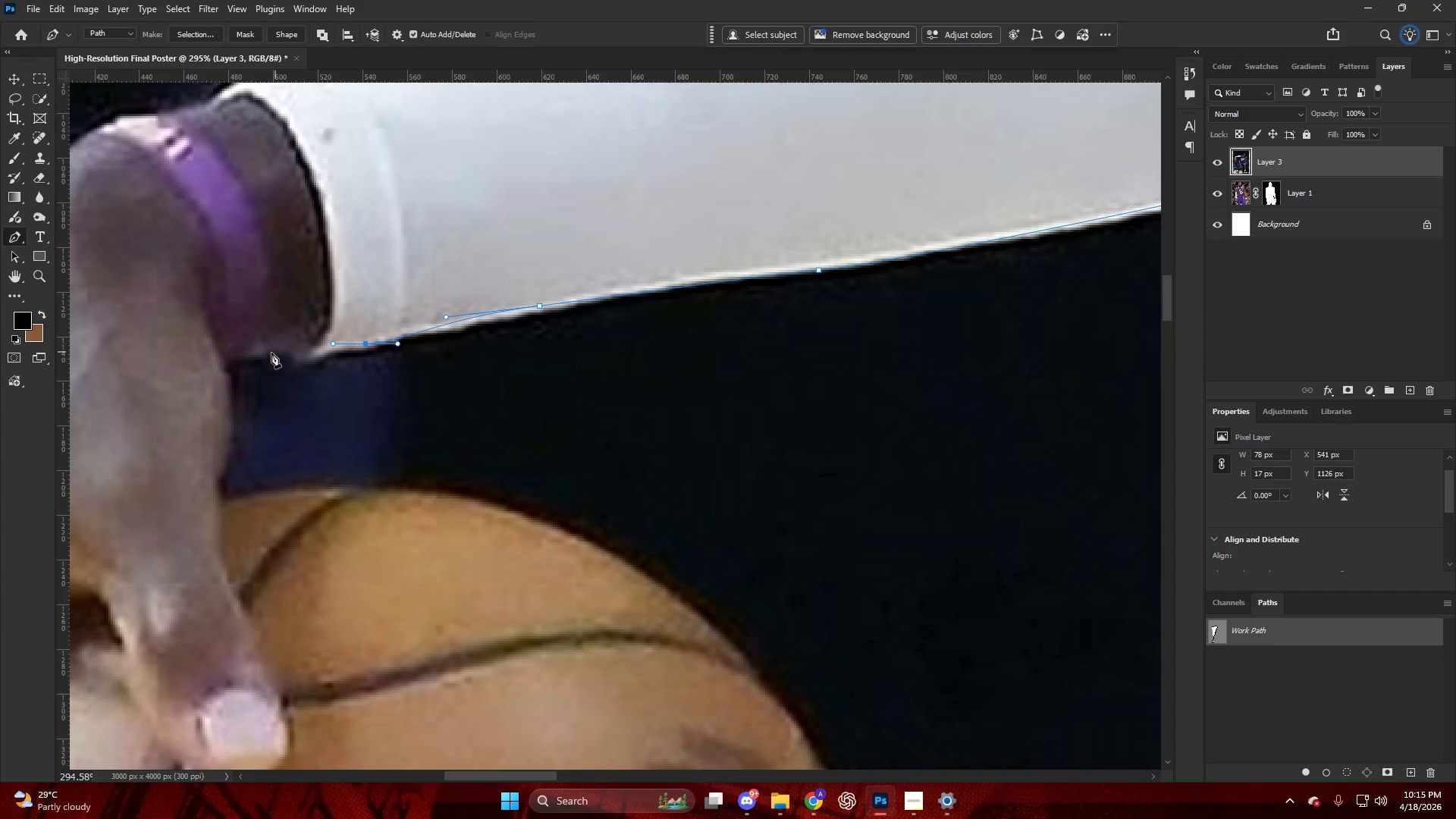 
left_click_drag(start_coordinate=[271, 353], to_coordinate=[262, 355])
 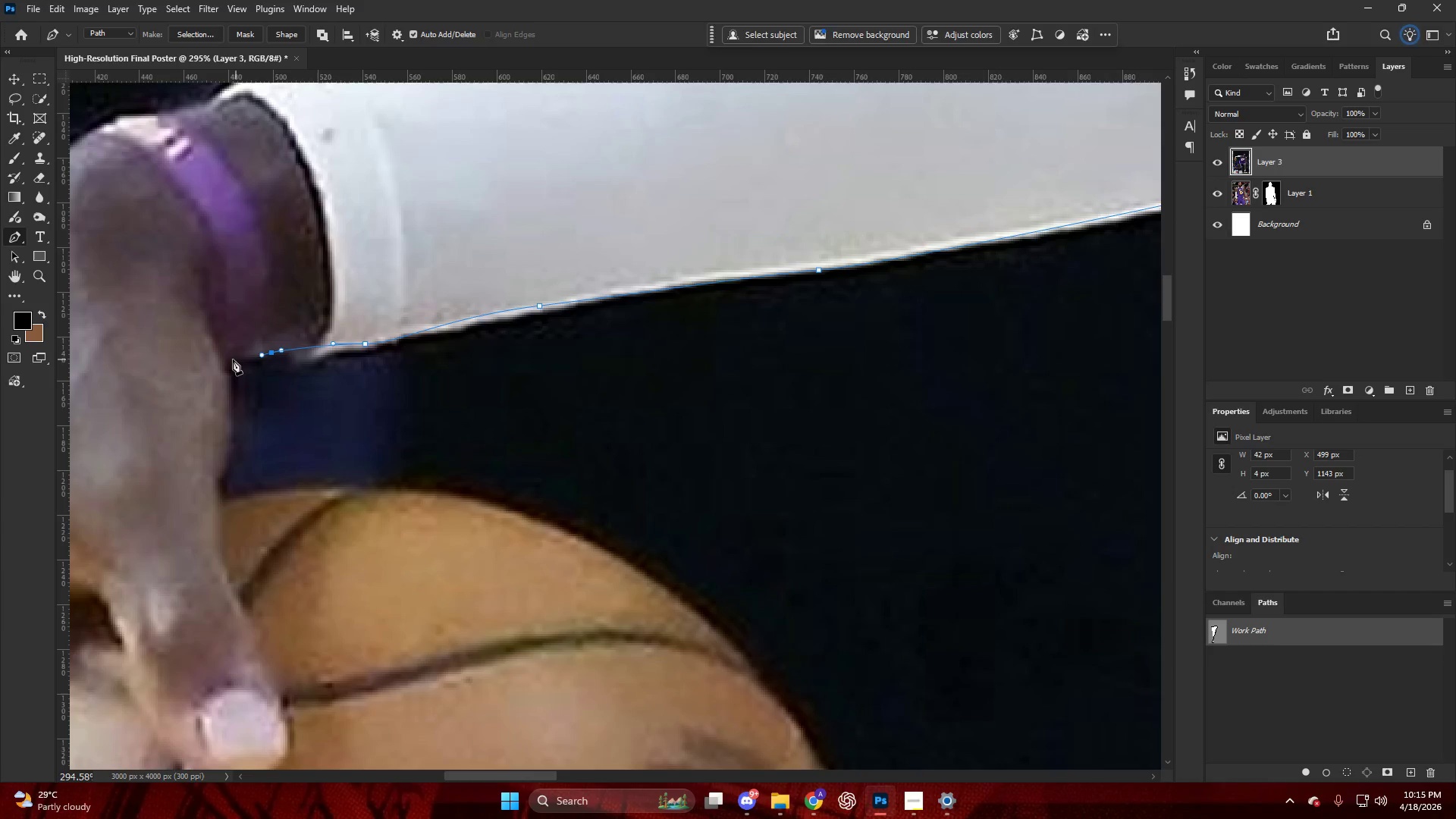 
left_click([228, 359])
 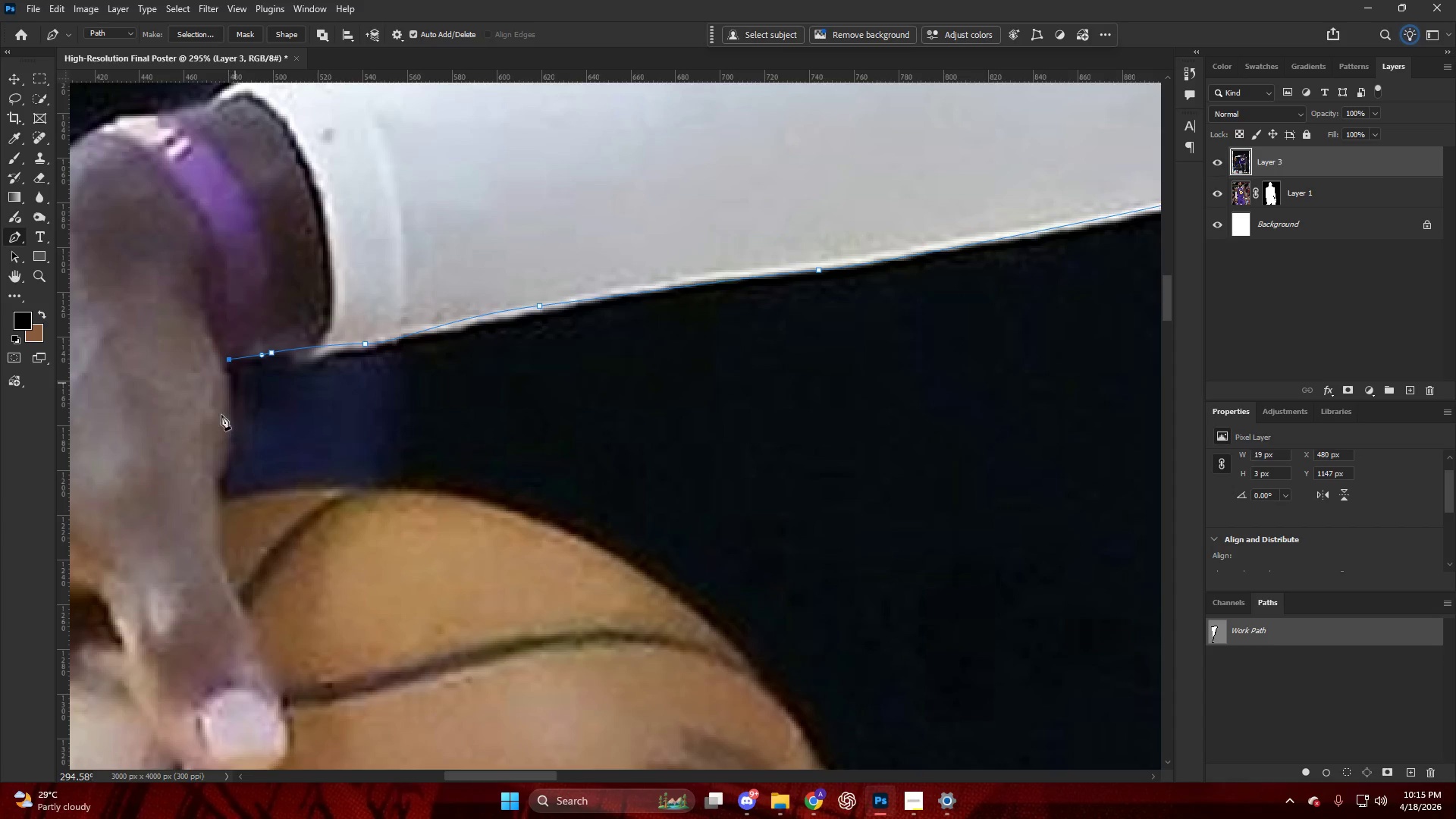 
scroll: coordinate [219, 428], scroll_direction: down, amount: 3.0
 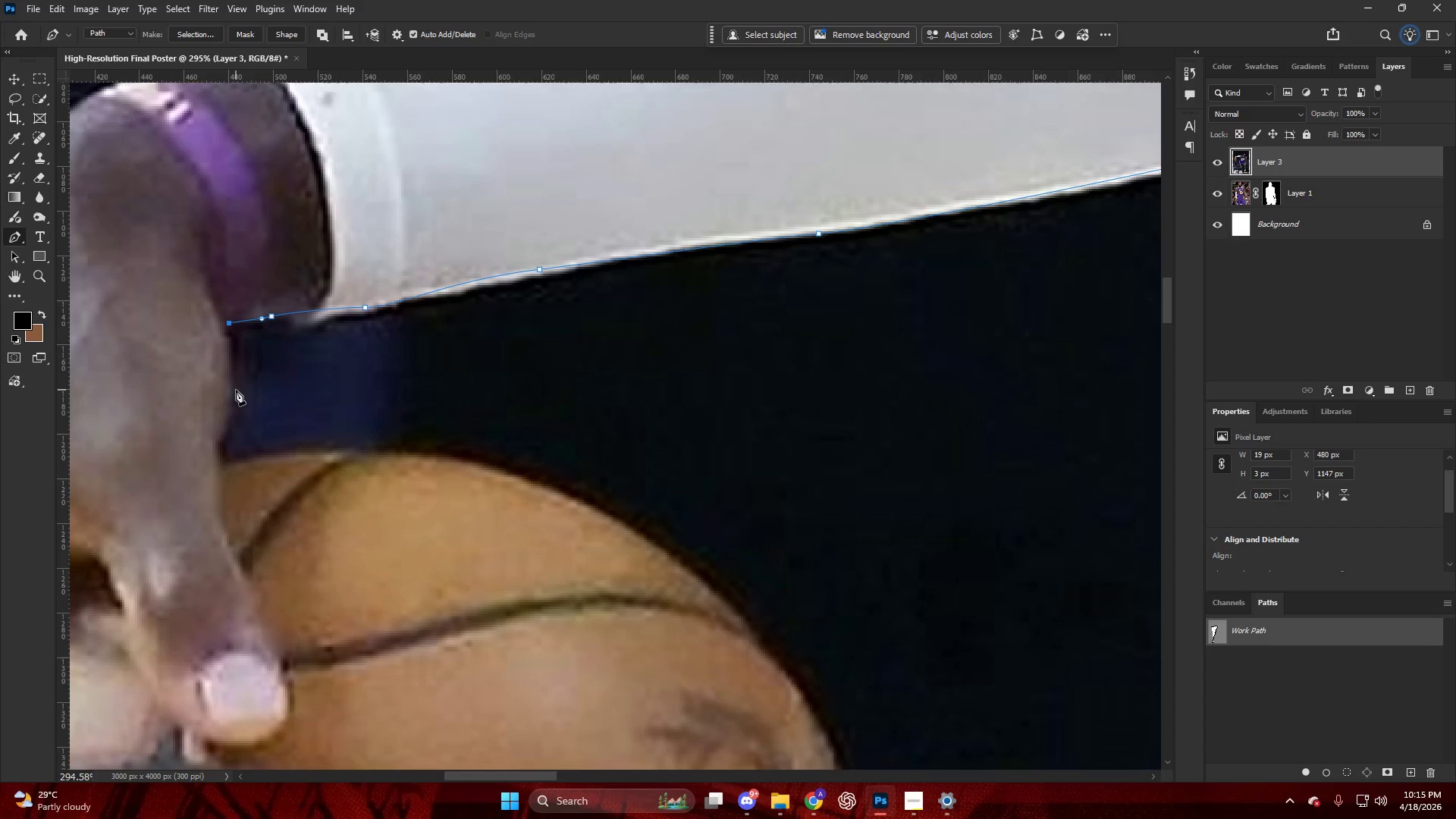 
left_click_drag(start_coordinate=[234, 394], to_coordinate=[228, 419])
 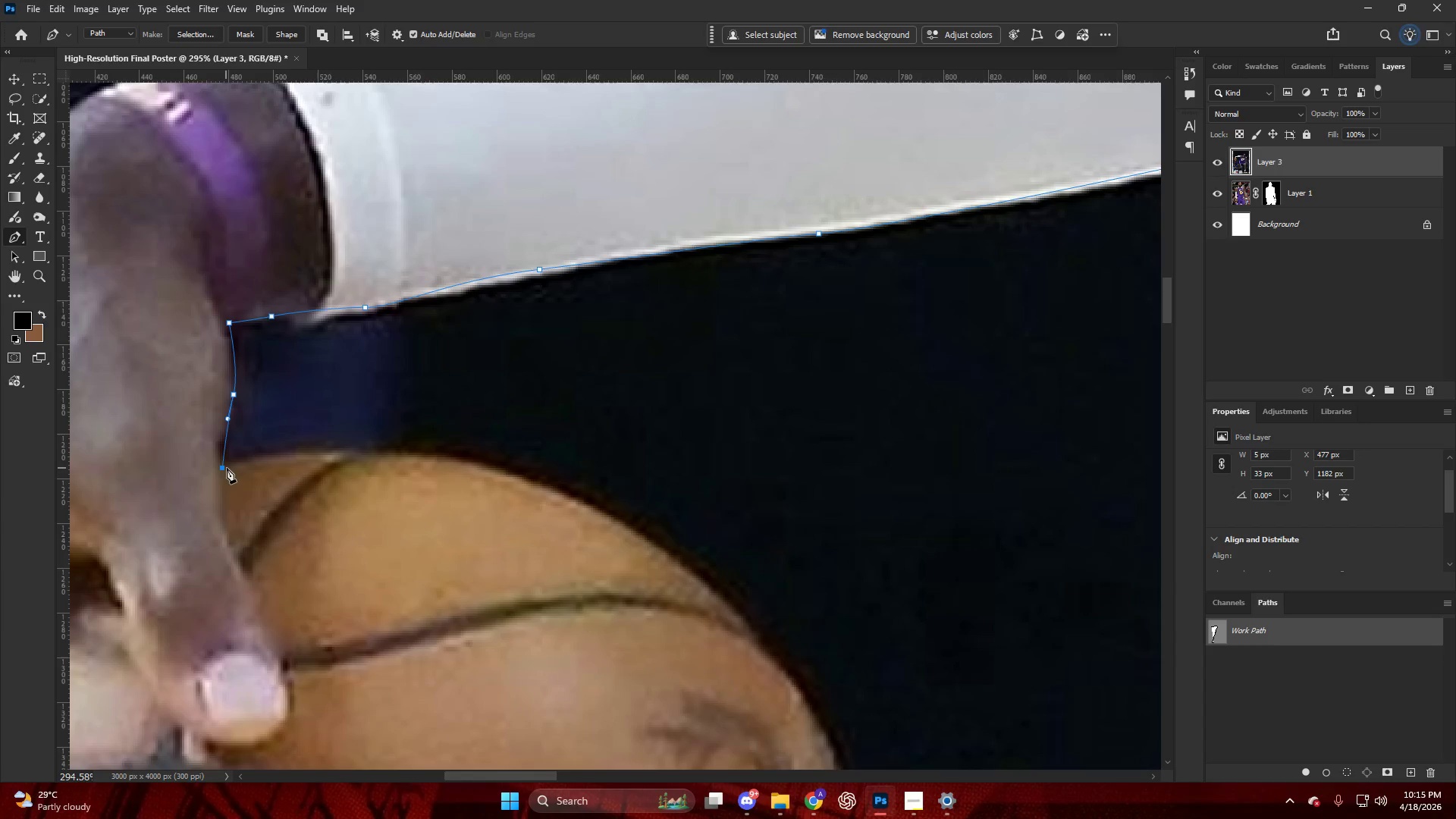 
key(Alt+AltLeft)
 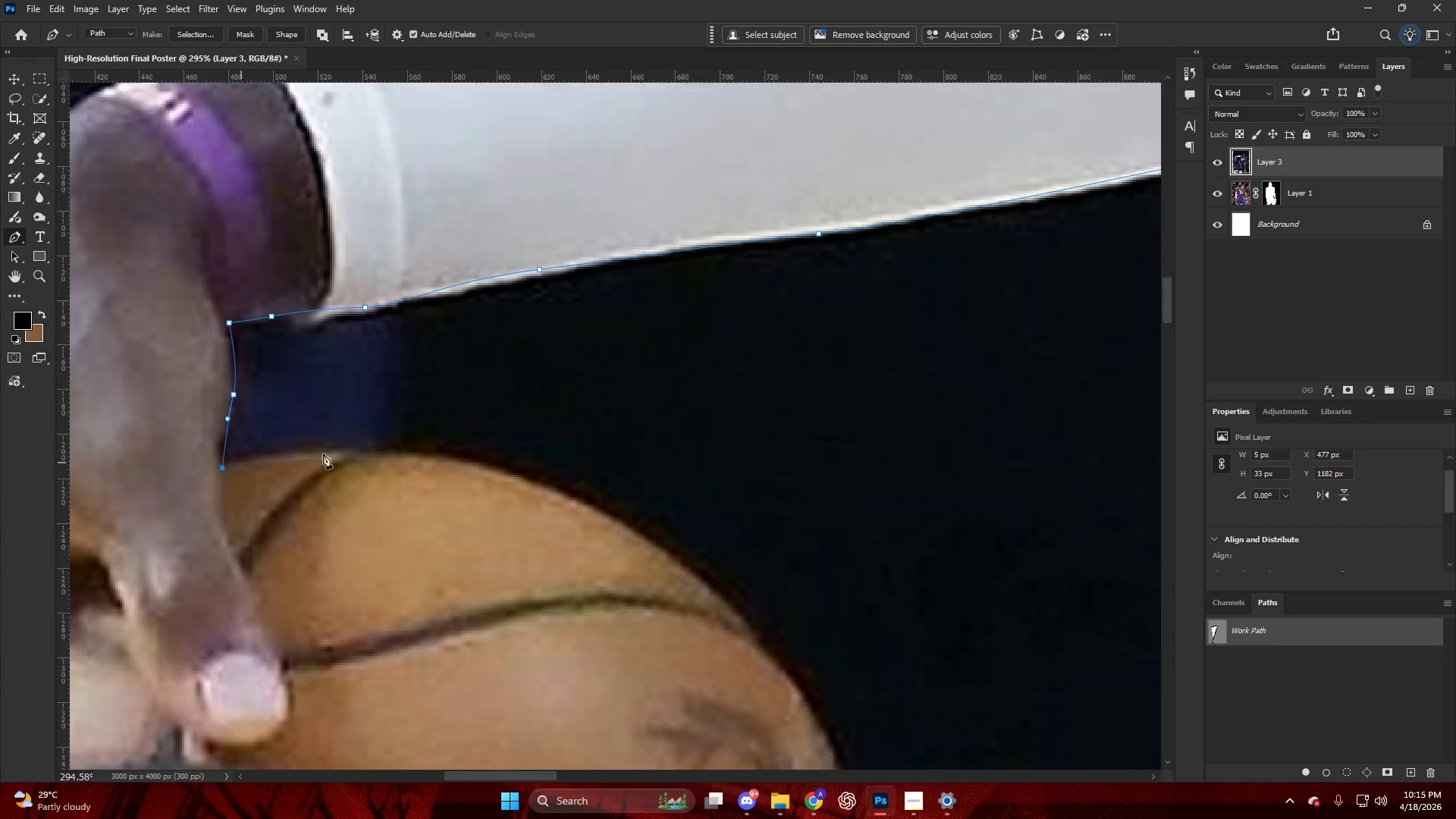 
hold_key(key=AltLeft, duration=0.41)
hold_key(key=AltLeft, duration=0.36)
hold_key(key=AltLeft, duration=0.5)
scroll: coordinate [351, 384], scroll_direction: none, amount: 0.0
 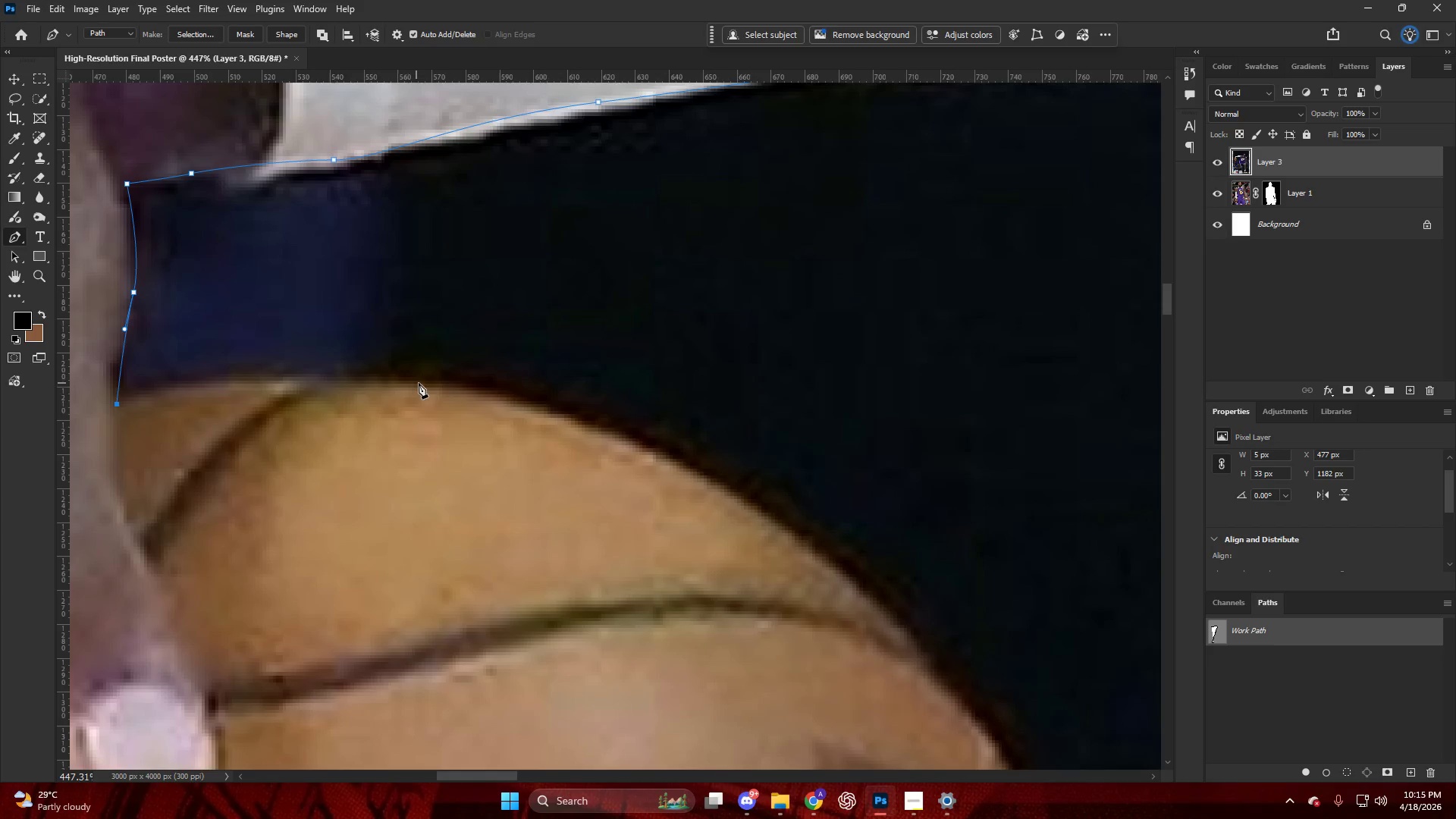 
left_click_drag(start_coordinate=[425, 383], to_coordinate=[535, 408])
 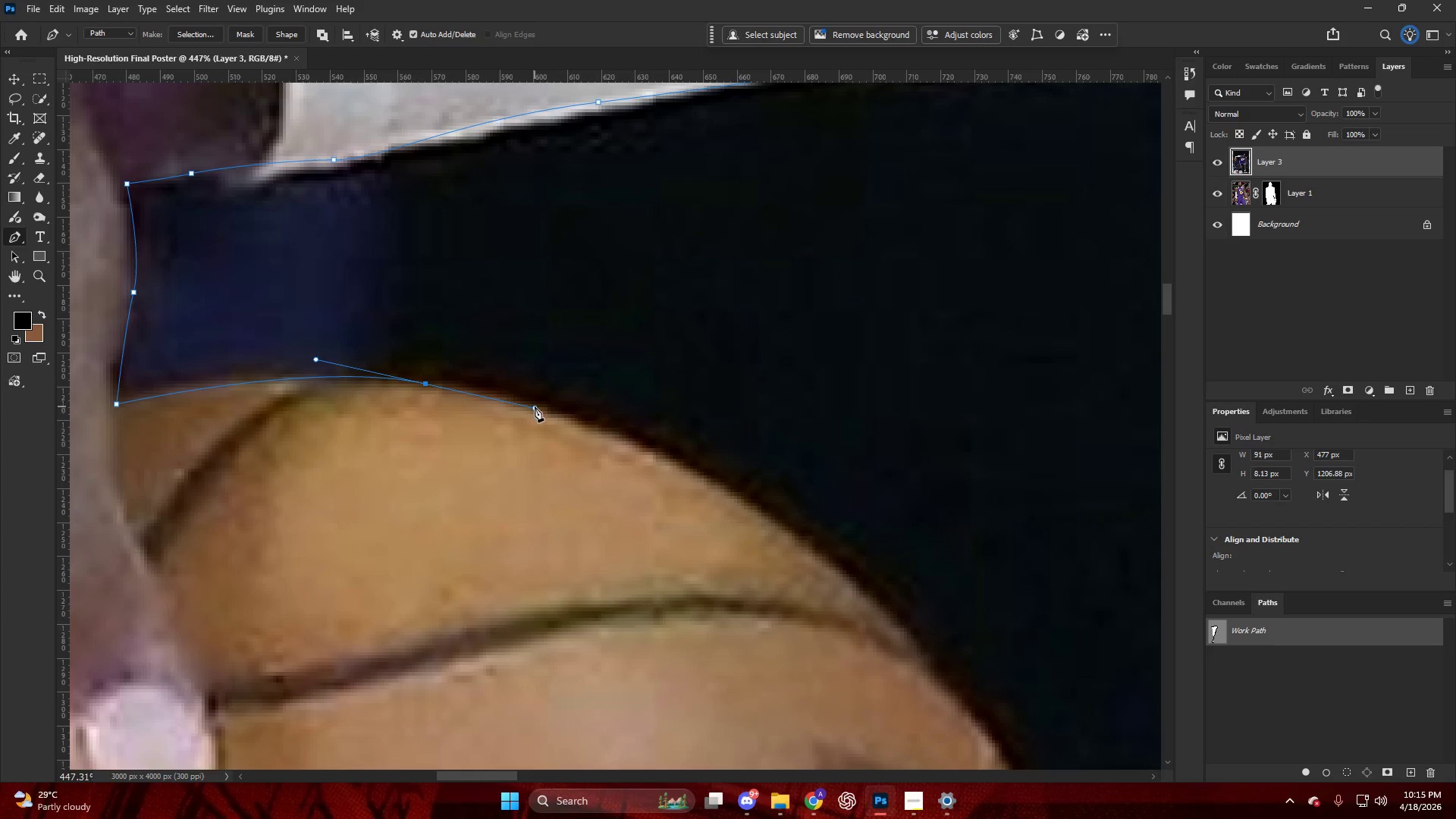 
key(Alt+AltLeft)
 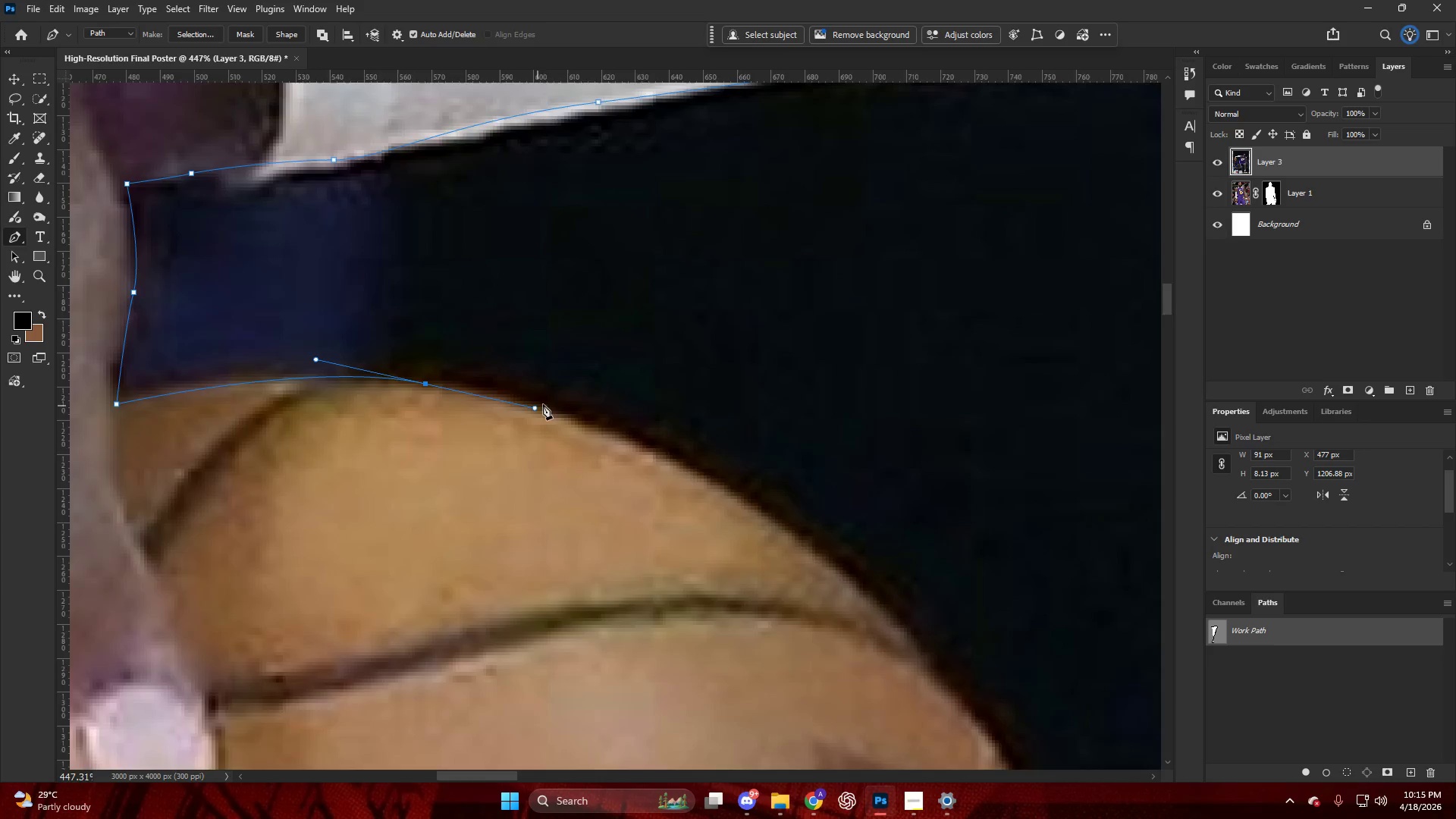 
key(Alt+AltLeft)
 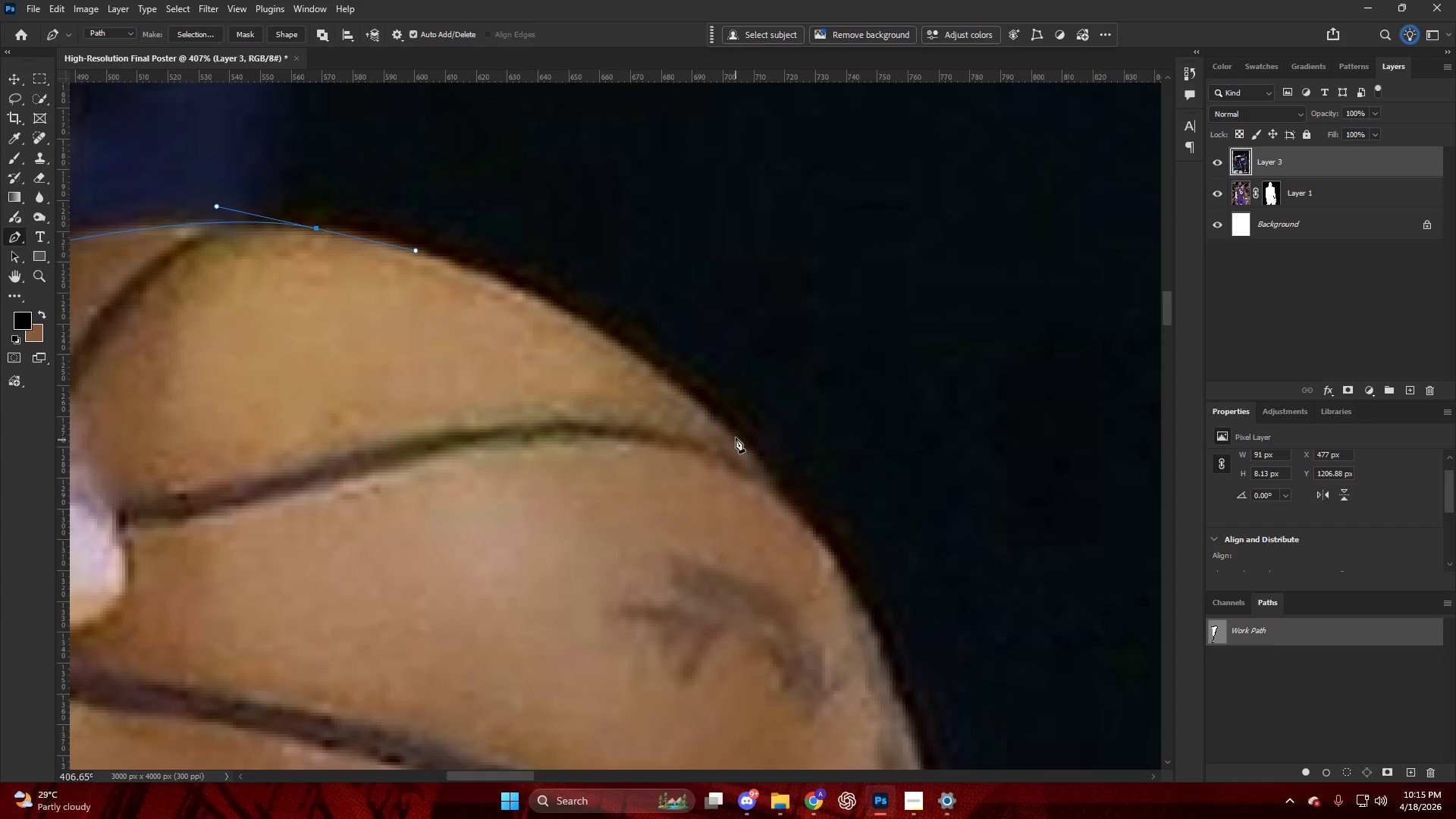 
left_click_drag(start_coordinate=[736, 438], to_coordinate=[856, 581])
 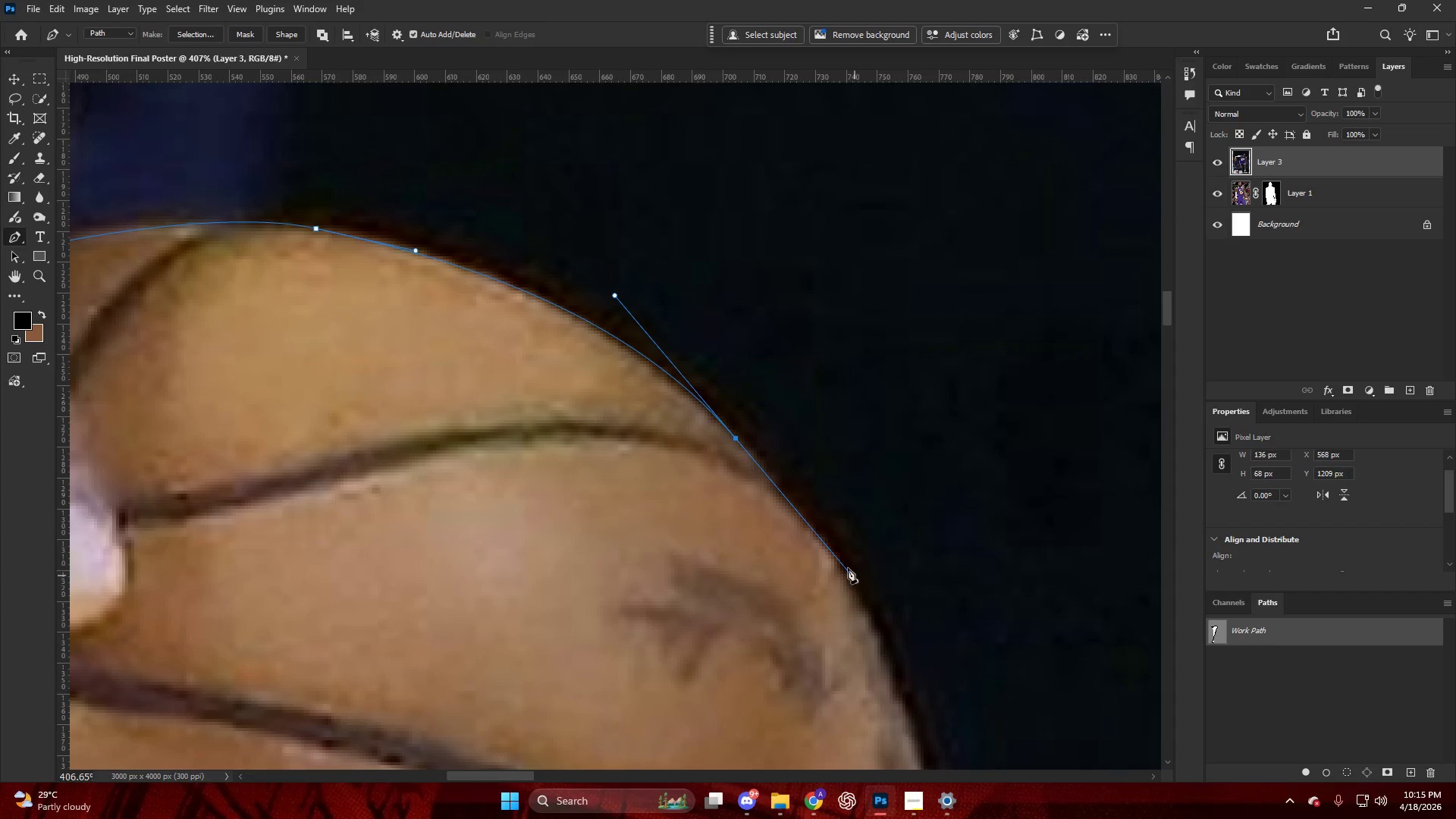 
scroll: coordinate [745, 469], scroll_direction: down, amount: 7.0
 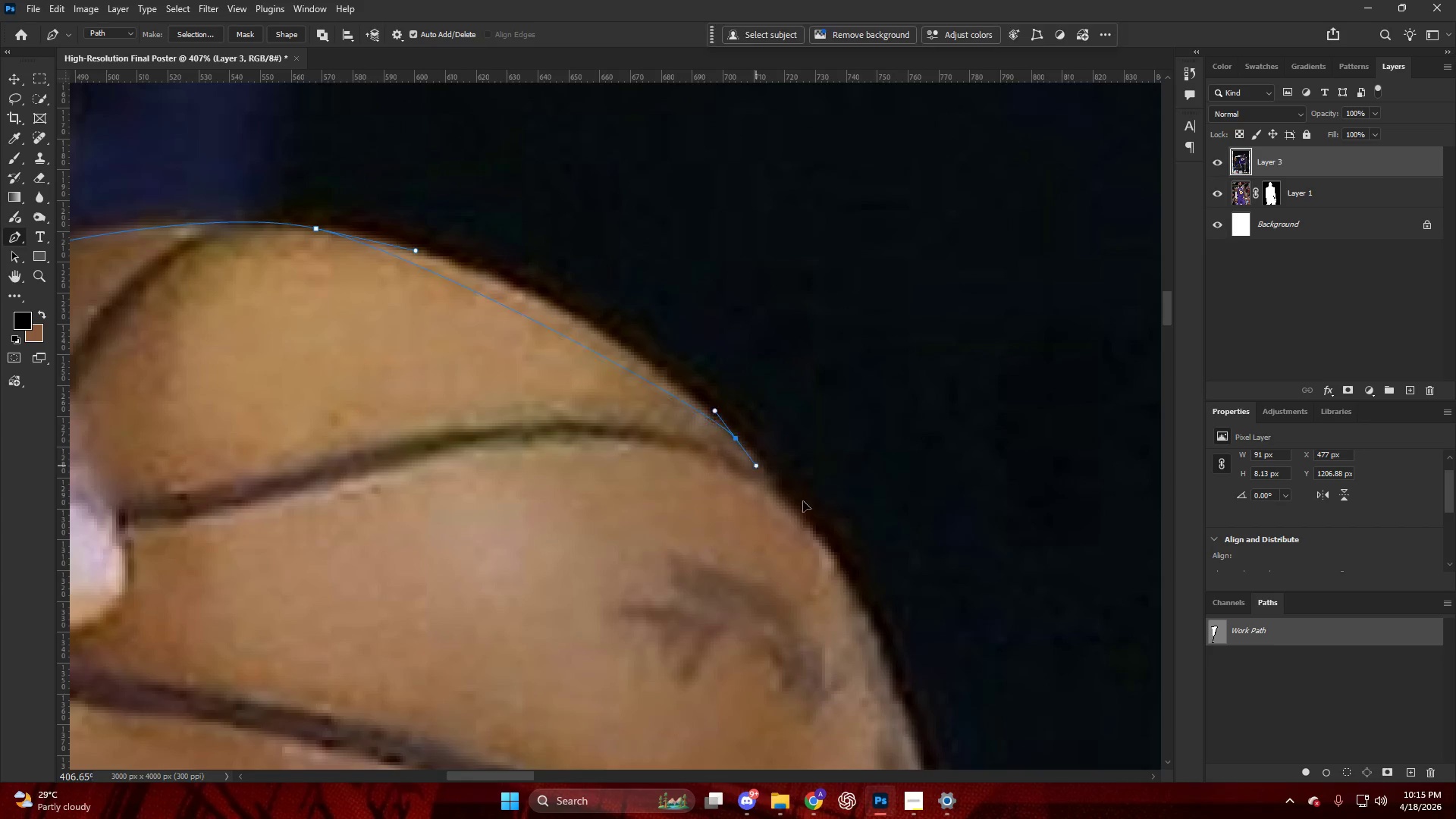 
hold_key(key=AltLeft, duration=0.52)
hold_key(key=AltLeft, duration=0.41)
scroll: coordinate [830, 466], scroll_direction: down, amount: 19.0
 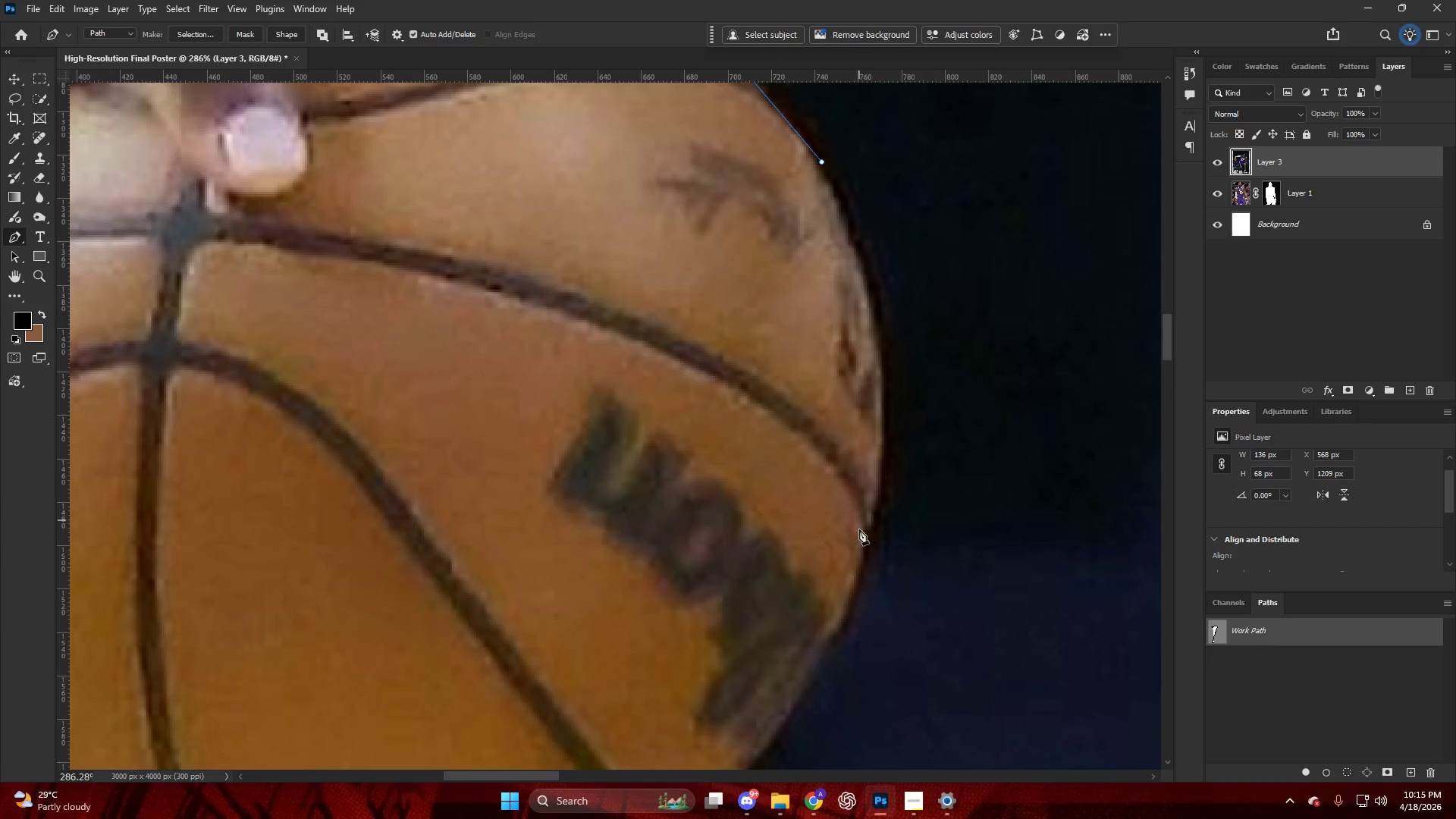 
left_click_drag(start_coordinate=[860, 554], to_coordinate=[794, 740])
 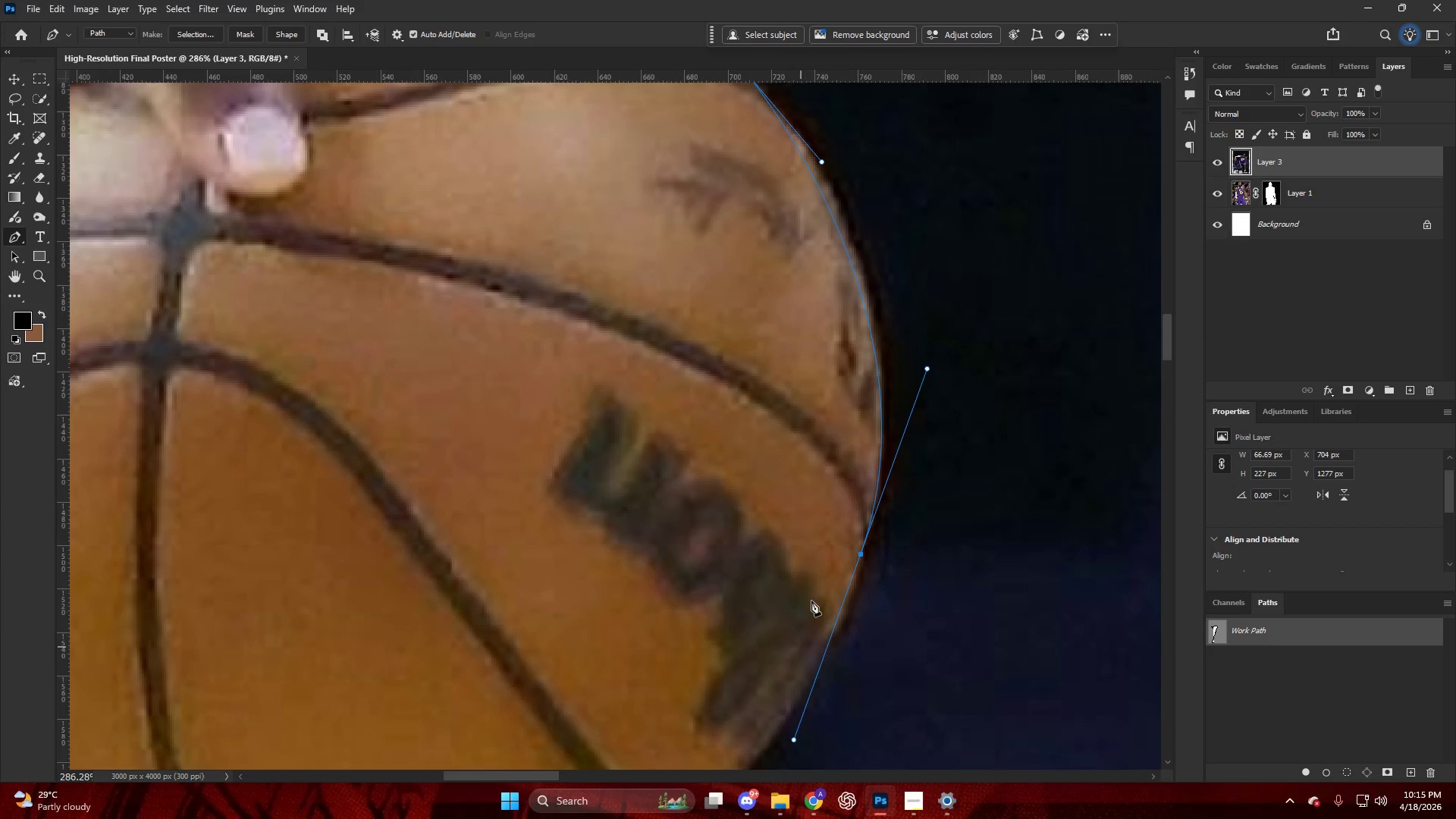 
key(Control+ControlLeft)
 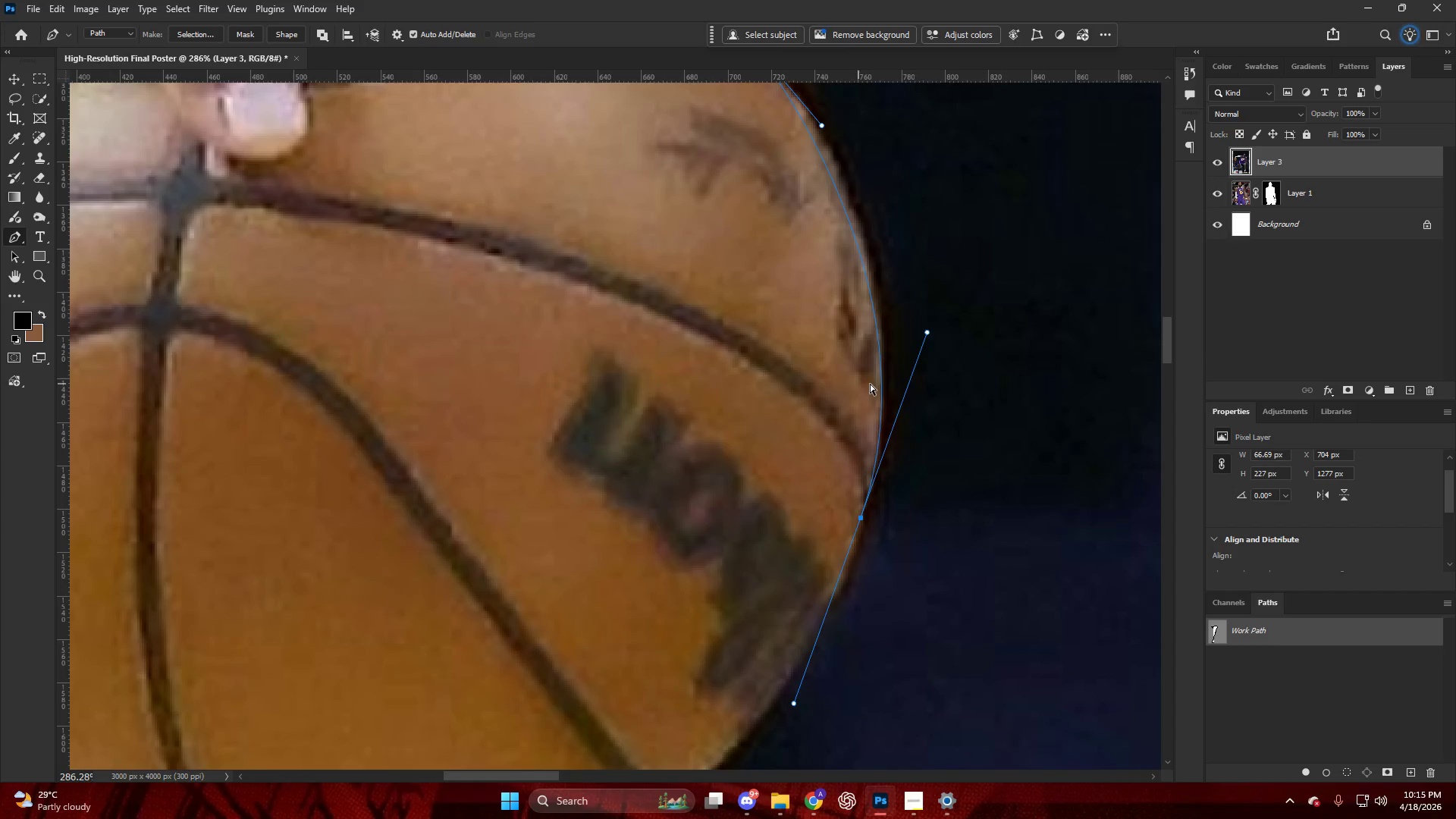 
key(Control+Z)
 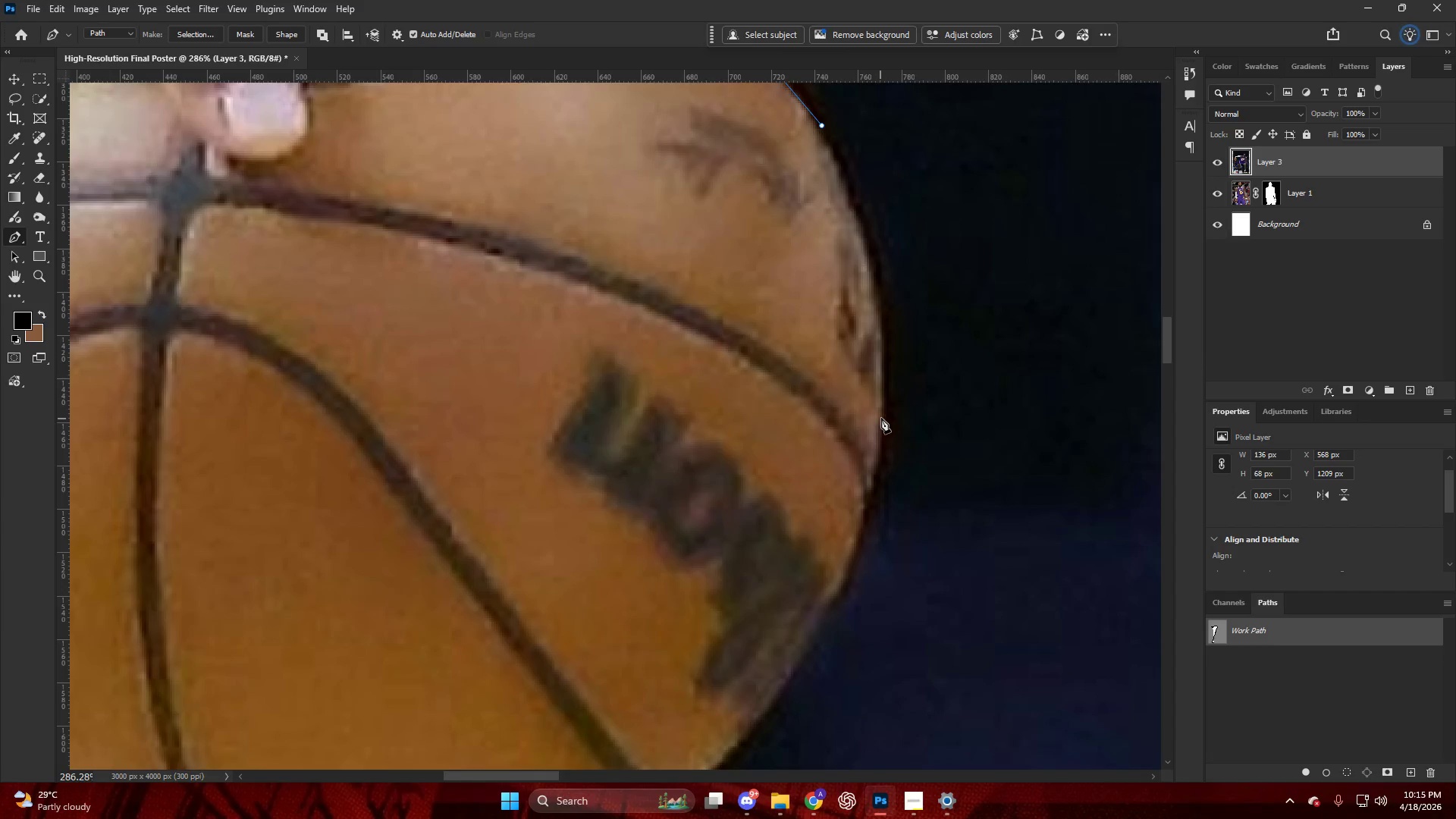 
scroll: coordinate [836, 421], scroll_direction: down, amount: 3.0
 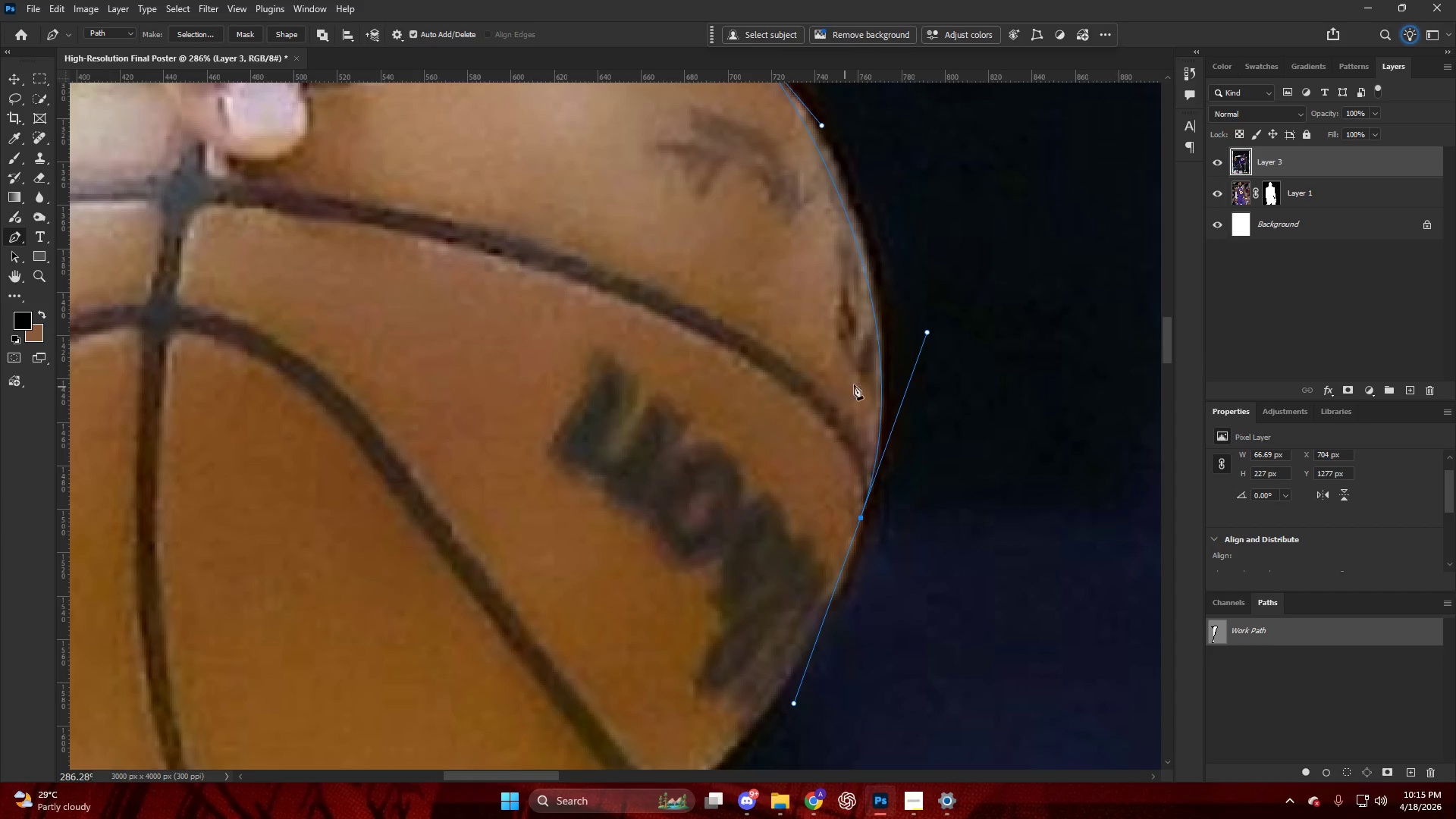 
left_click_drag(start_coordinate=[883, 417], to_coordinate=[872, 602])
 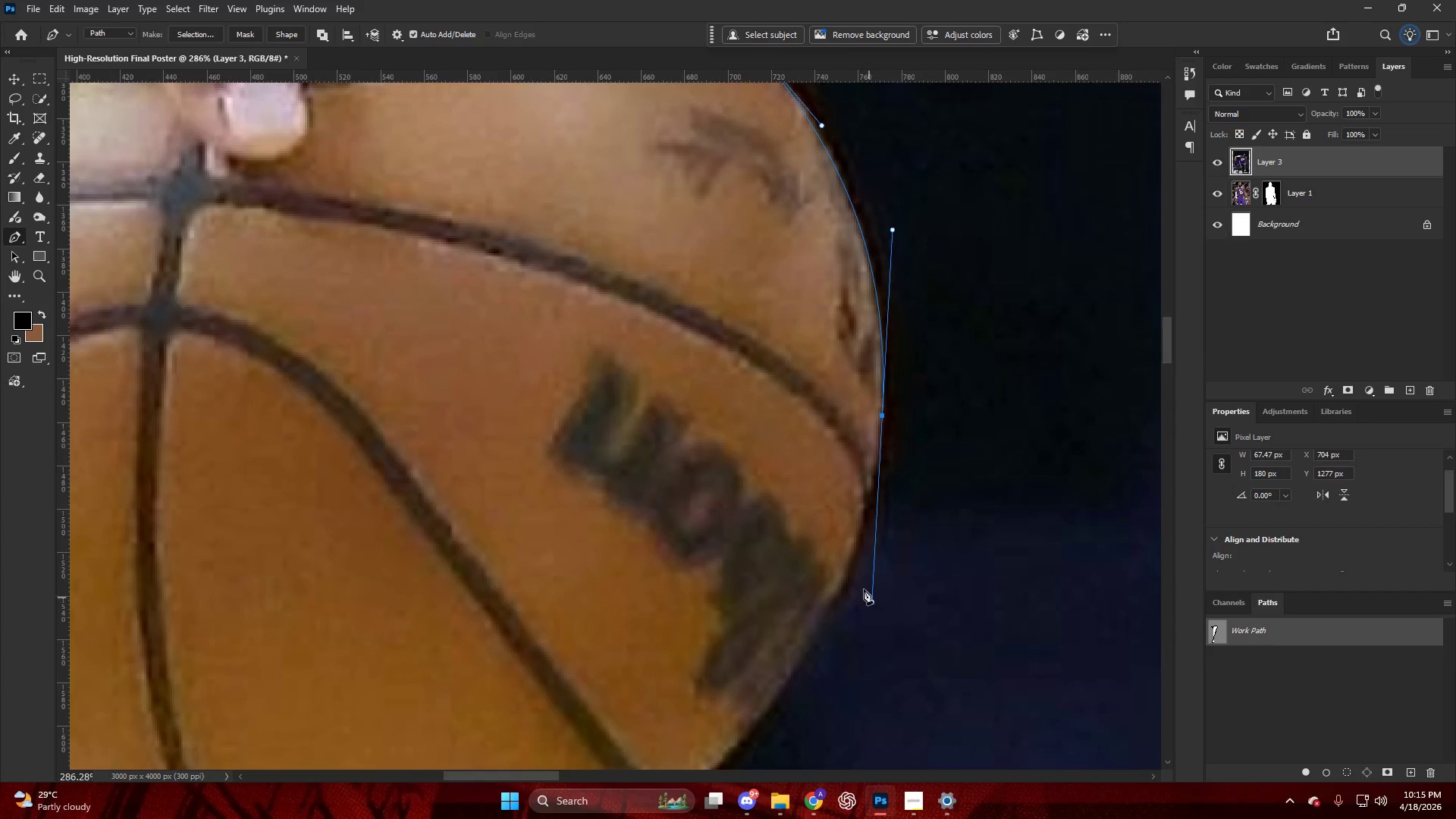 
hold_key(key=AltLeft, duration=0.38)
hold_key(key=AltLeft, duration=0.66)
scroll: coordinate [770, 517], scroll_direction: down, amount: 11.0
 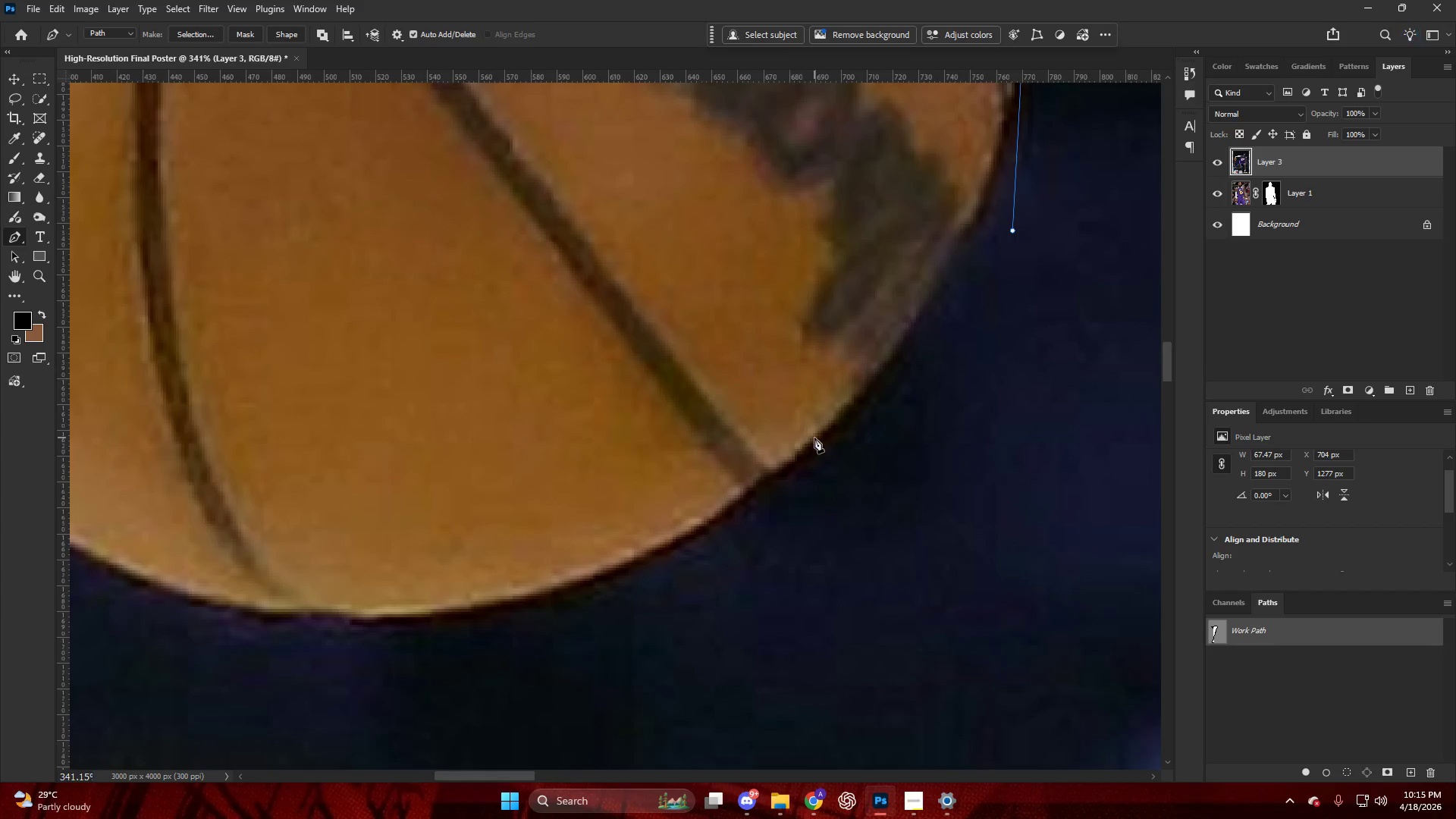 
left_click_drag(start_coordinate=[814, 439], to_coordinate=[745, 500])
 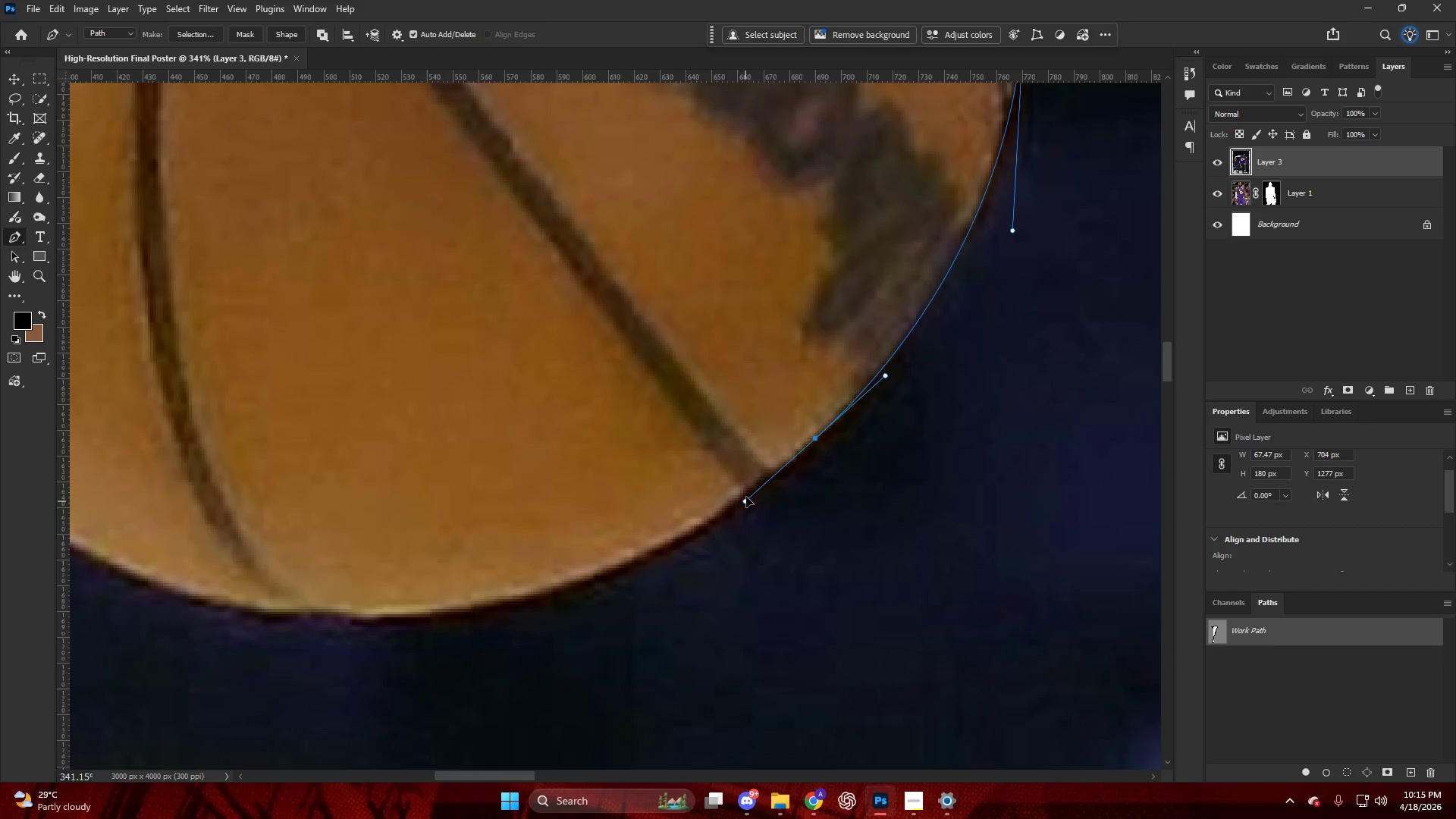 
key(Alt+AltLeft)
 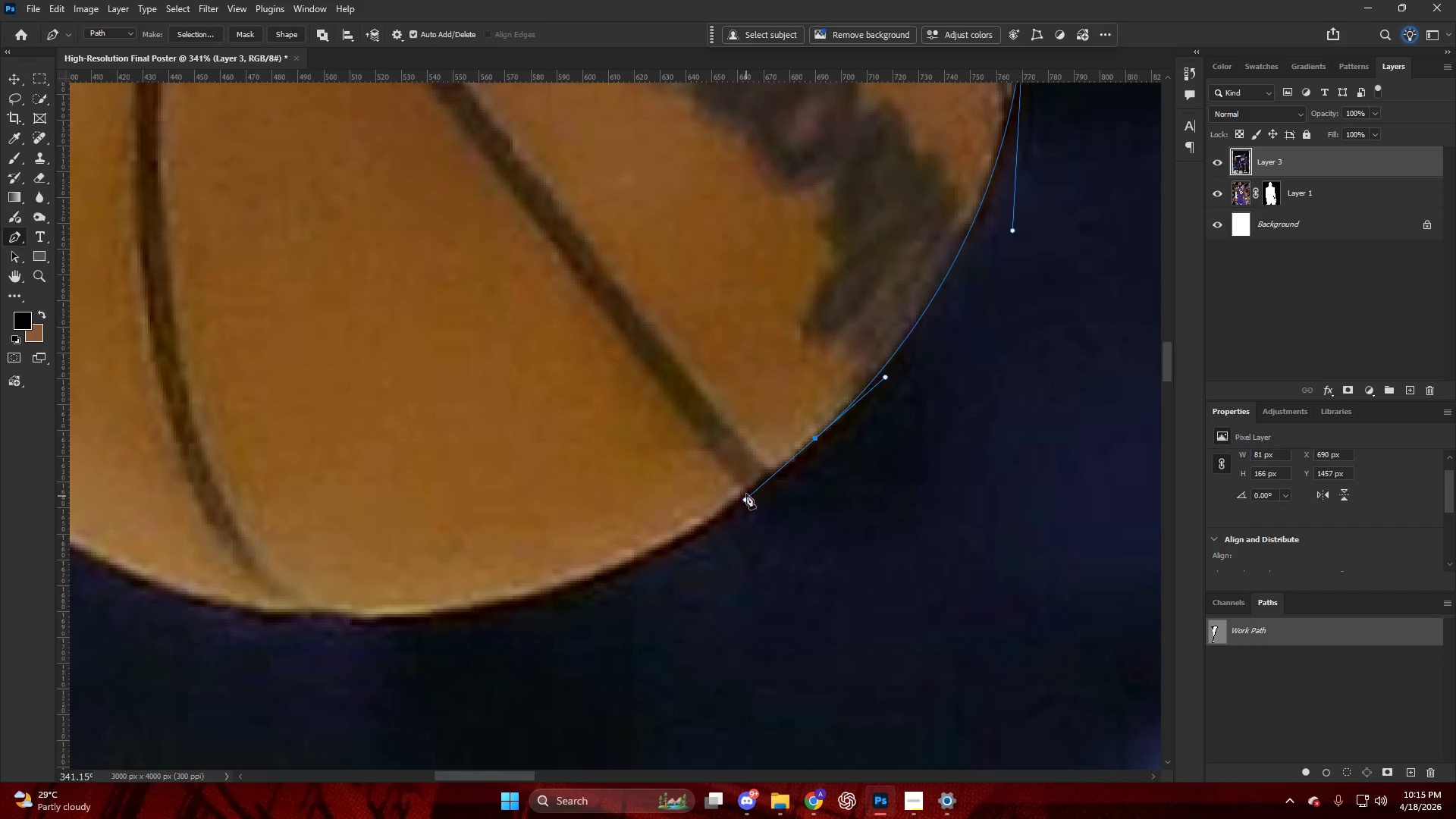 
key(Alt+AltLeft)
 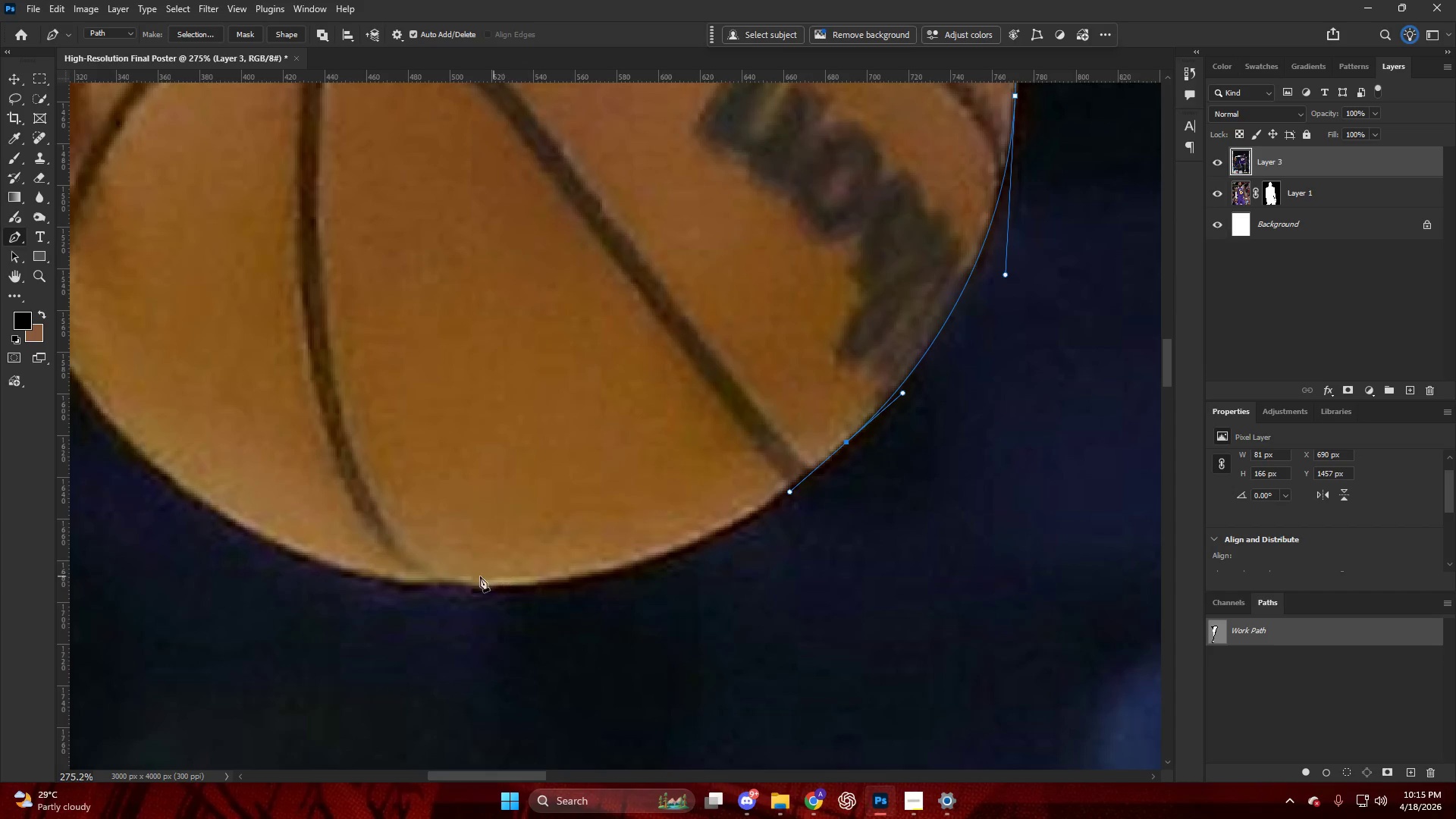 
scroll: coordinate [606, 560], scroll_direction: down, amount: 2.0
 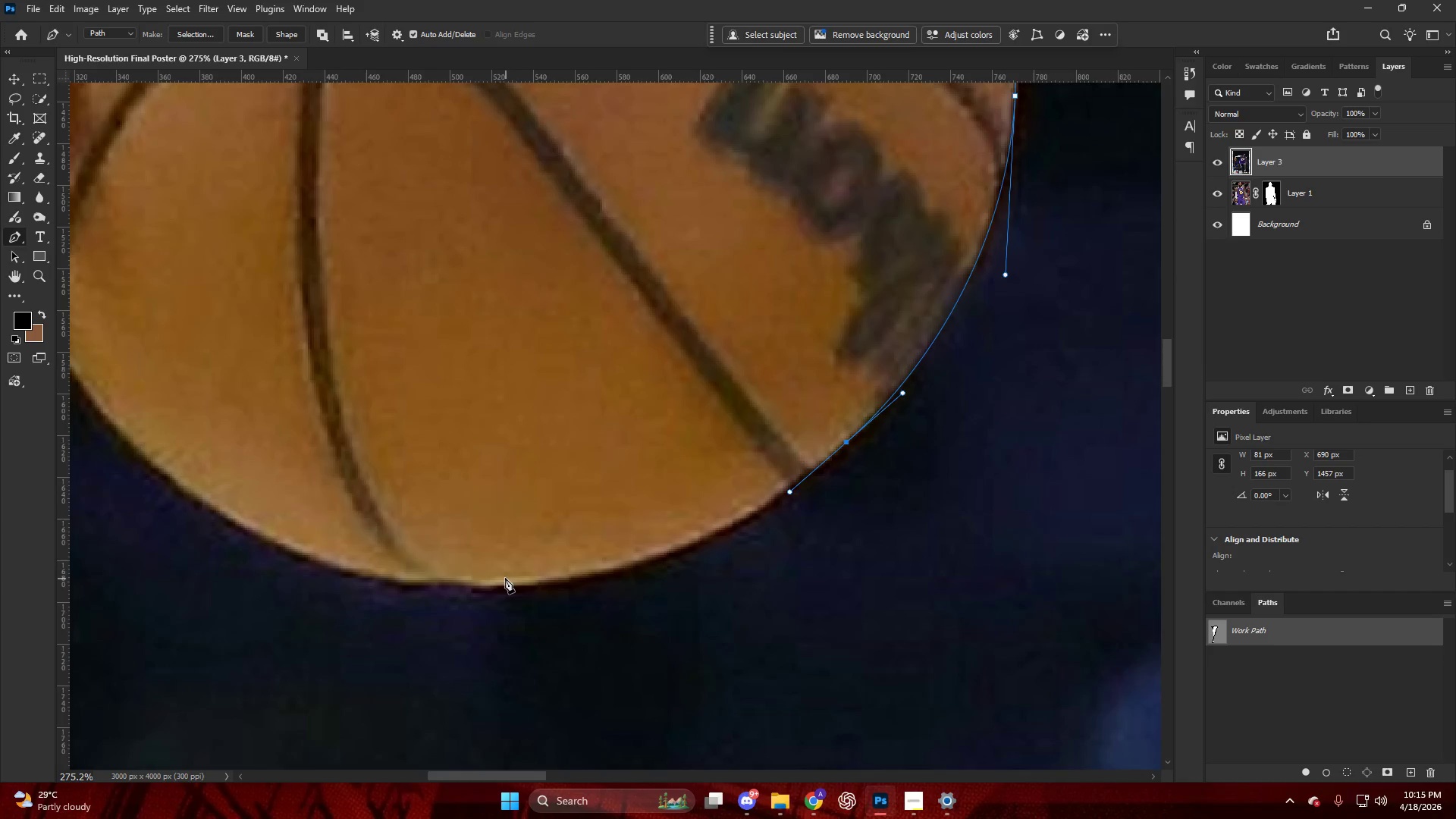 
left_click_drag(start_coordinate=[469, 579], to_coordinate=[256, 578])
 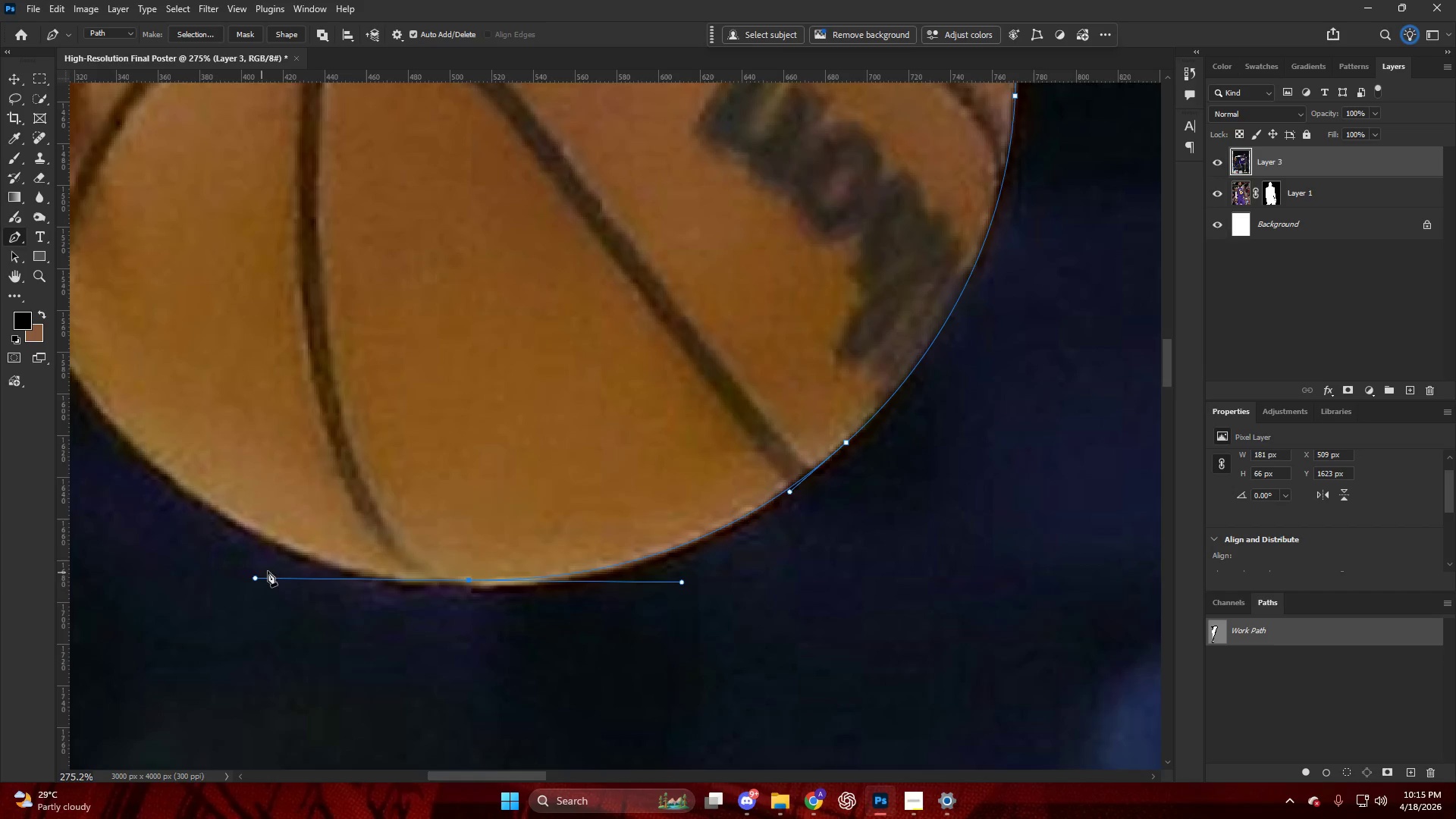 
hold_key(key=AltLeft, duration=0.41)
hold_key(key=ControlLeft, duration=0.38)
hold_key(key=AltLeft, duration=0.36)
scroll: coordinate [303, 527], scroll_direction: up, amount: 5.0
 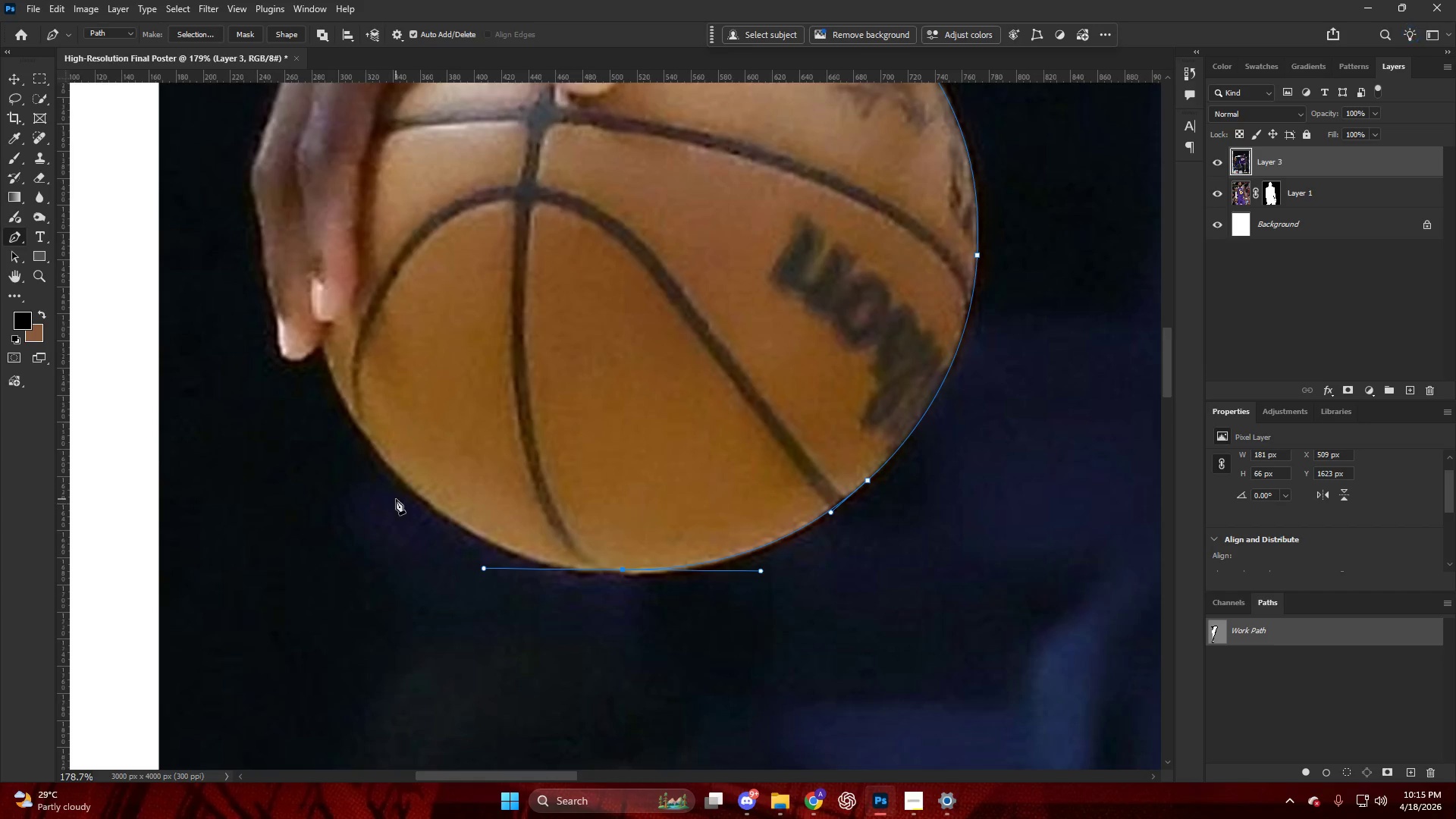 
key(Alt+AltLeft)
 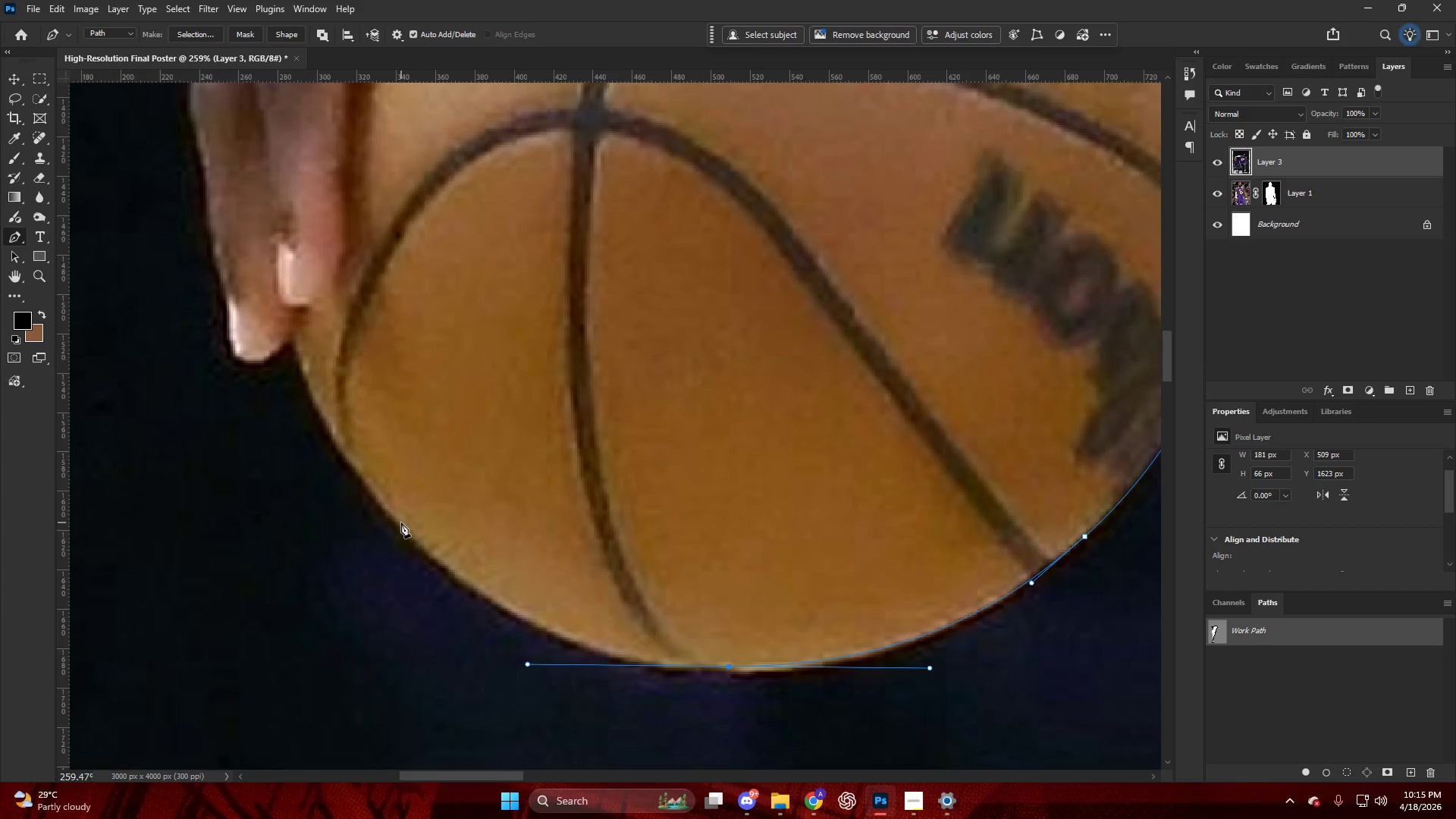 
scroll: coordinate [386, 513], scroll_direction: up, amount: 8.0
 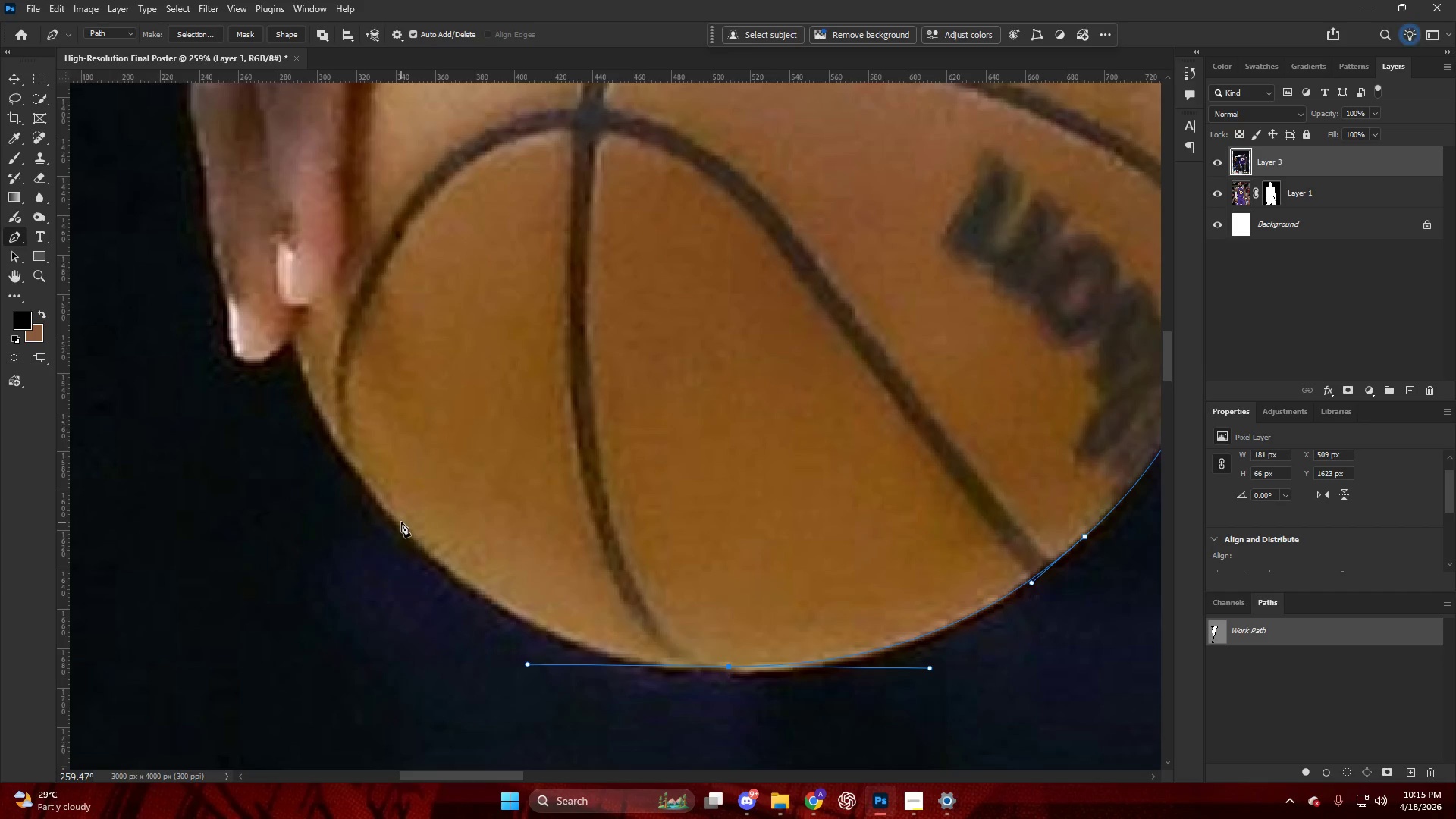 
left_click_drag(start_coordinate=[399, 520], to_coordinate=[340, 471])
 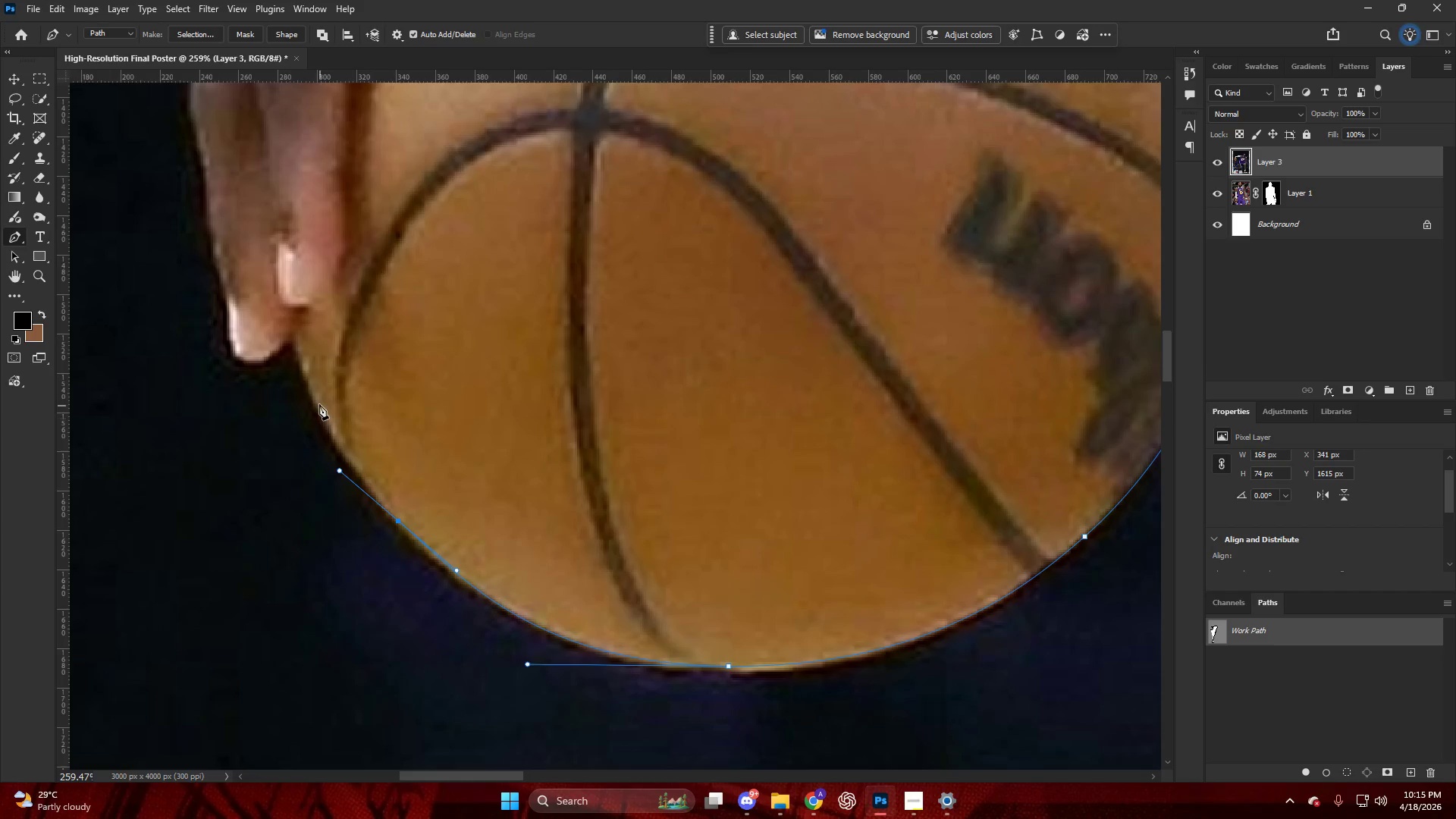 
left_click_drag(start_coordinate=[318, 402], to_coordinate=[314, 388])
 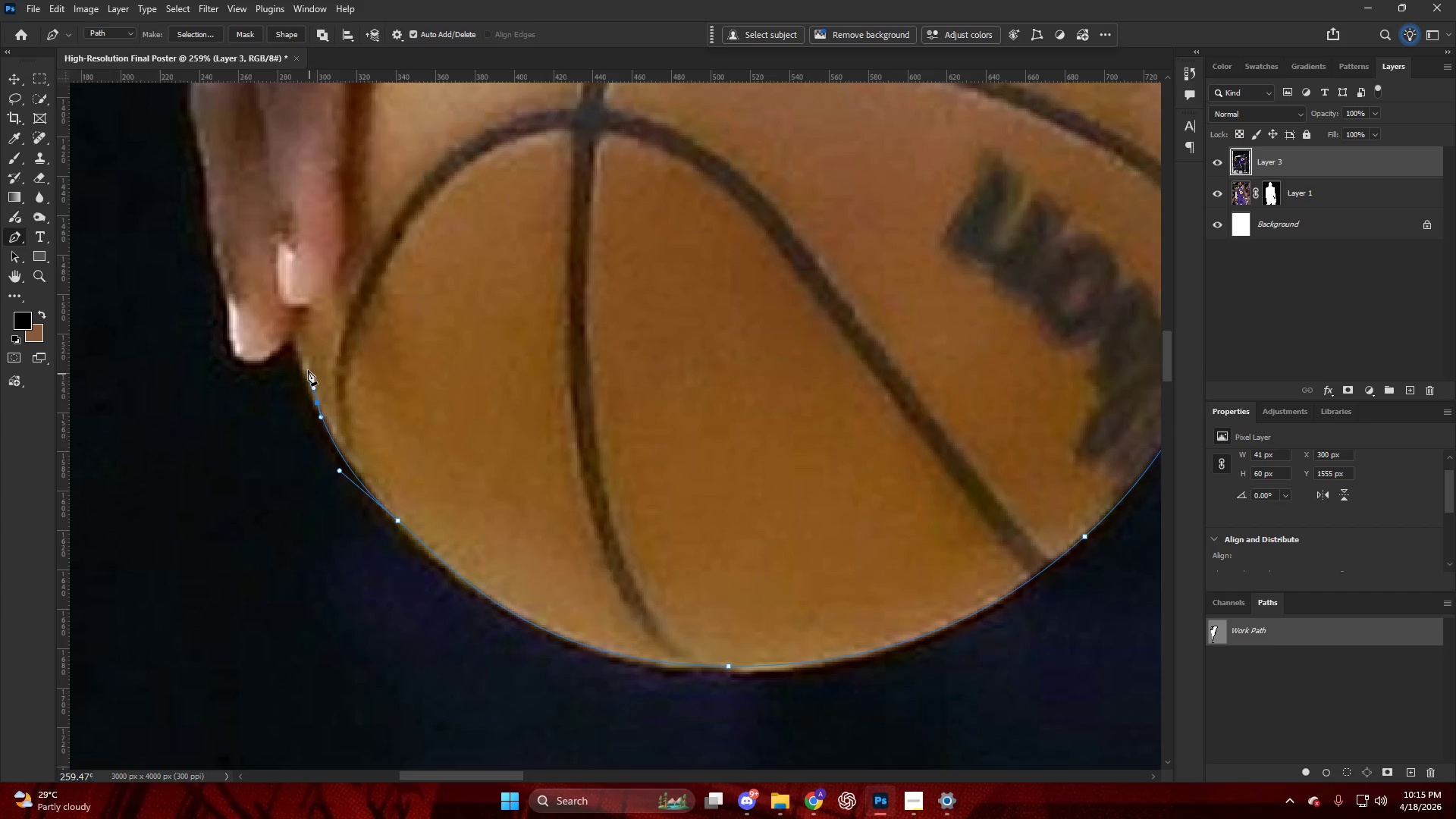 
key(Control+ControlLeft)
 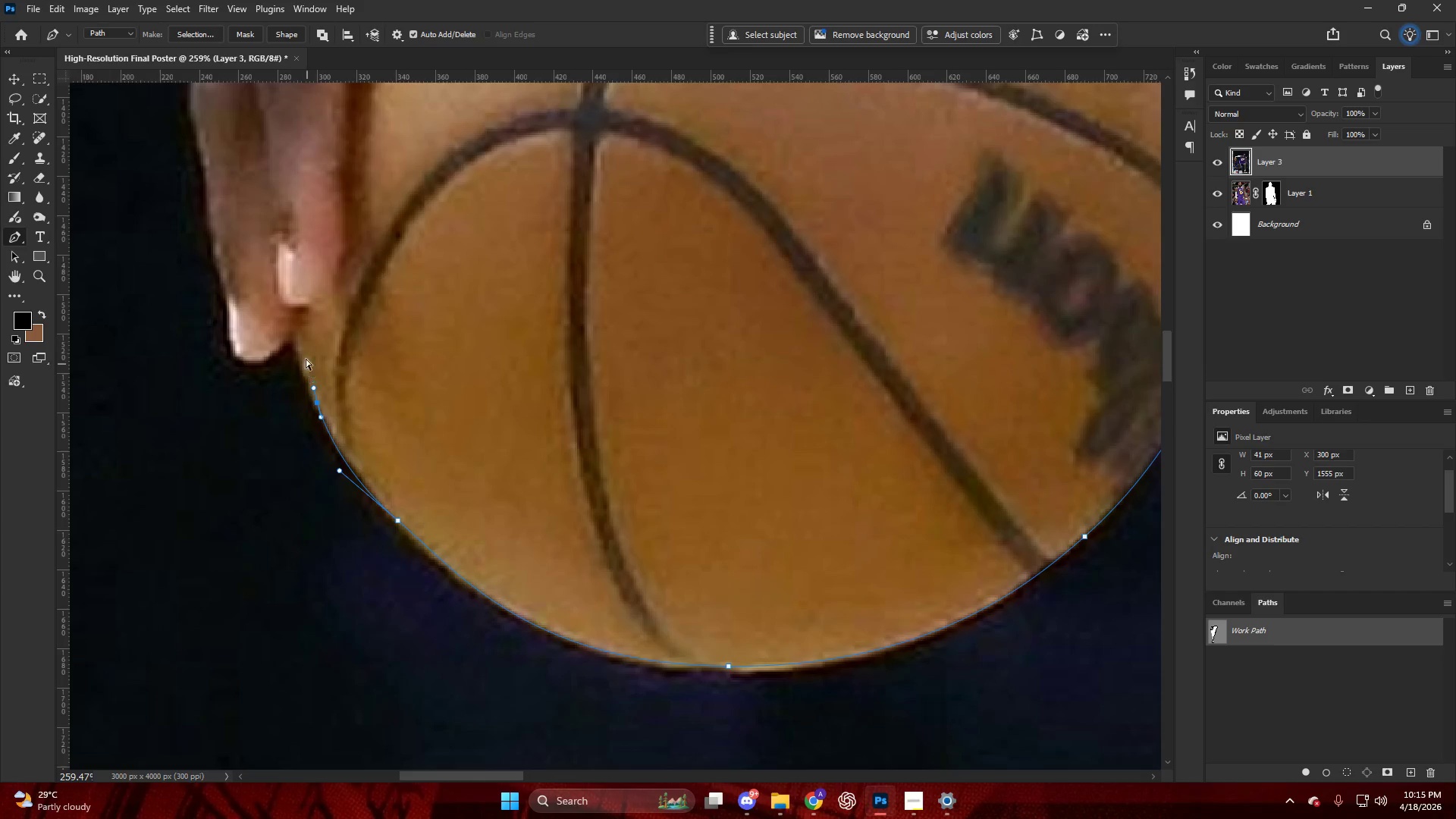 
key(Control+Z)
 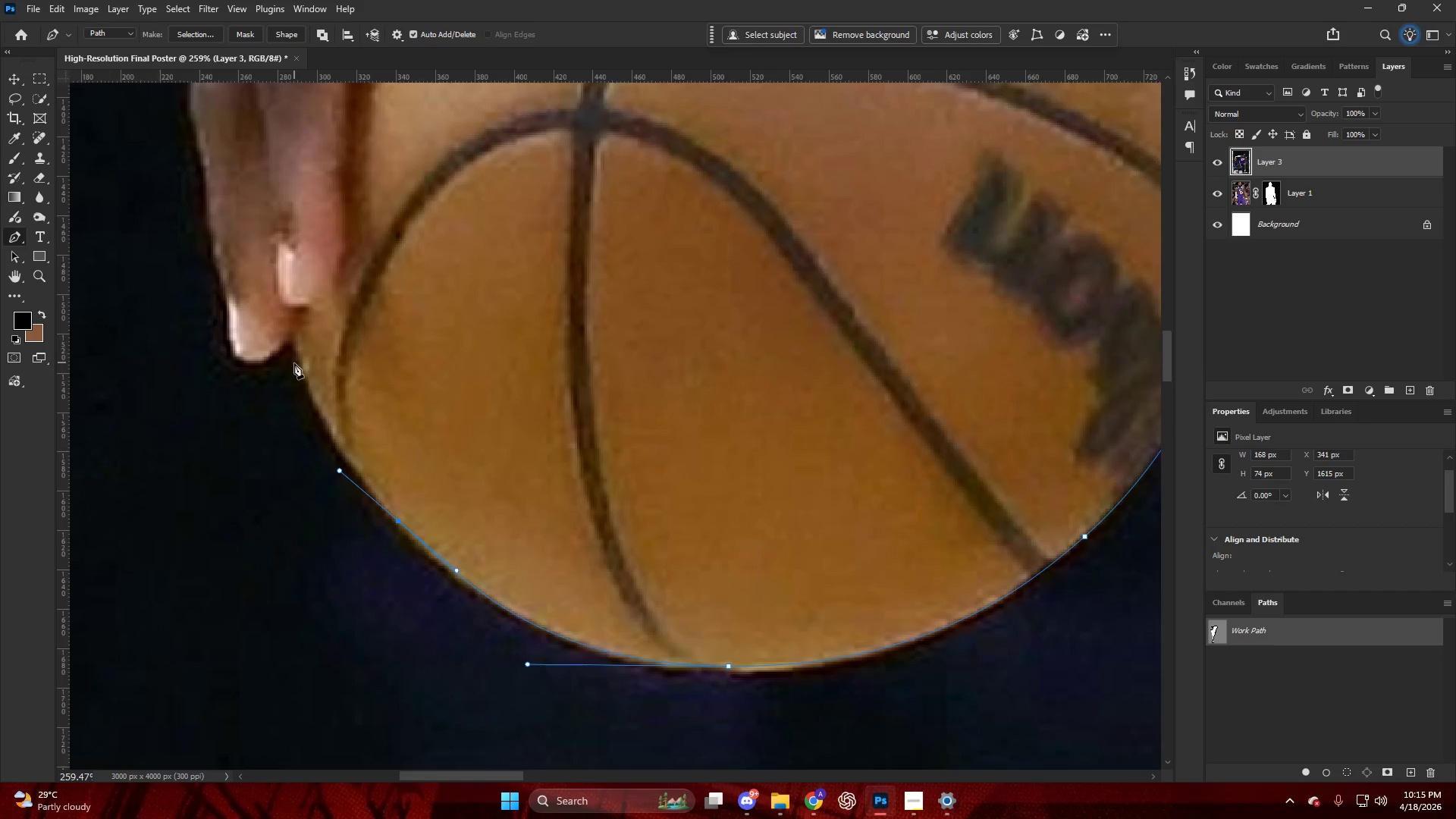 
left_click_drag(start_coordinate=[294, 362], to_coordinate=[294, 353])
 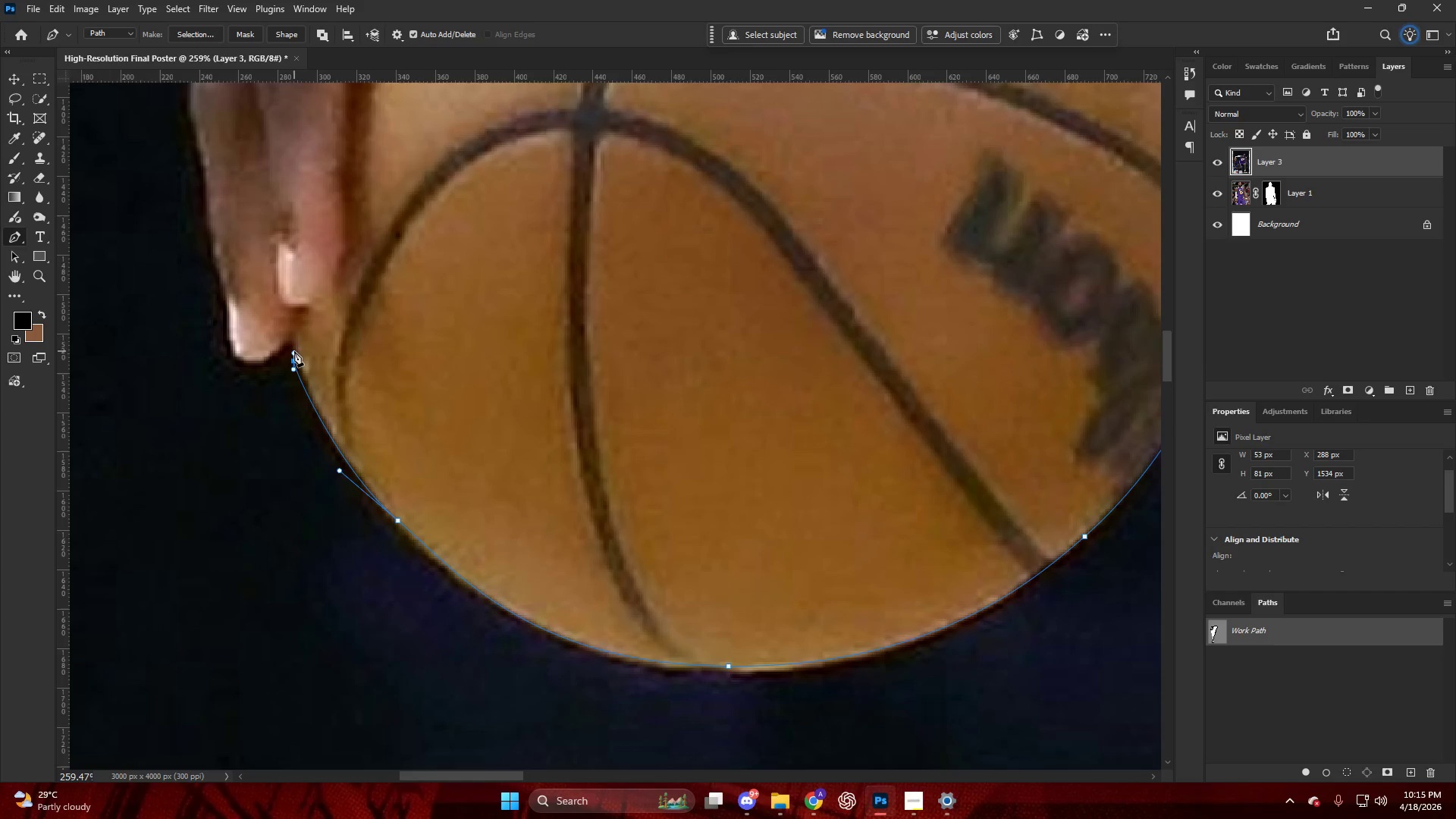 
key(Control+ControlLeft)
 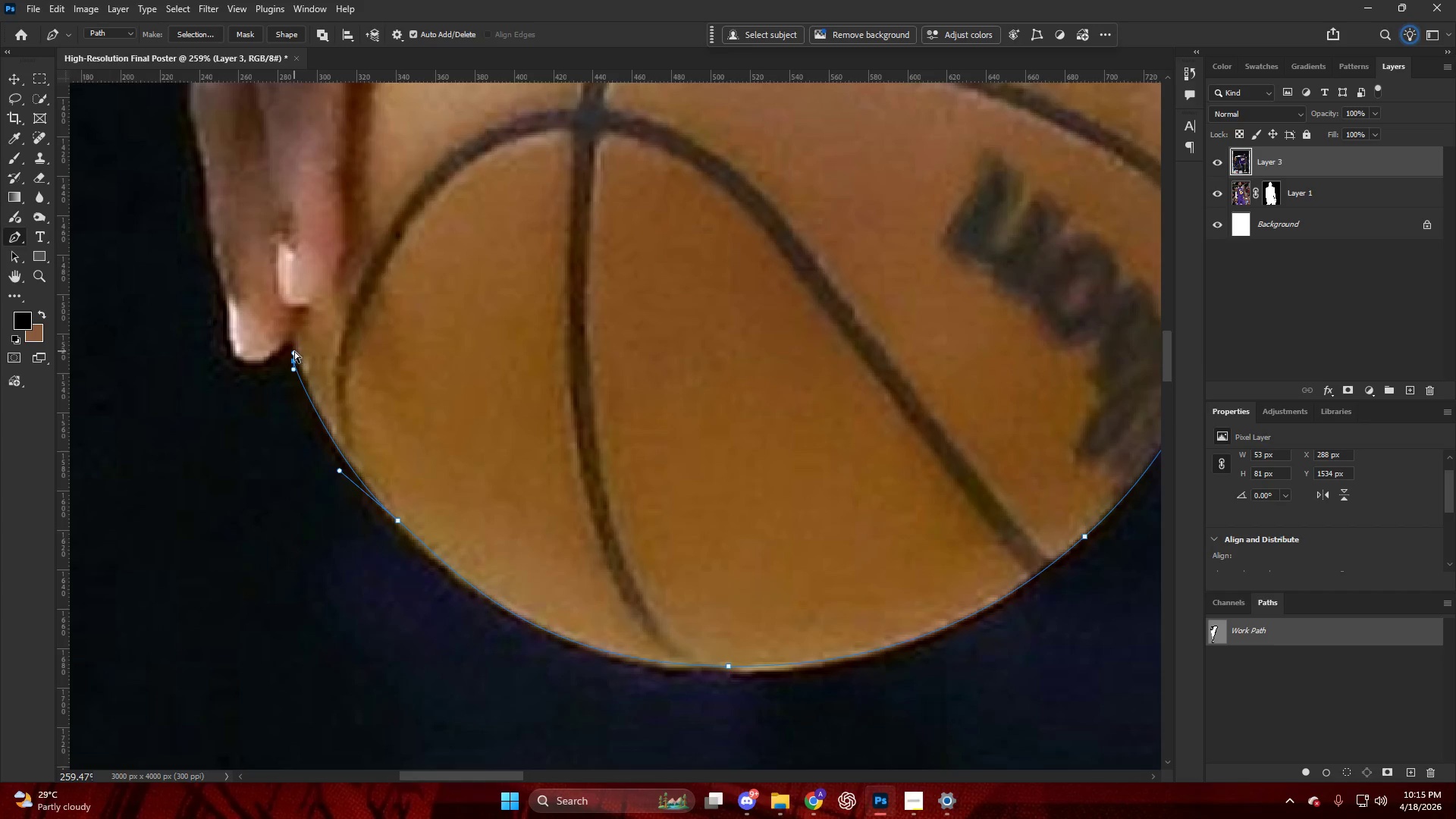 
key(Control+Z)
 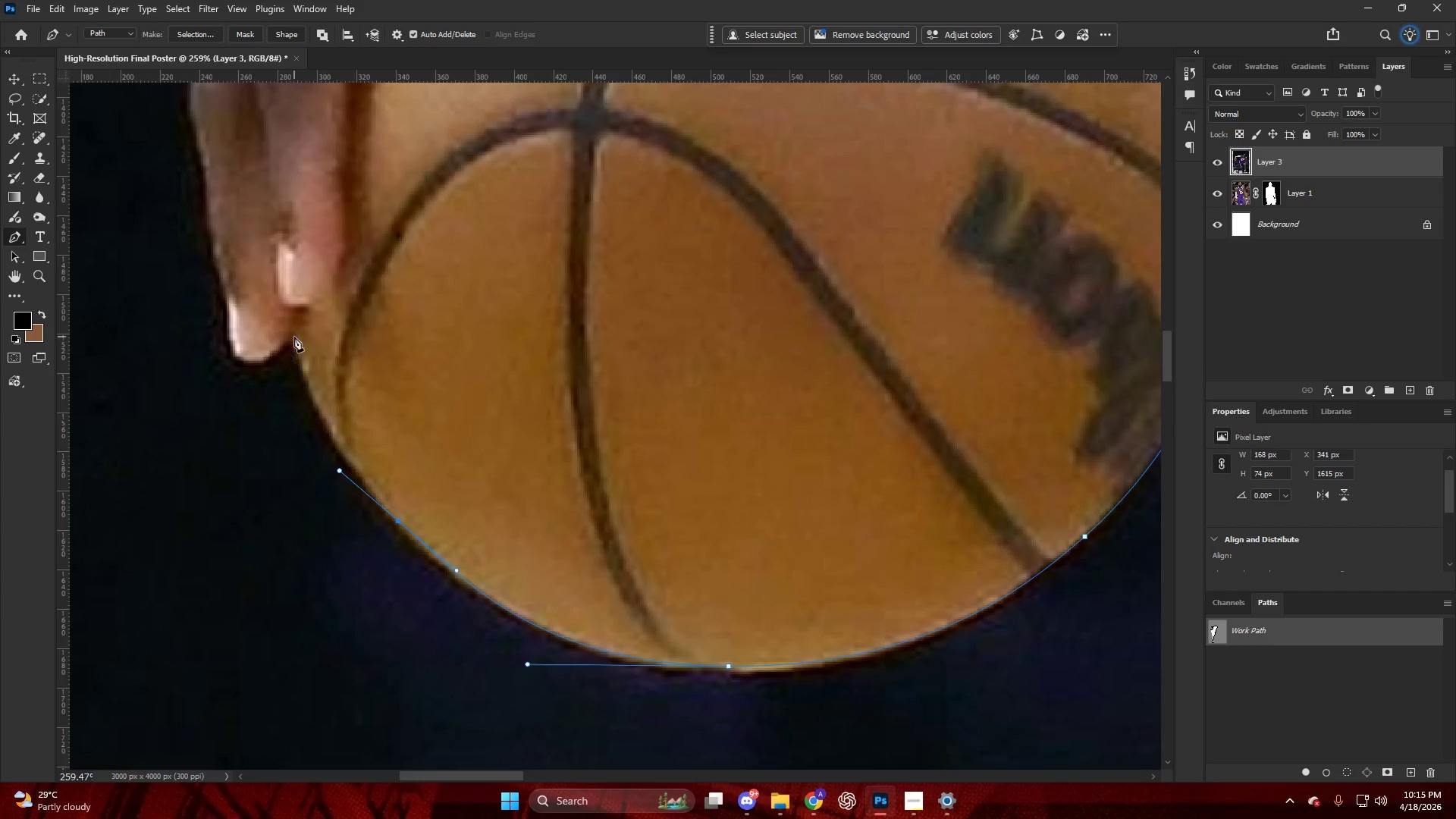 
left_click([294, 337])
 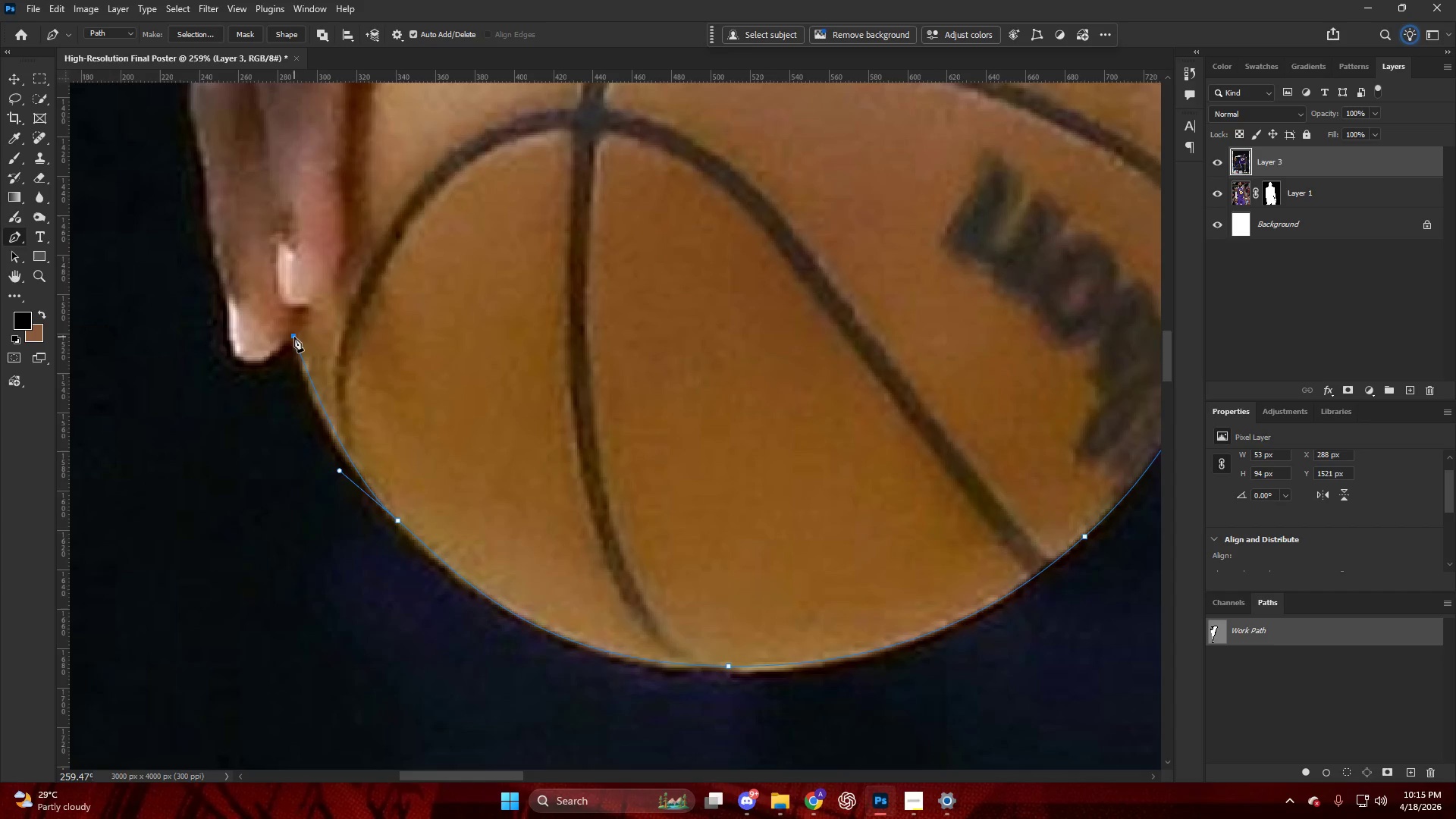 
key(Alt+AltLeft)
 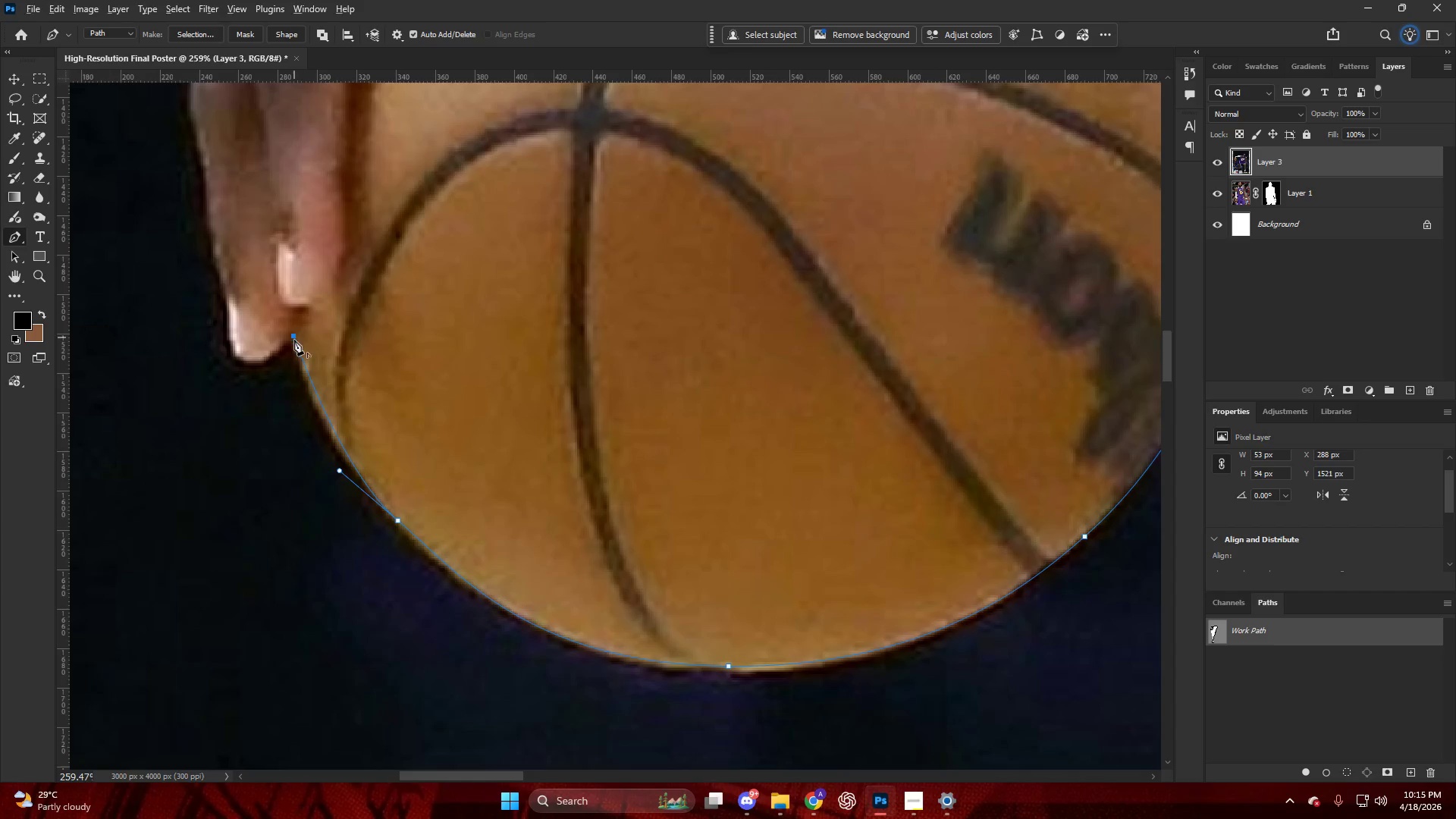 
hold_key(key=ControlLeft, duration=0.34)
hold_key(key=AltLeft, duration=0.73)
scroll: coordinate [566, 369], scroll_direction: up, amount: 19.0
 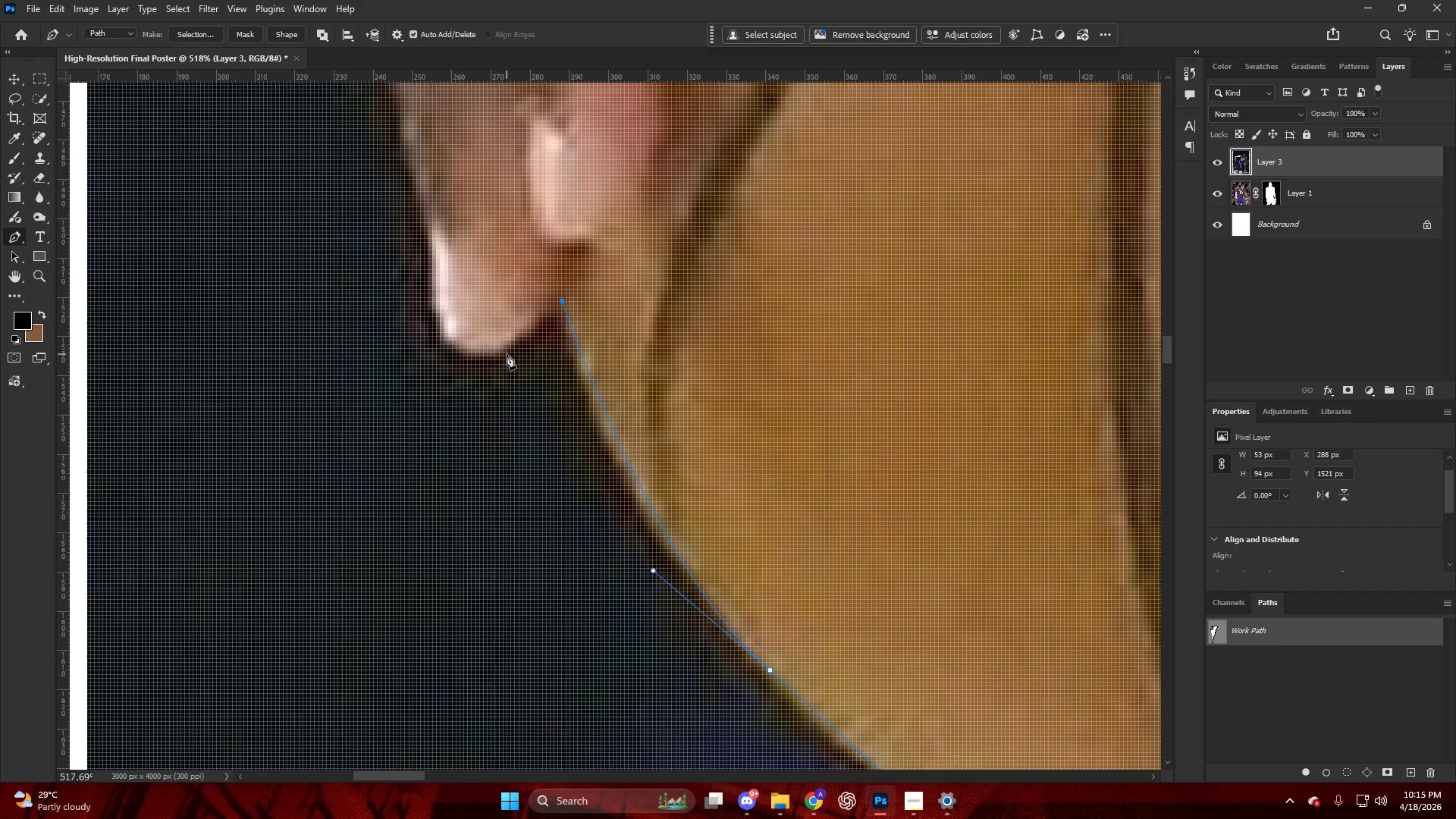 
left_click_drag(start_coordinate=[507, 354], to_coordinate=[479, 359])
 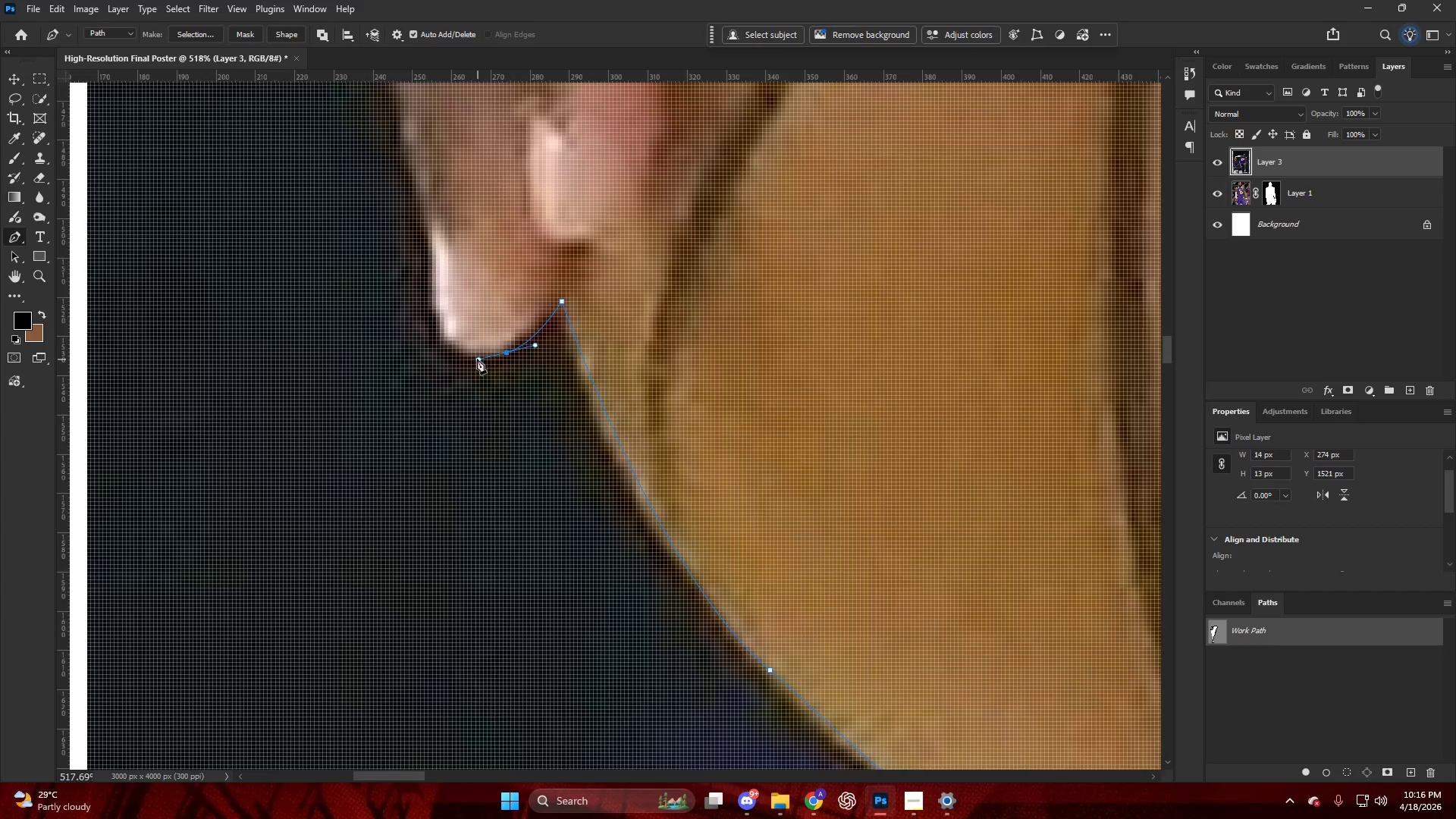 
key(Alt+AltLeft)
 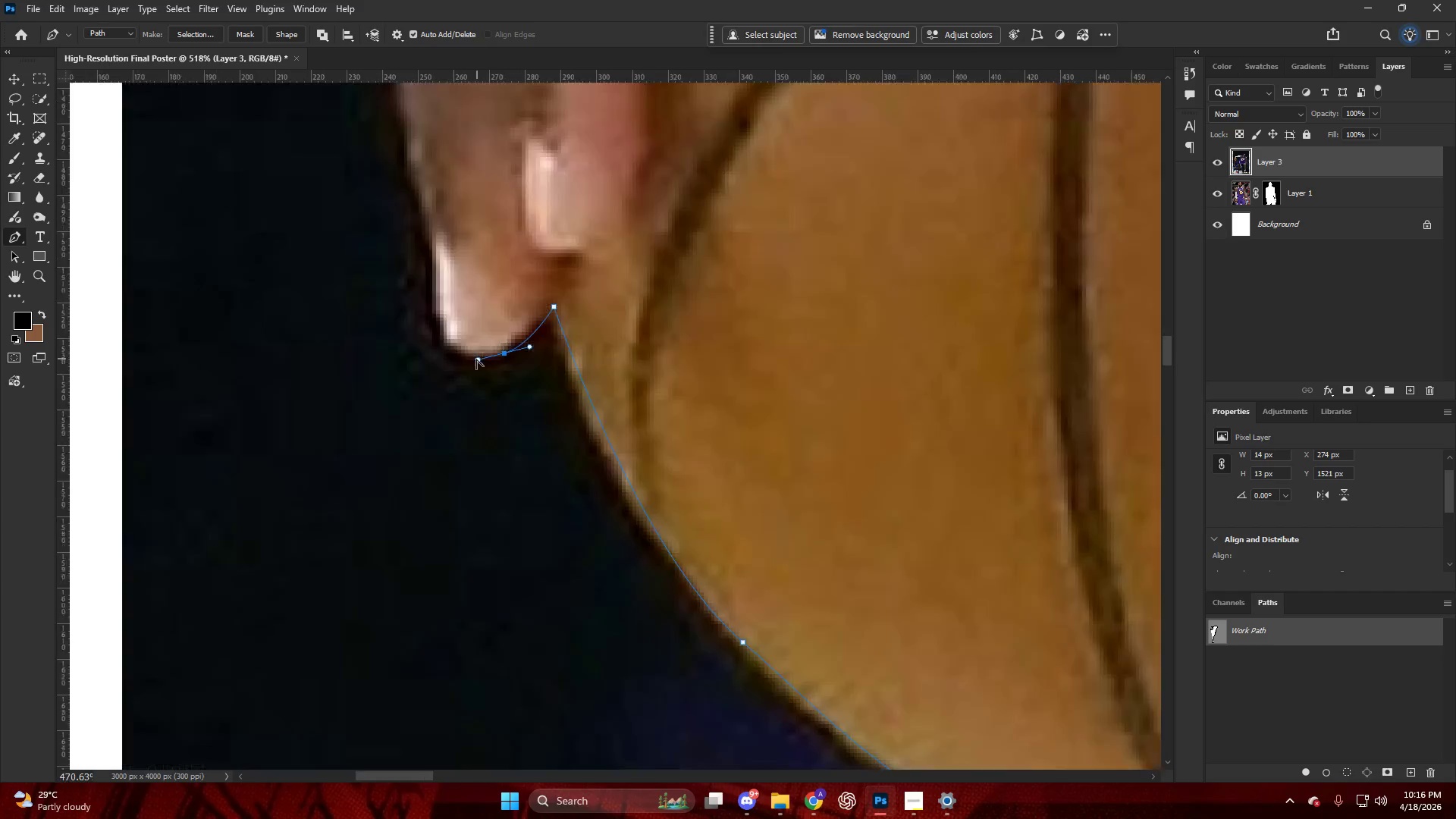 
scroll: coordinate [453, 356], scroll_direction: up, amount: 4.0
 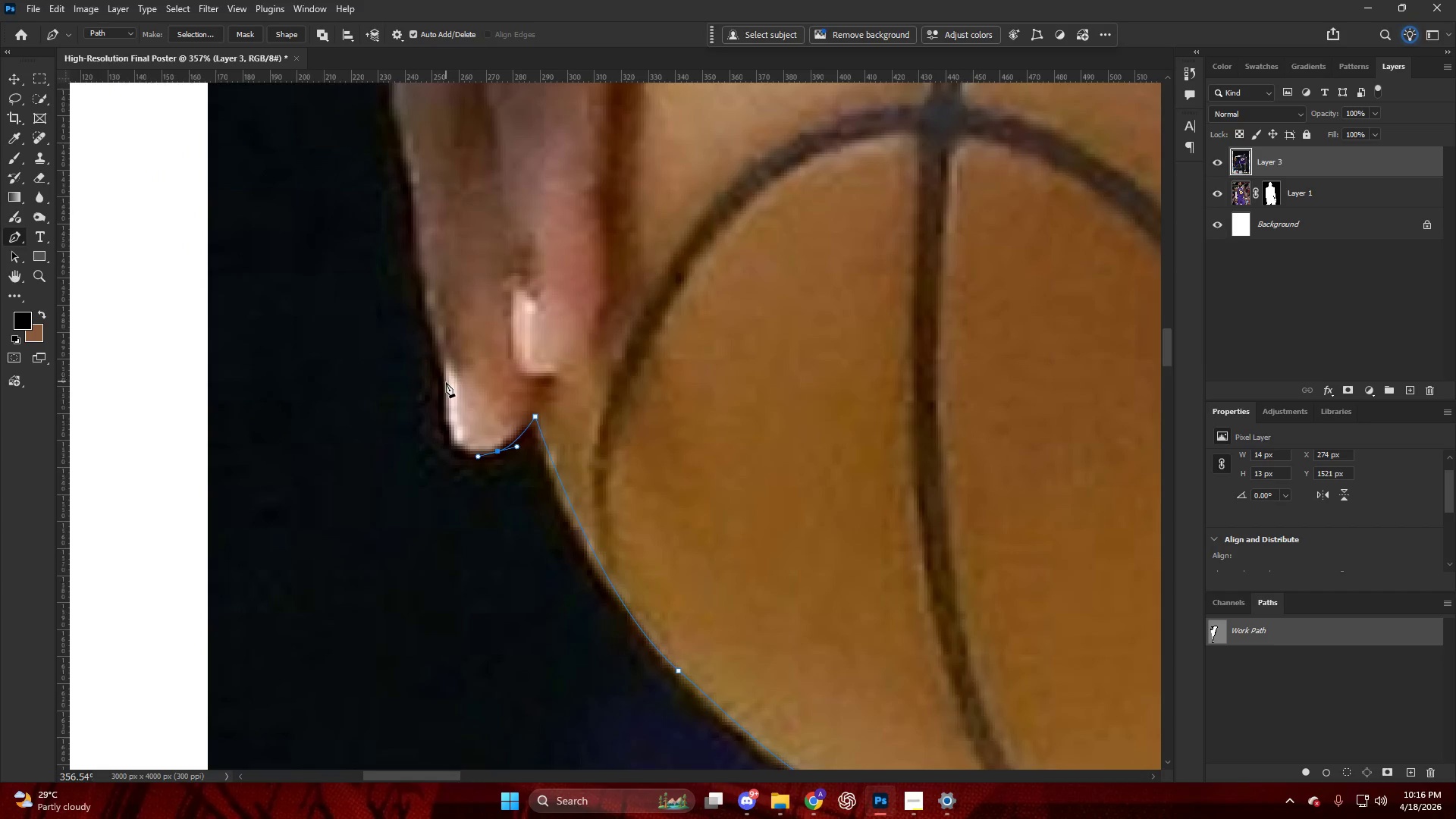 
left_click_drag(start_coordinate=[445, 384], to_coordinate=[431, 301])
 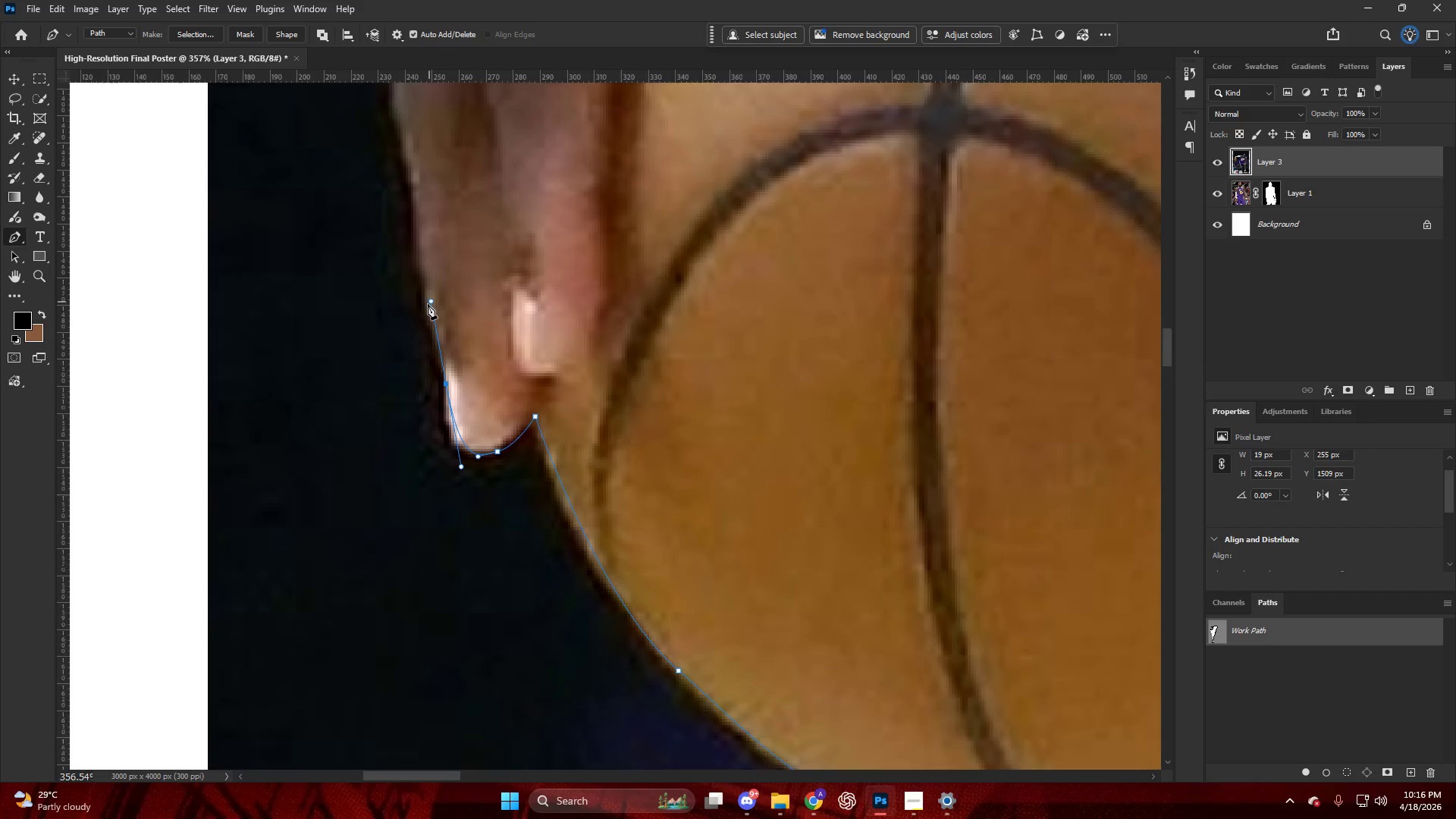 
scroll: coordinate [429, 304], scroll_direction: up, amount: 6.0
 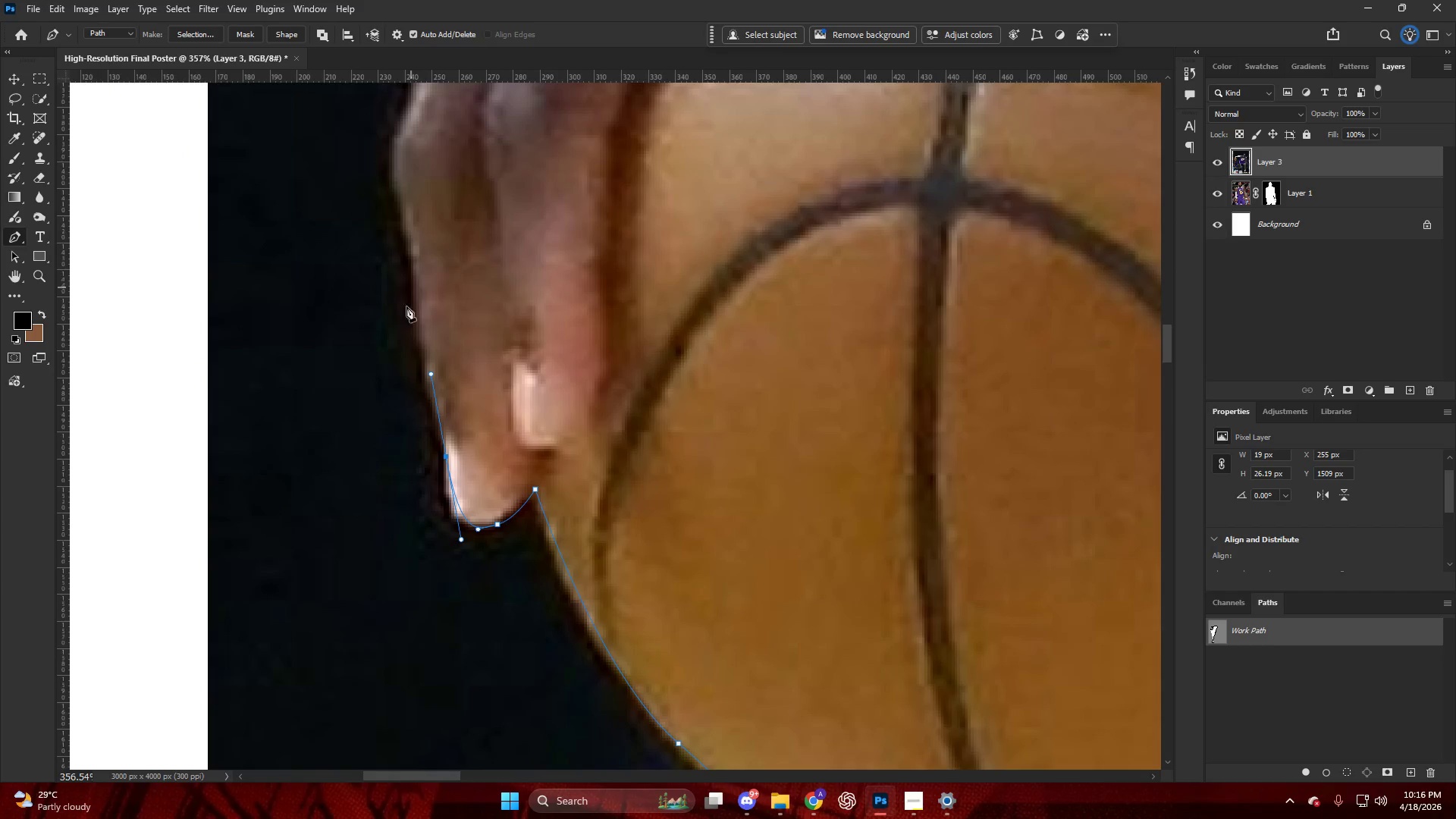 
left_click_drag(start_coordinate=[412, 320], to_coordinate=[408, 284])
 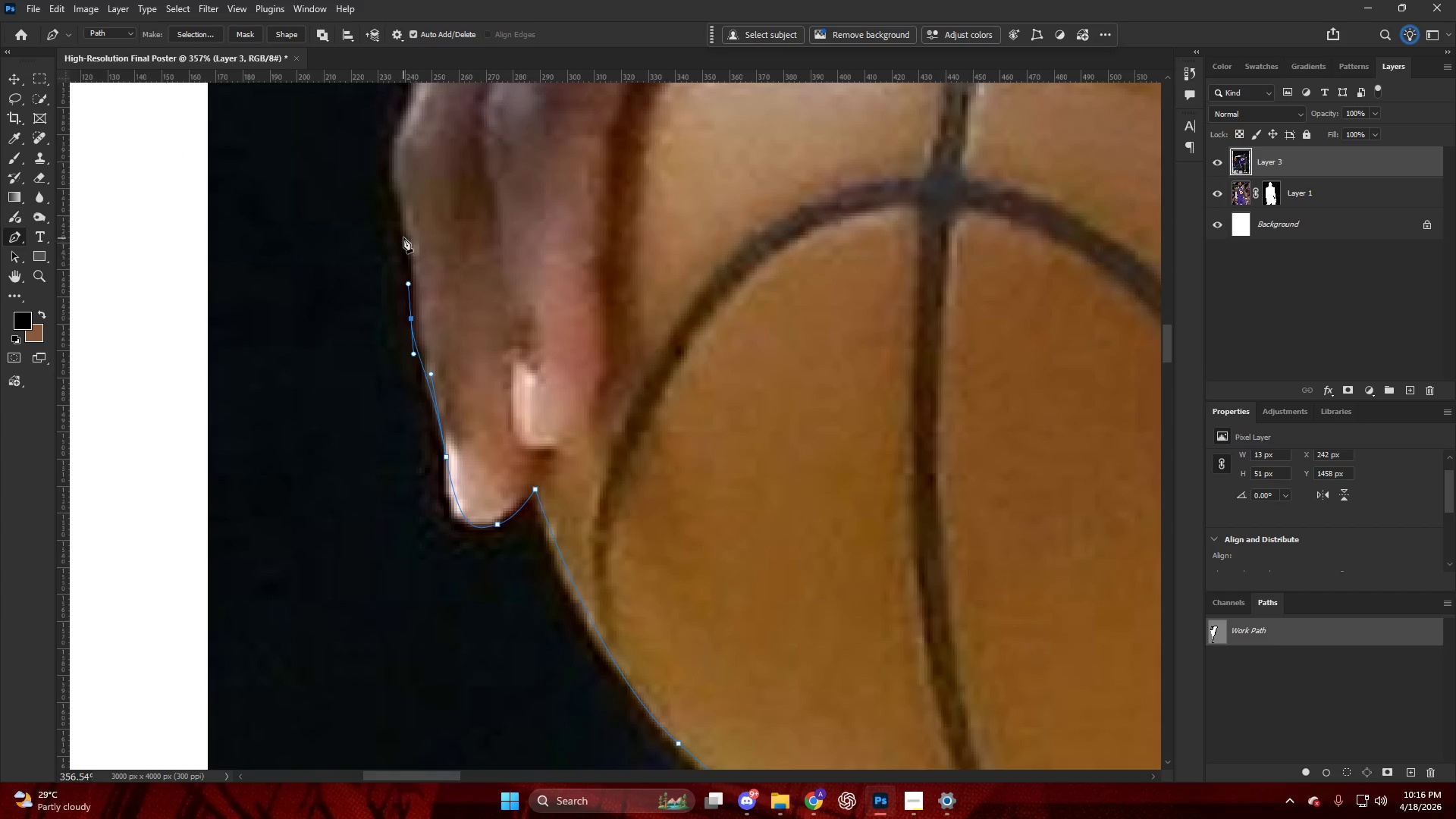 
left_click_drag(start_coordinate=[403, 236], to_coordinate=[399, 209])
 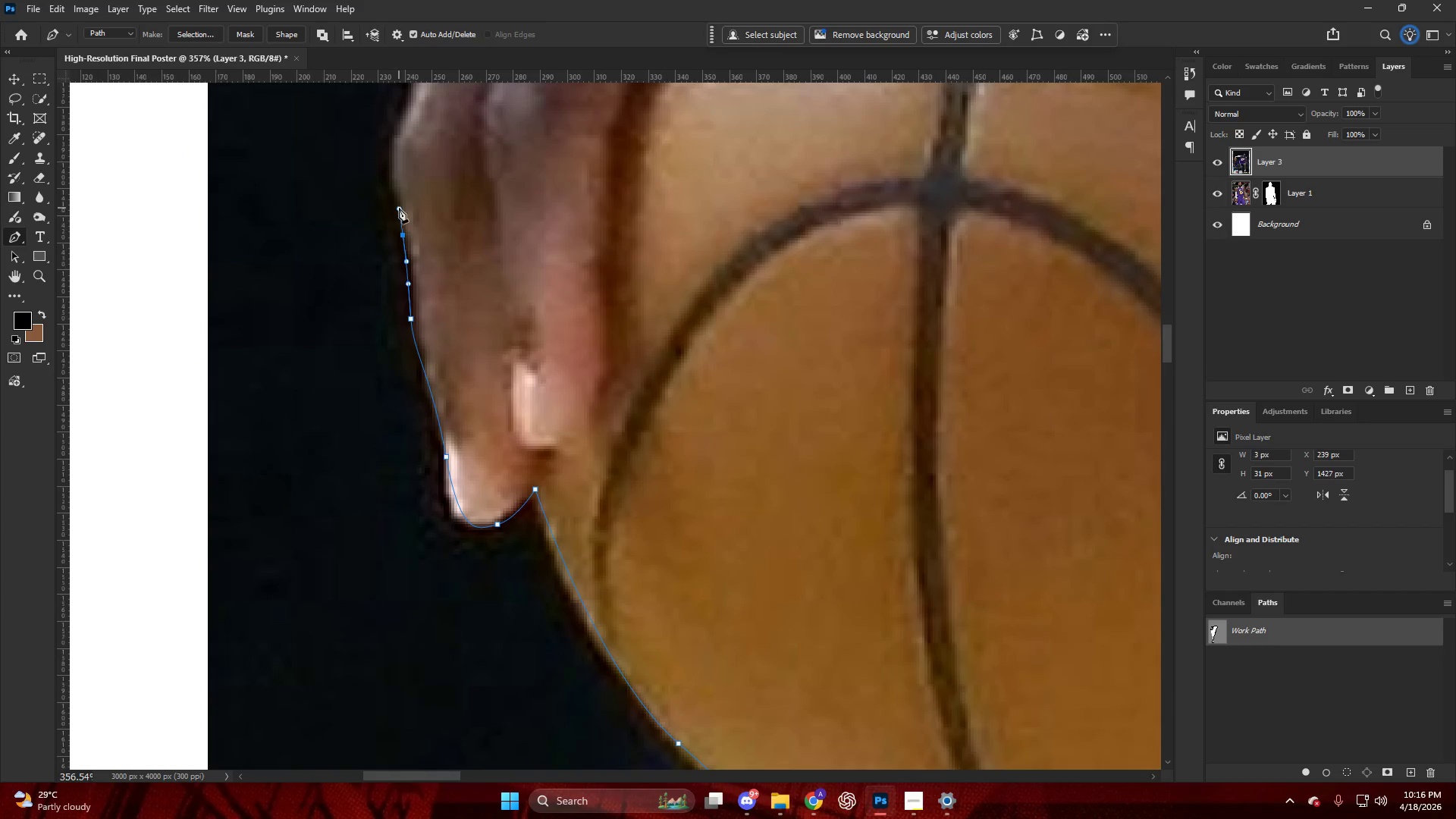 
key(Alt+AltLeft)
 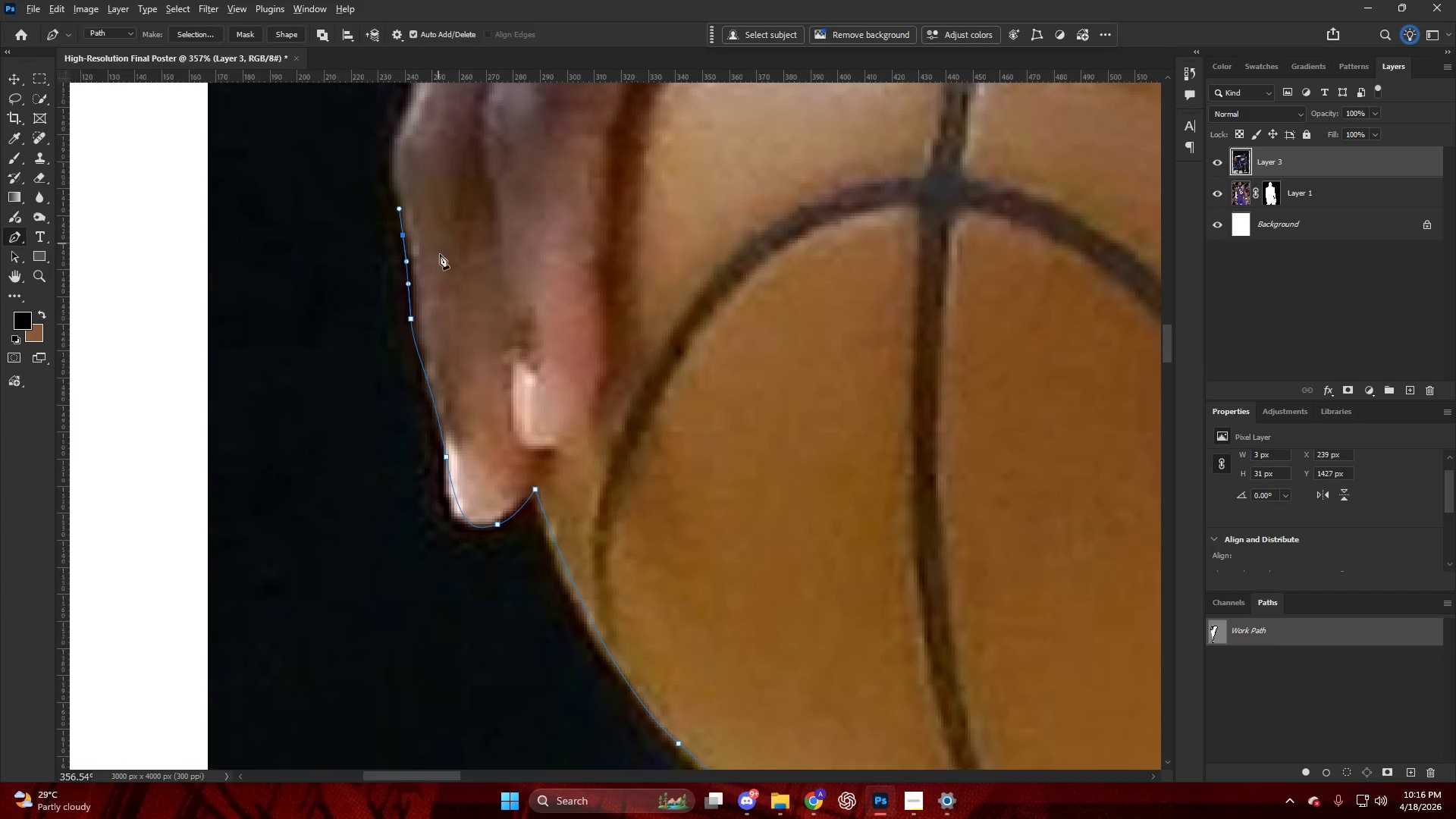 
key(Alt+AltLeft)
 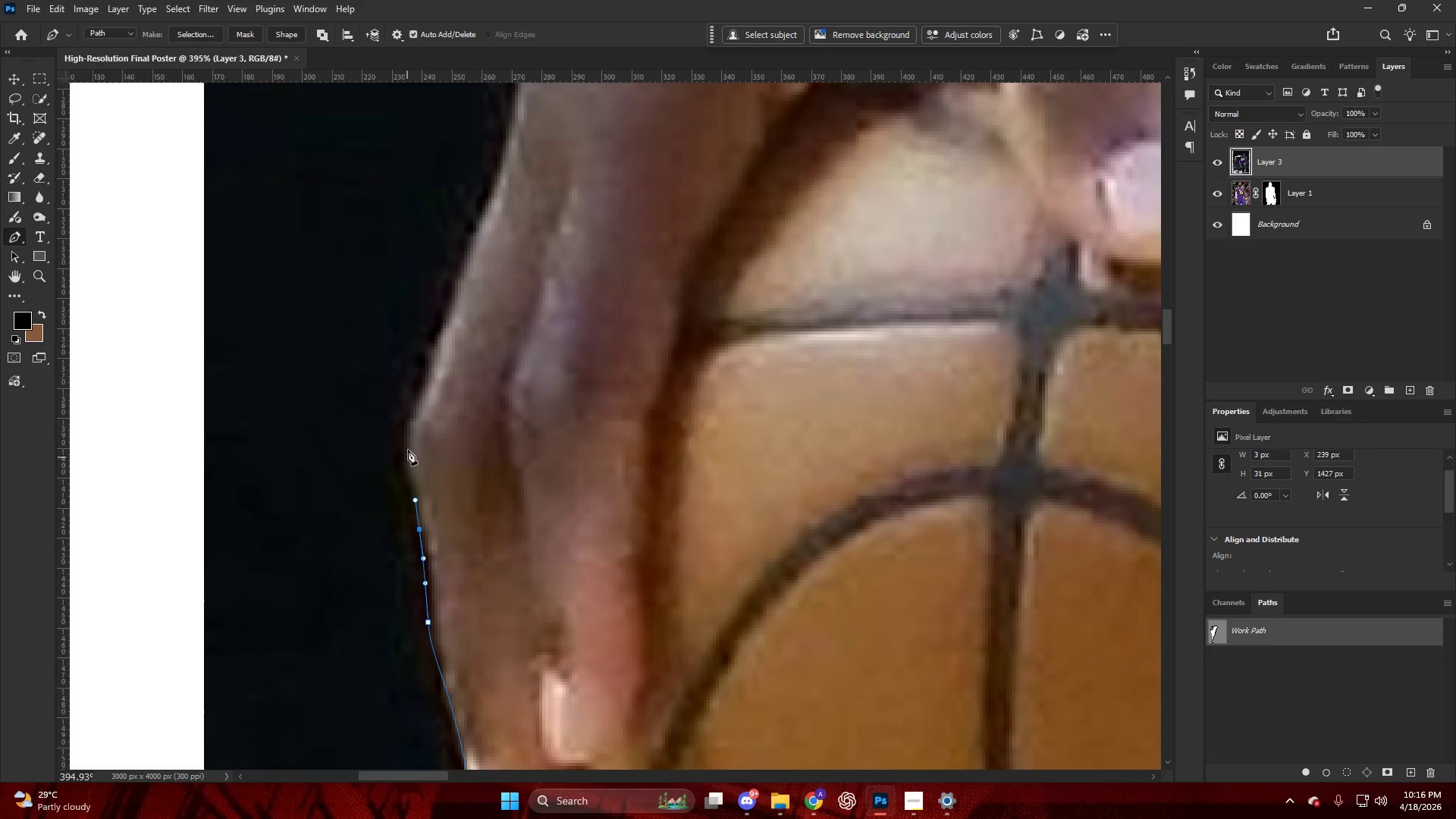 
scroll: coordinate [404, 308], scroll_direction: up, amount: 18.0
 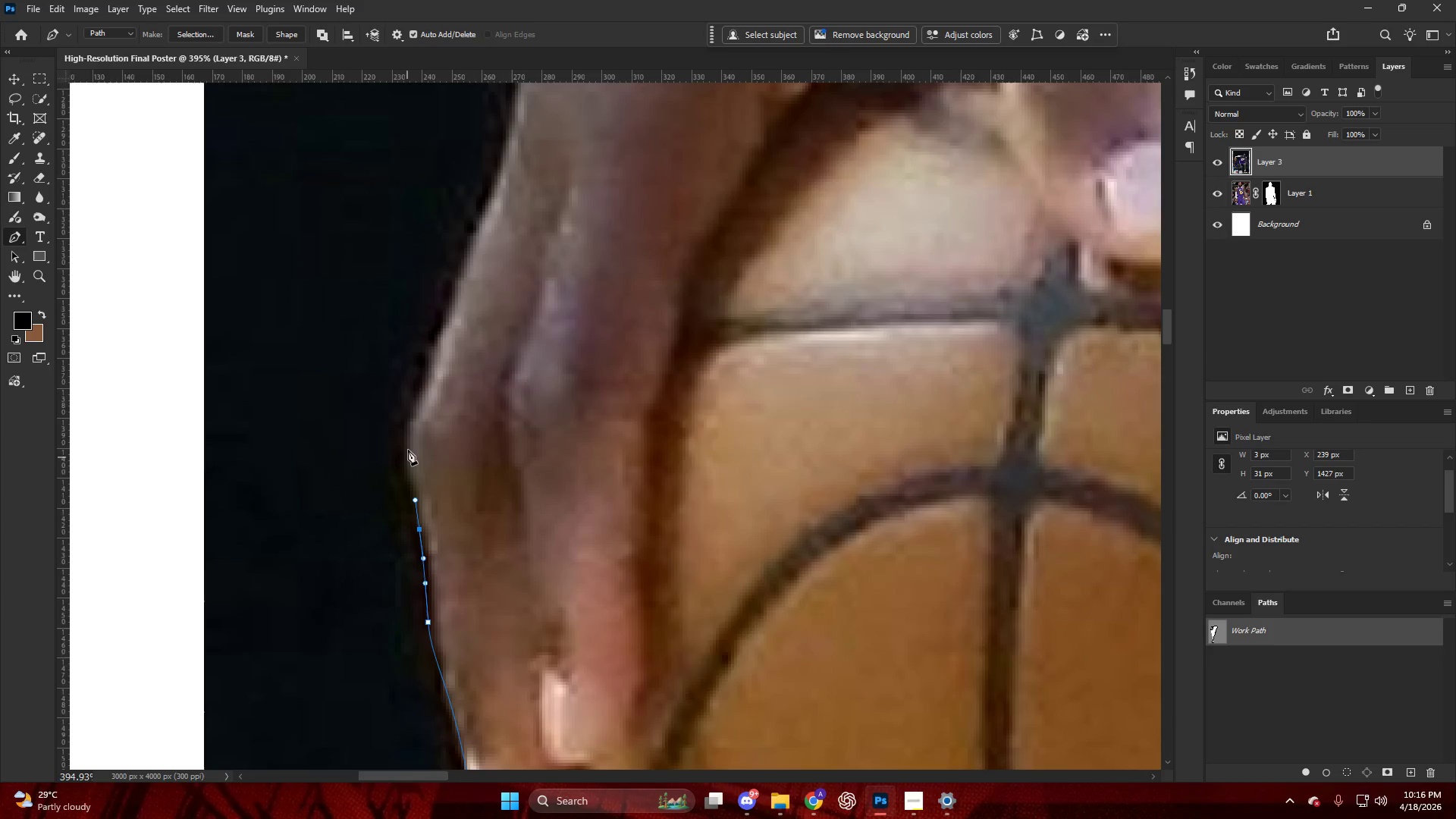 
left_click_drag(start_coordinate=[406, 437], to_coordinate=[411, 419])
 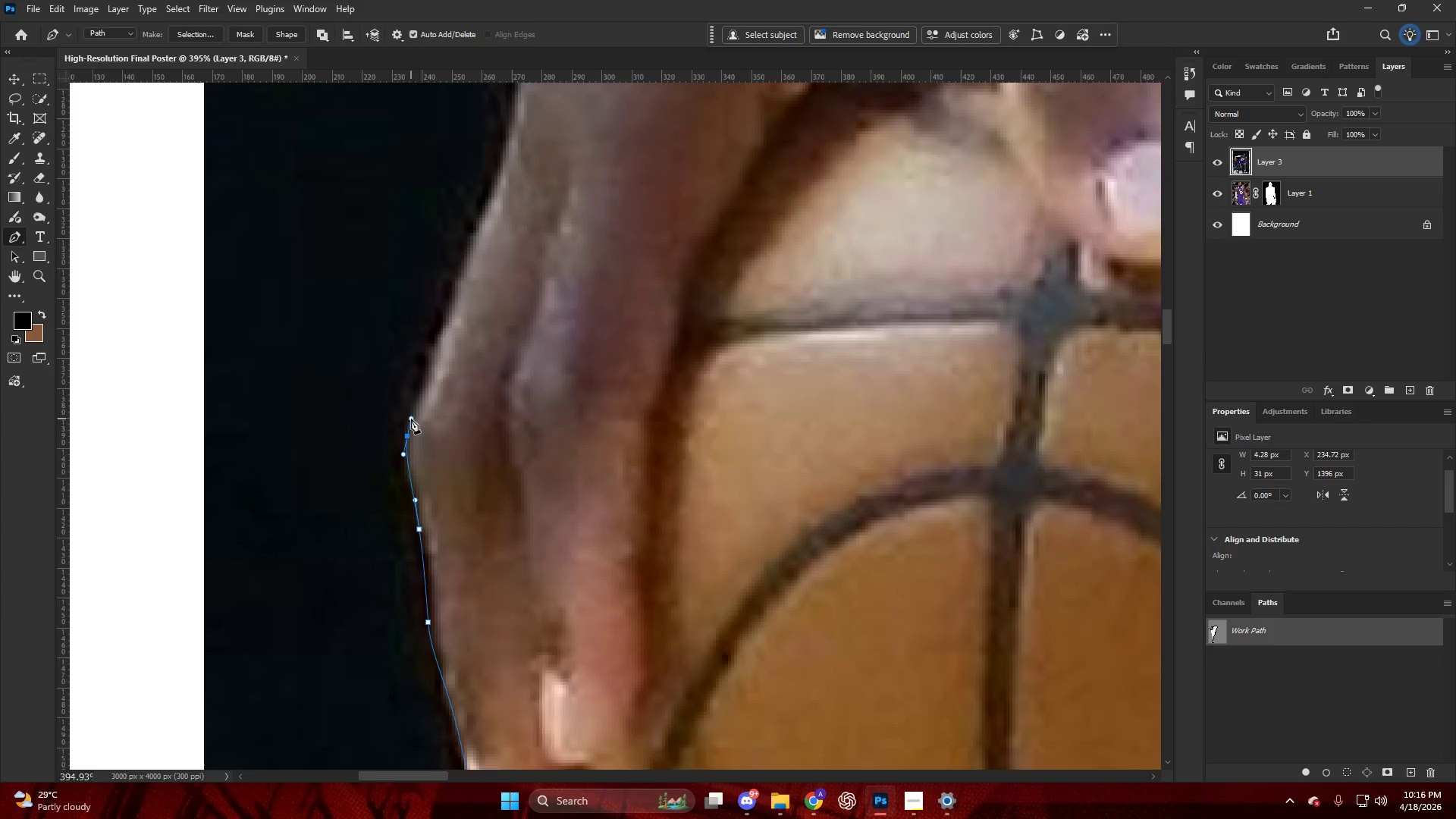 
key(Alt+AltLeft)
 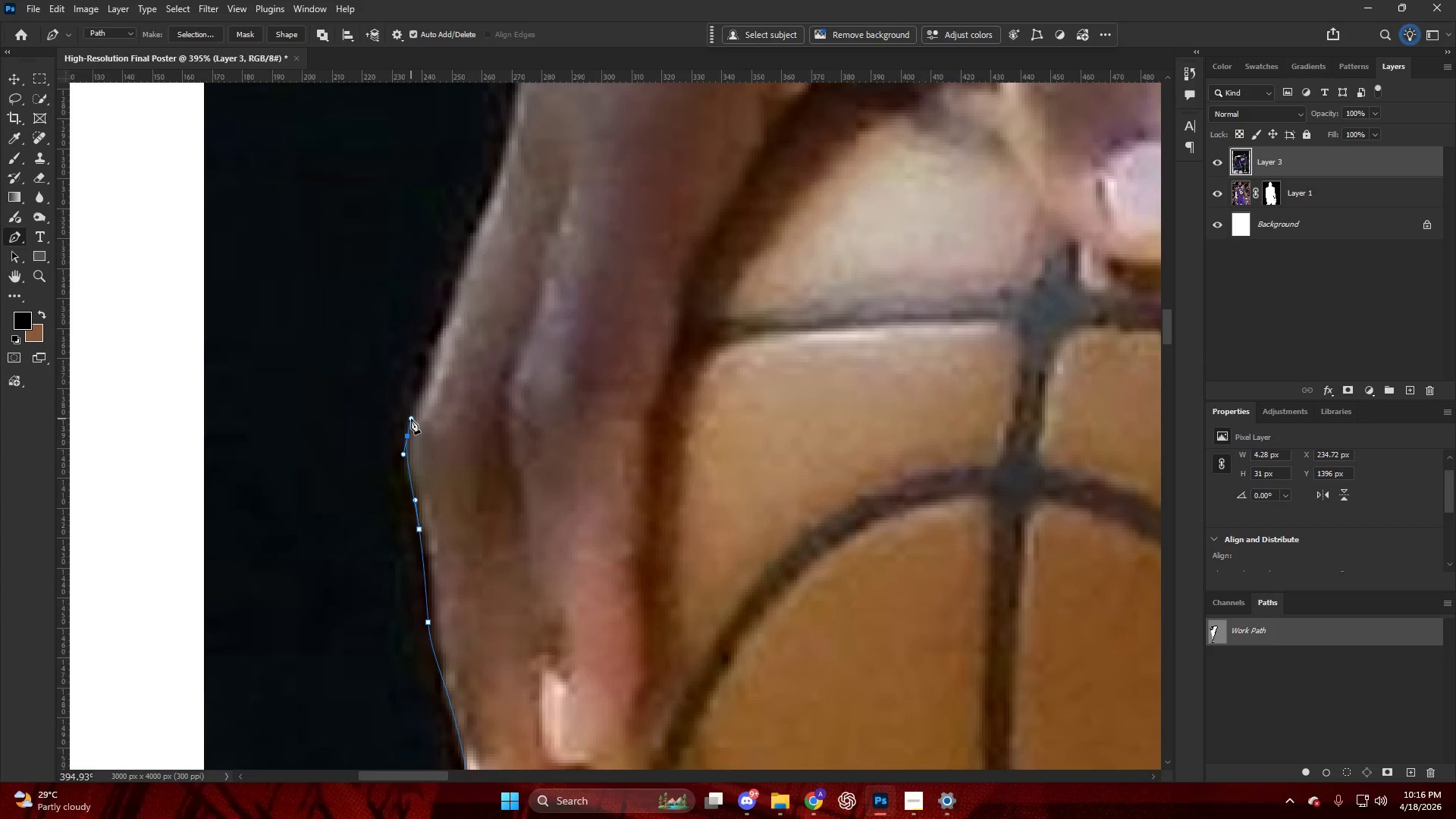 
key(Alt+AltLeft)
 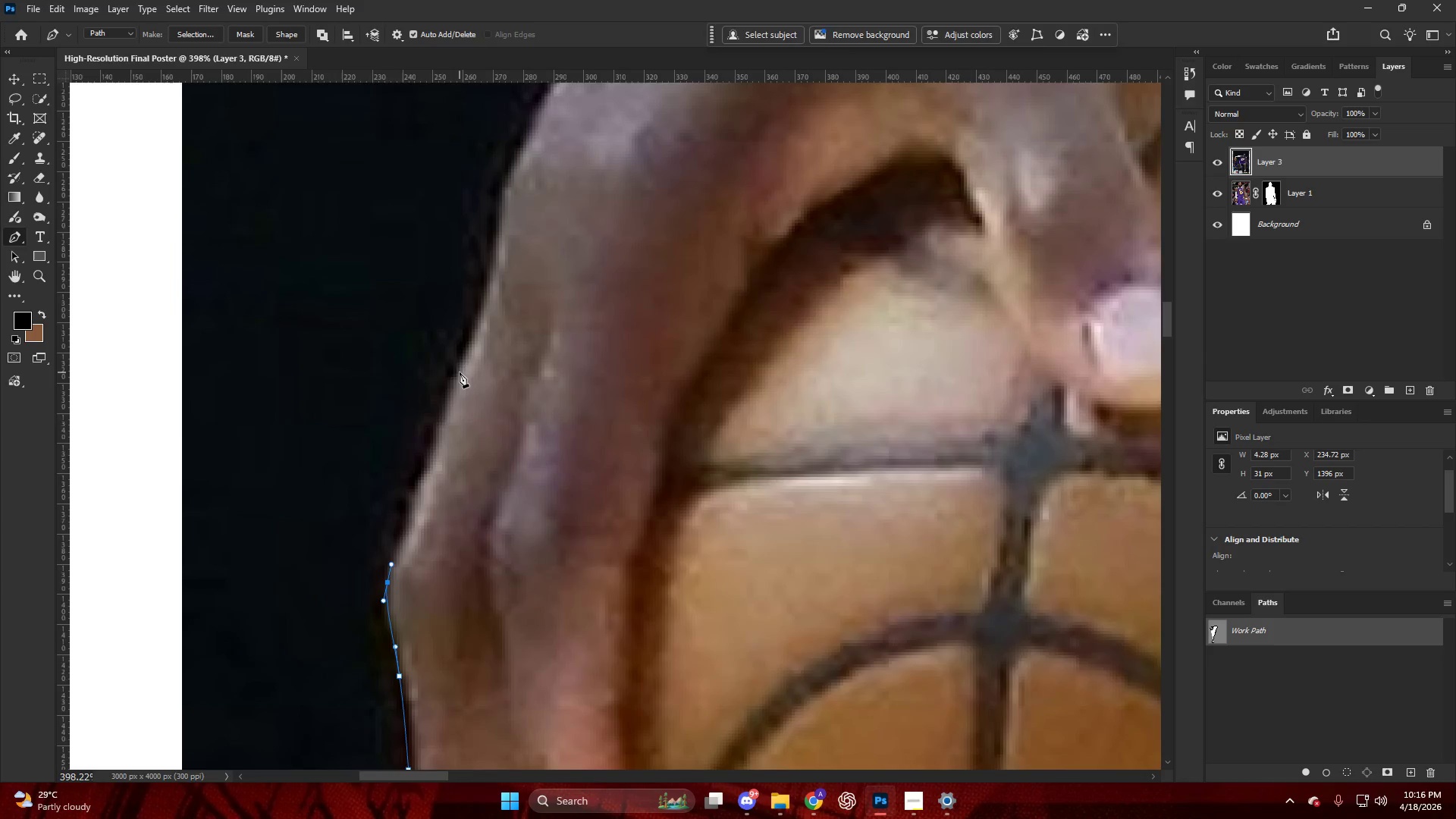 
left_click_drag(start_coordinate=[461, 372], to_coordinate=[477, 323])
 